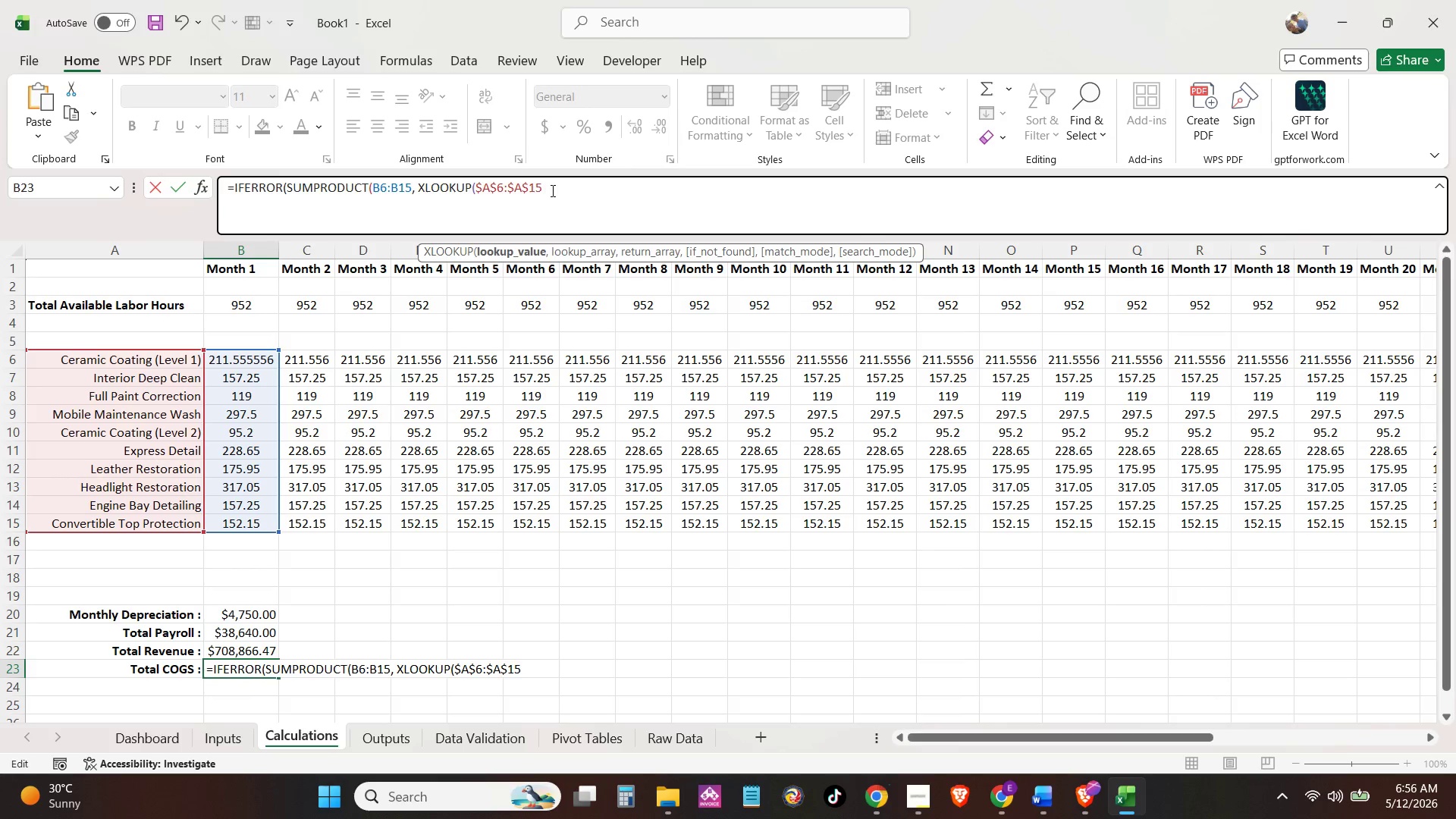 
left_click([551, 190])
 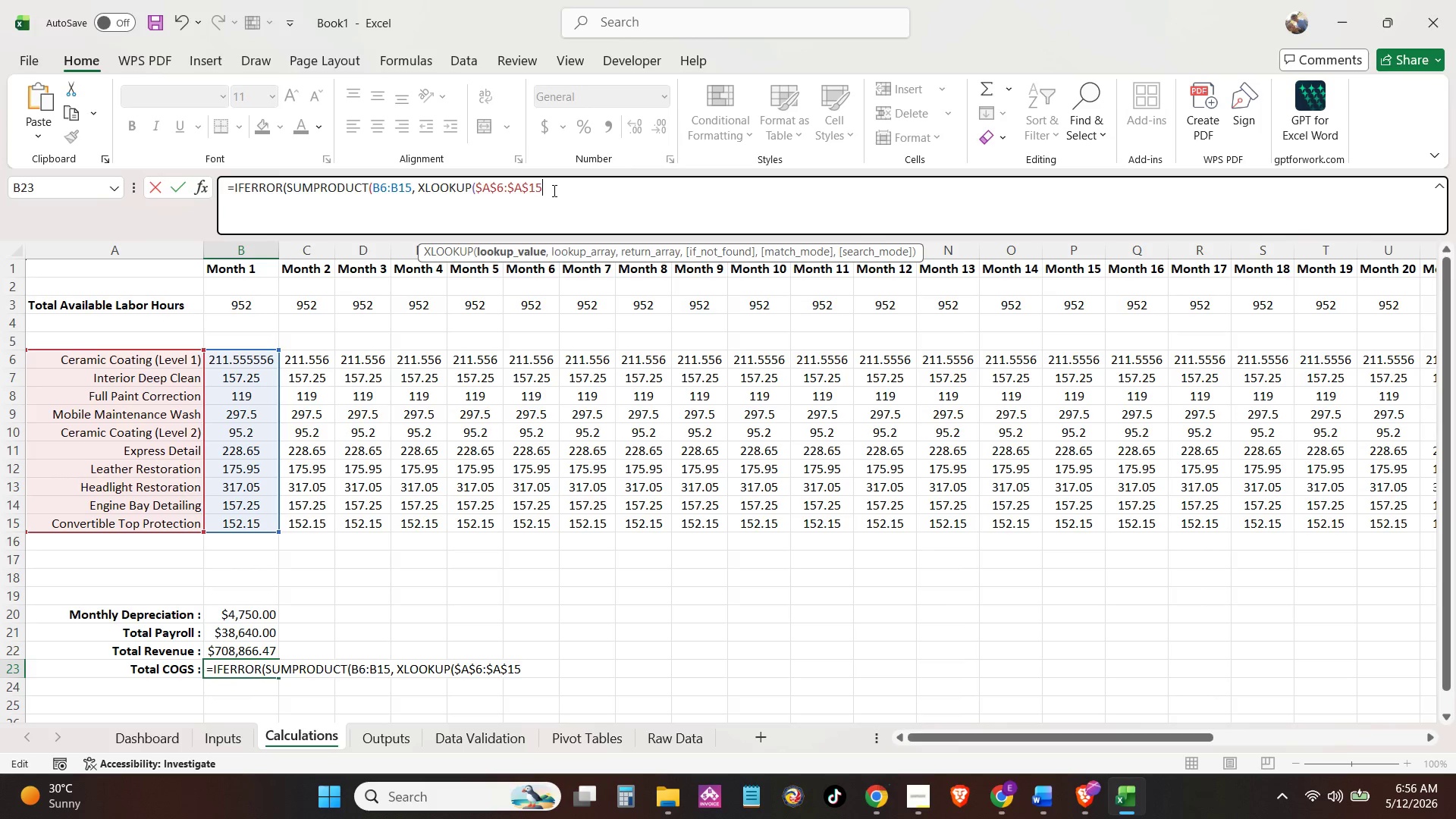 
type(, Ser)
 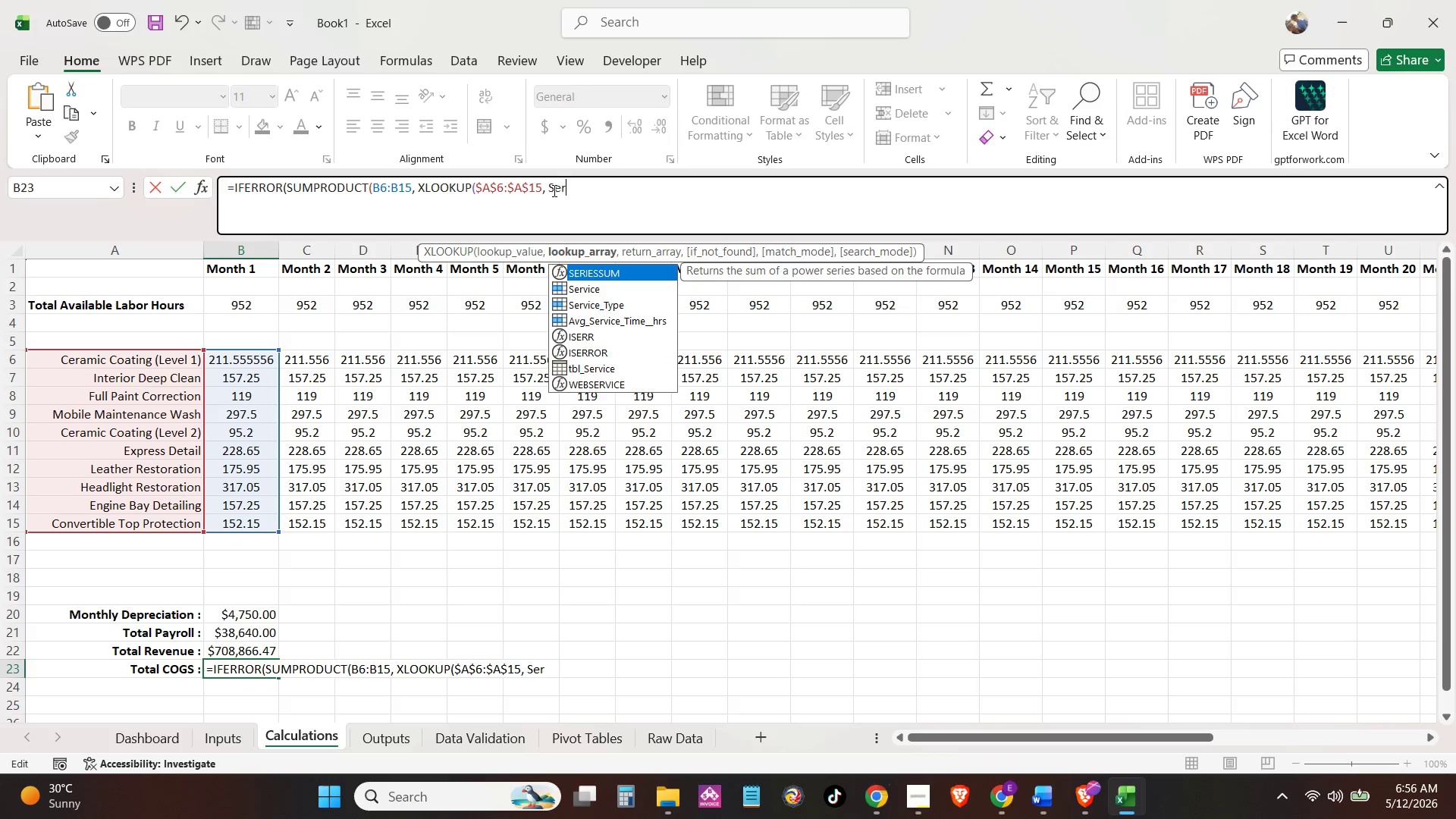 
key(ArrowDown)
 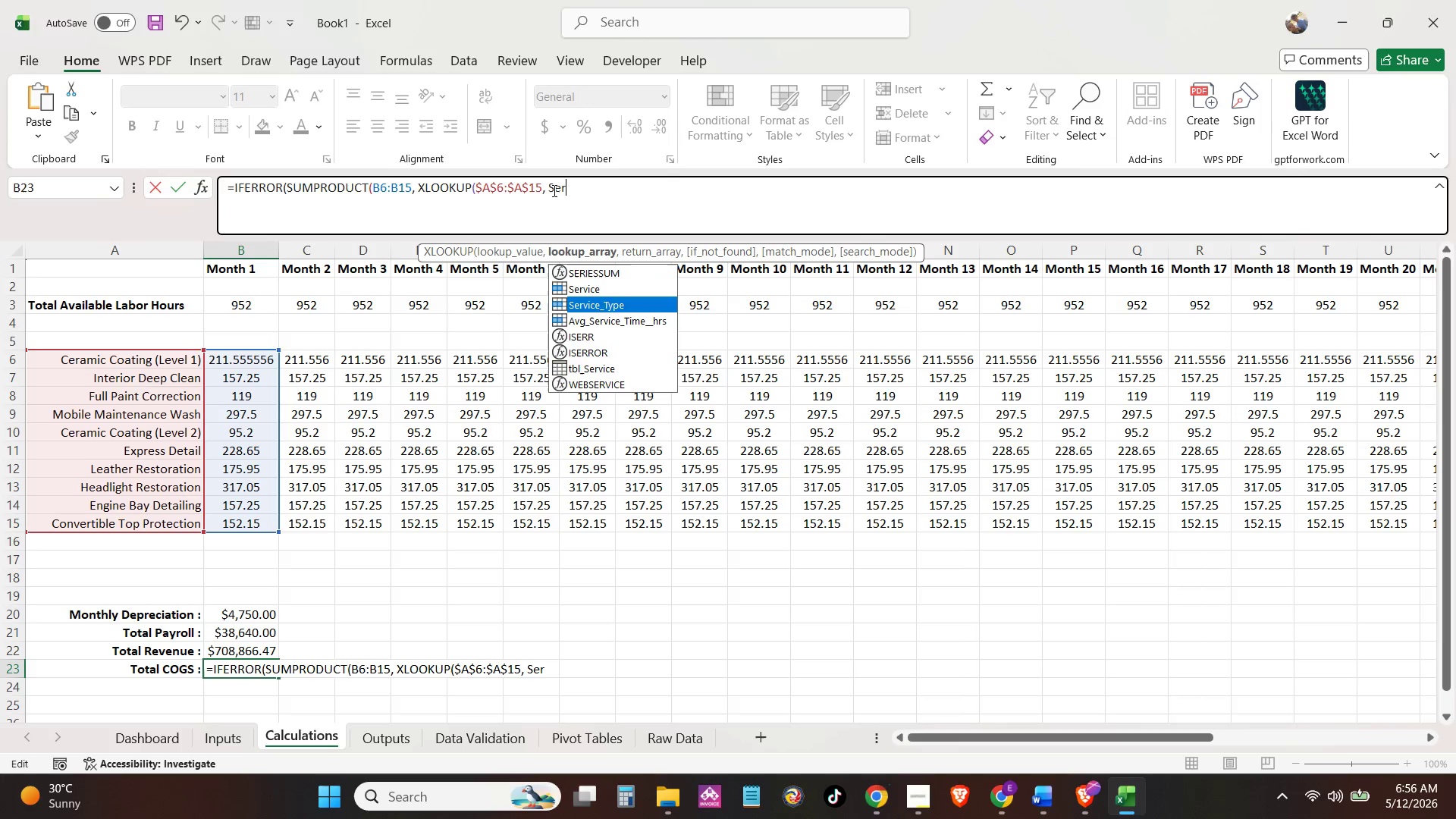 
key(ArrowDown)
 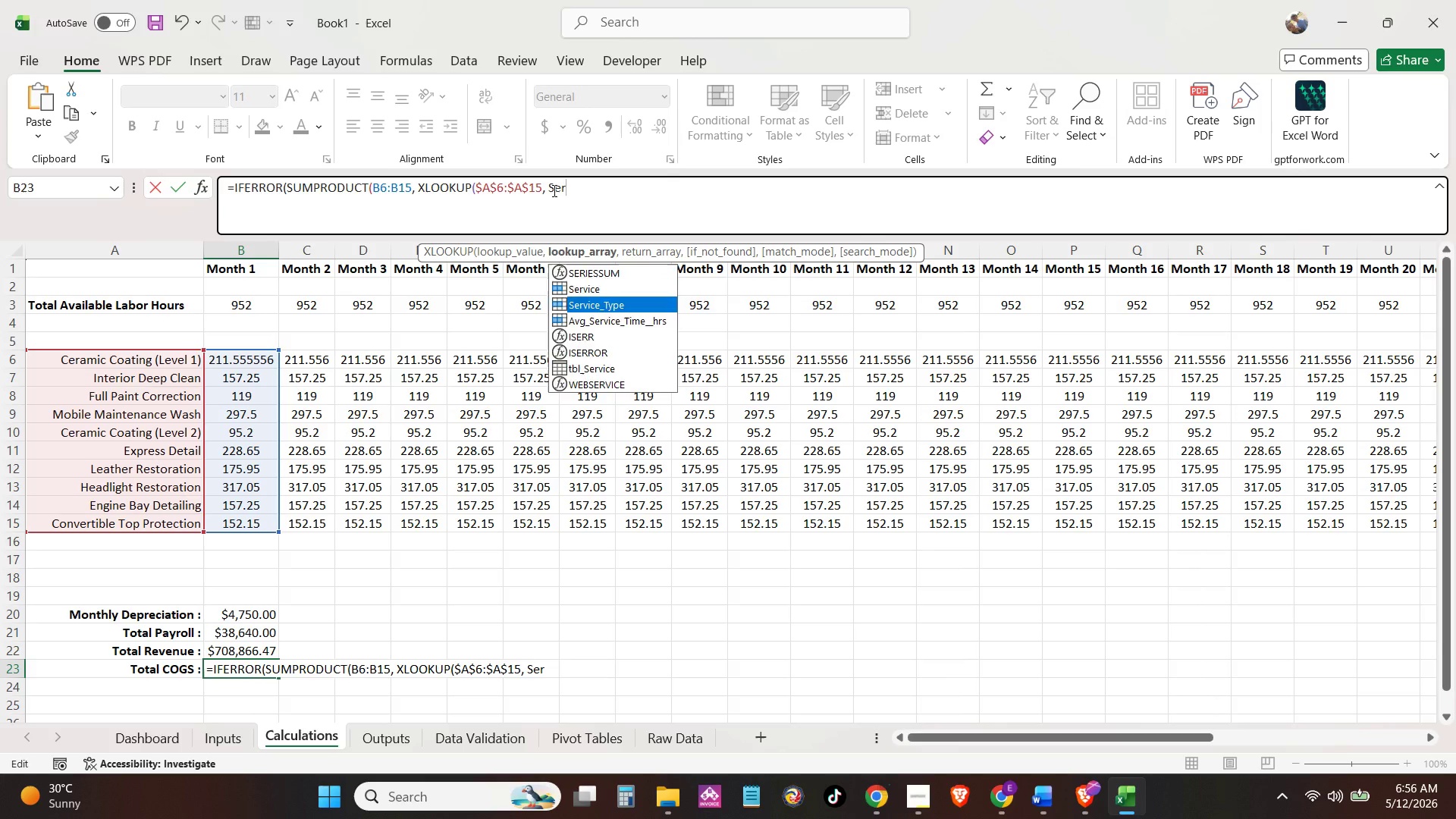 
key(Tab)
 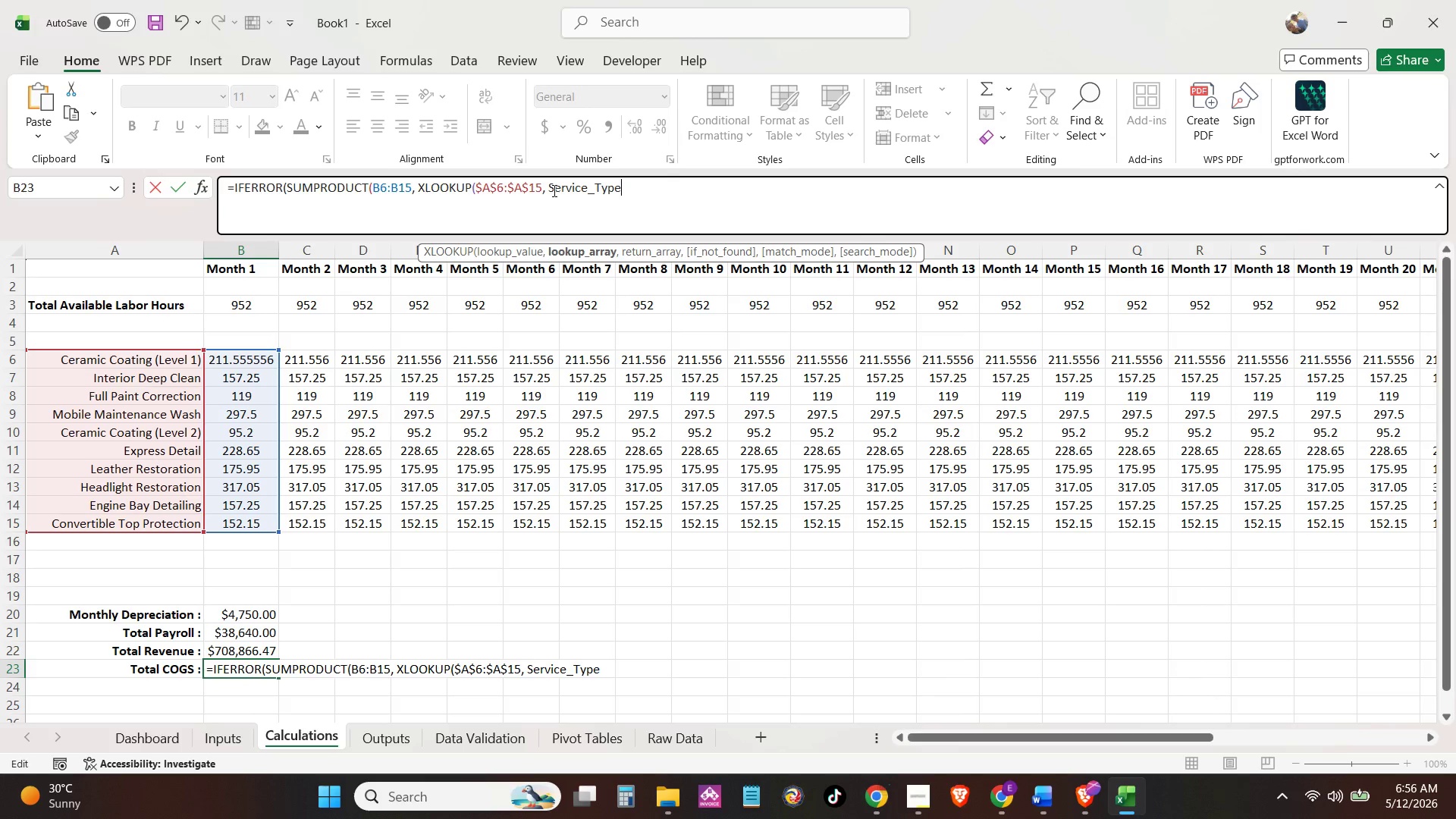 
key(Comma)
 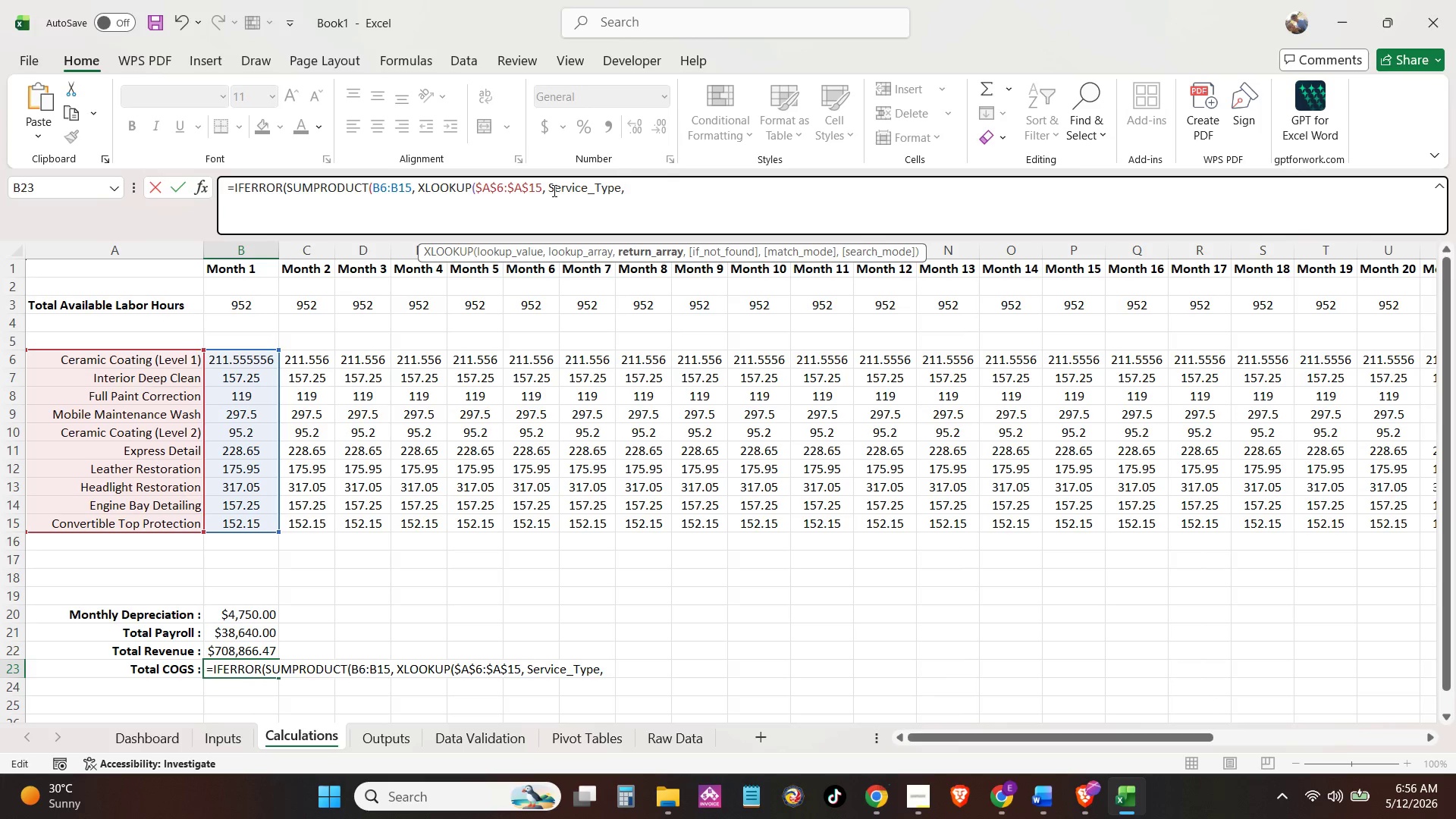 
key(A)
 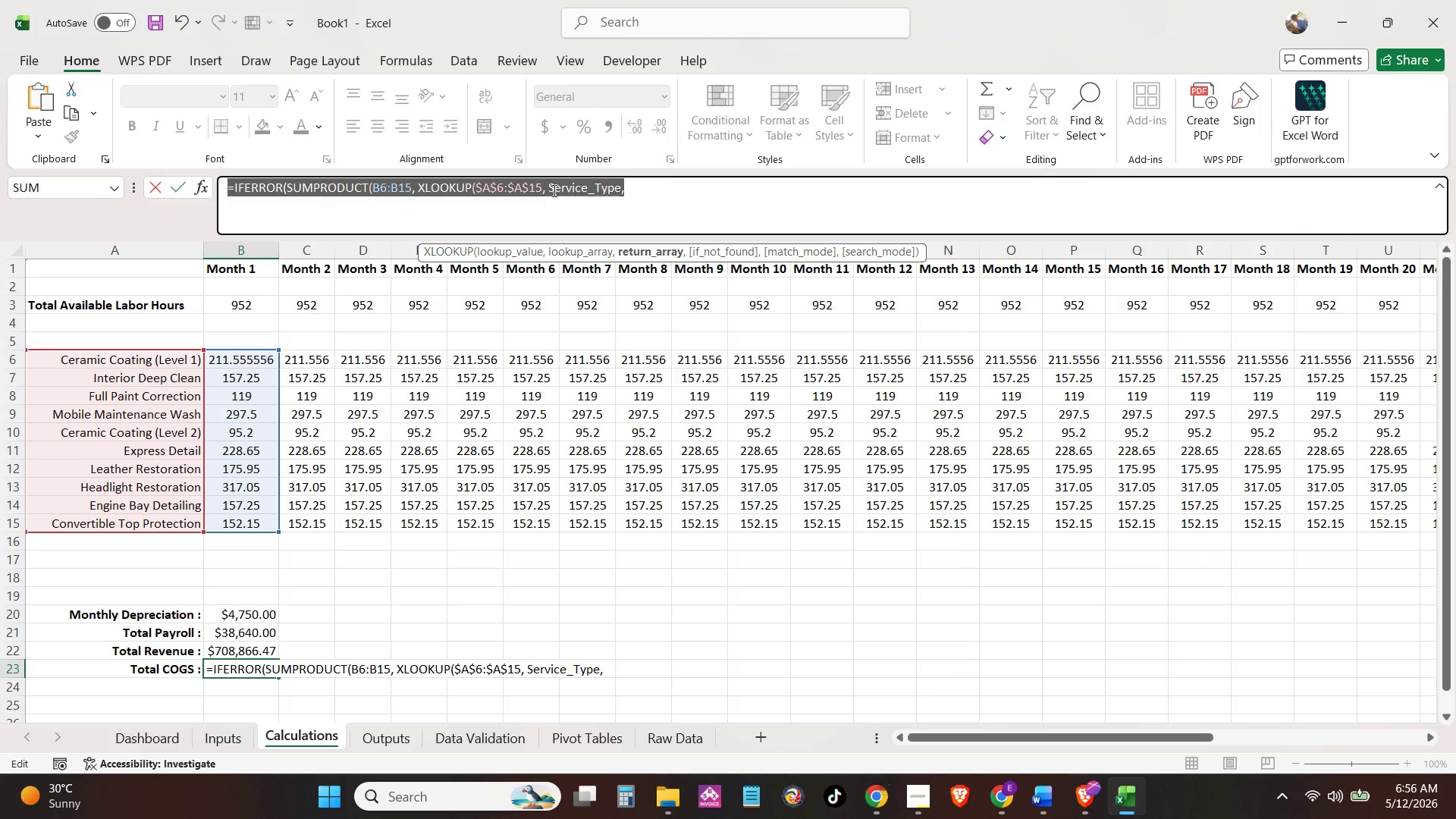 
key(Control+X)
 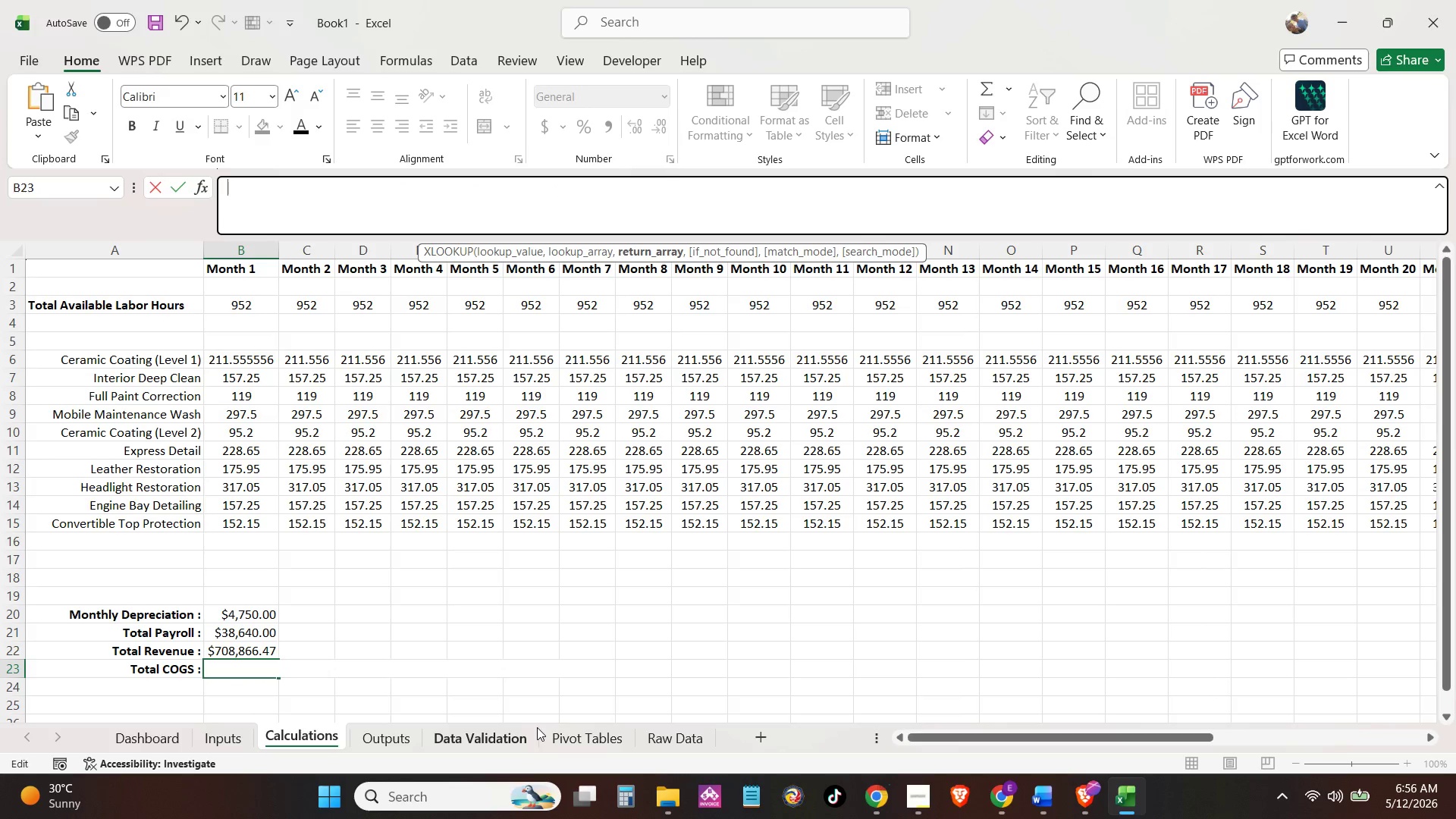 
left_click([582, 734])
 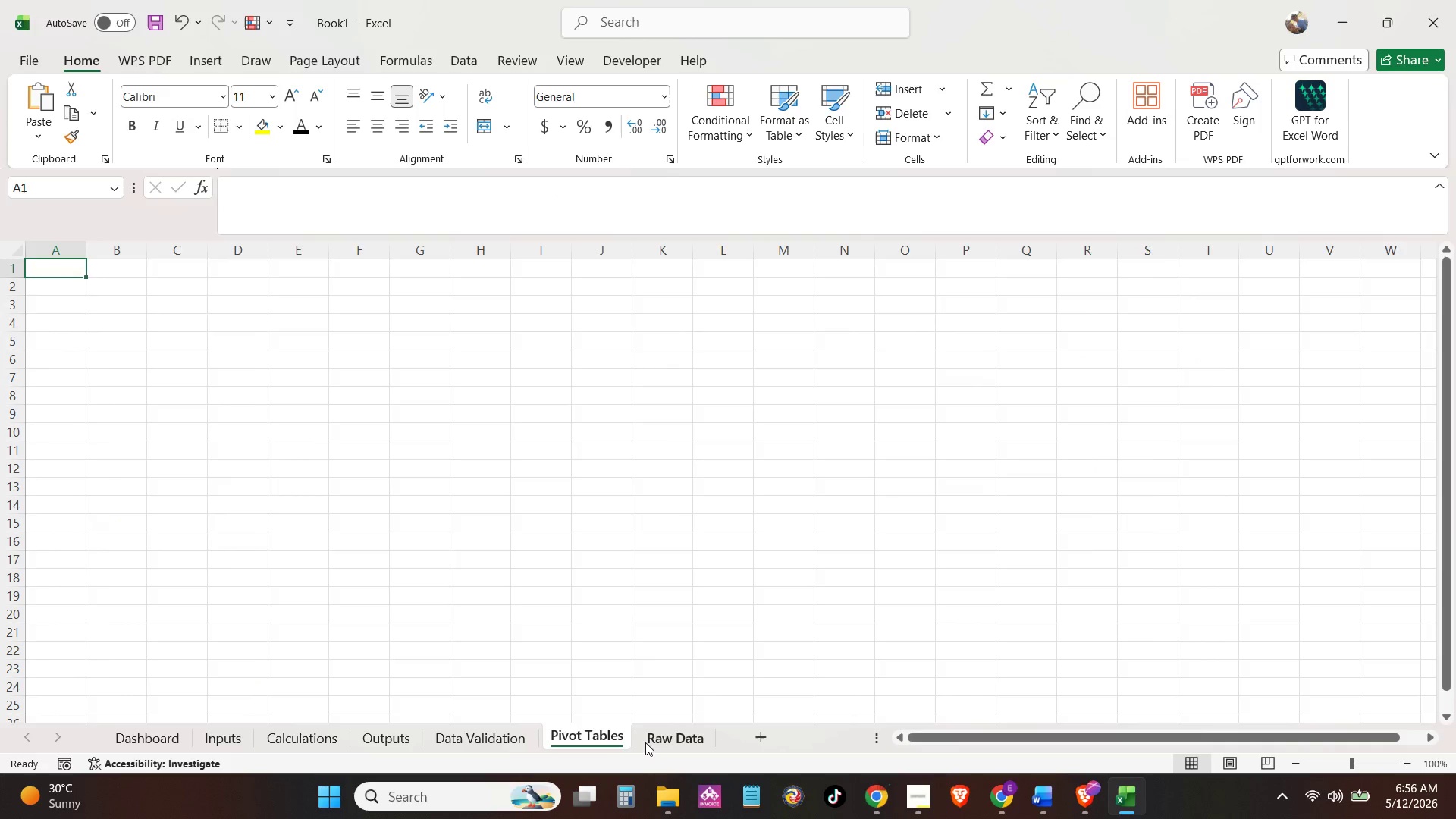 
left_click([647, 742])
 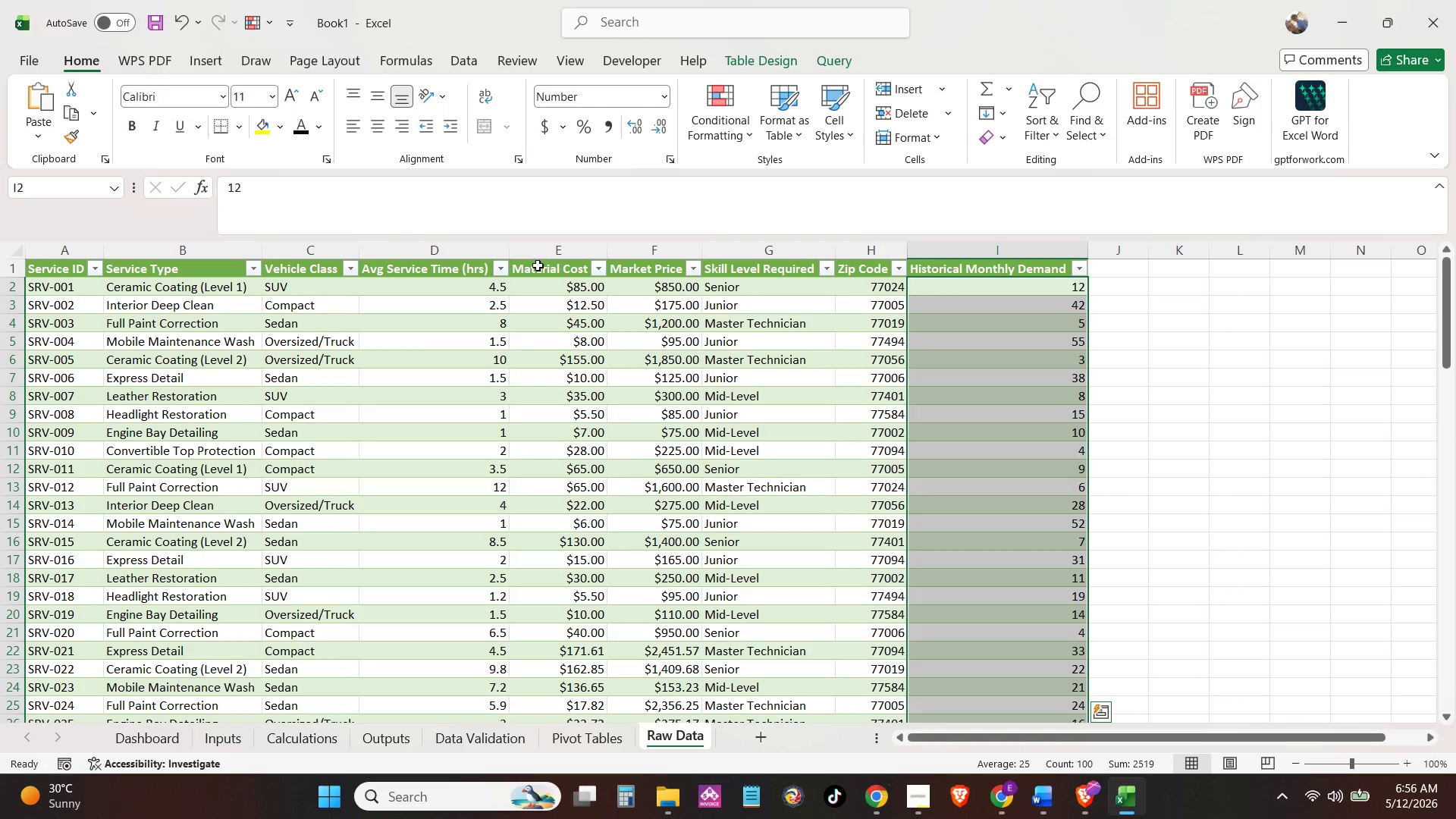 
left_click([567, 280])
 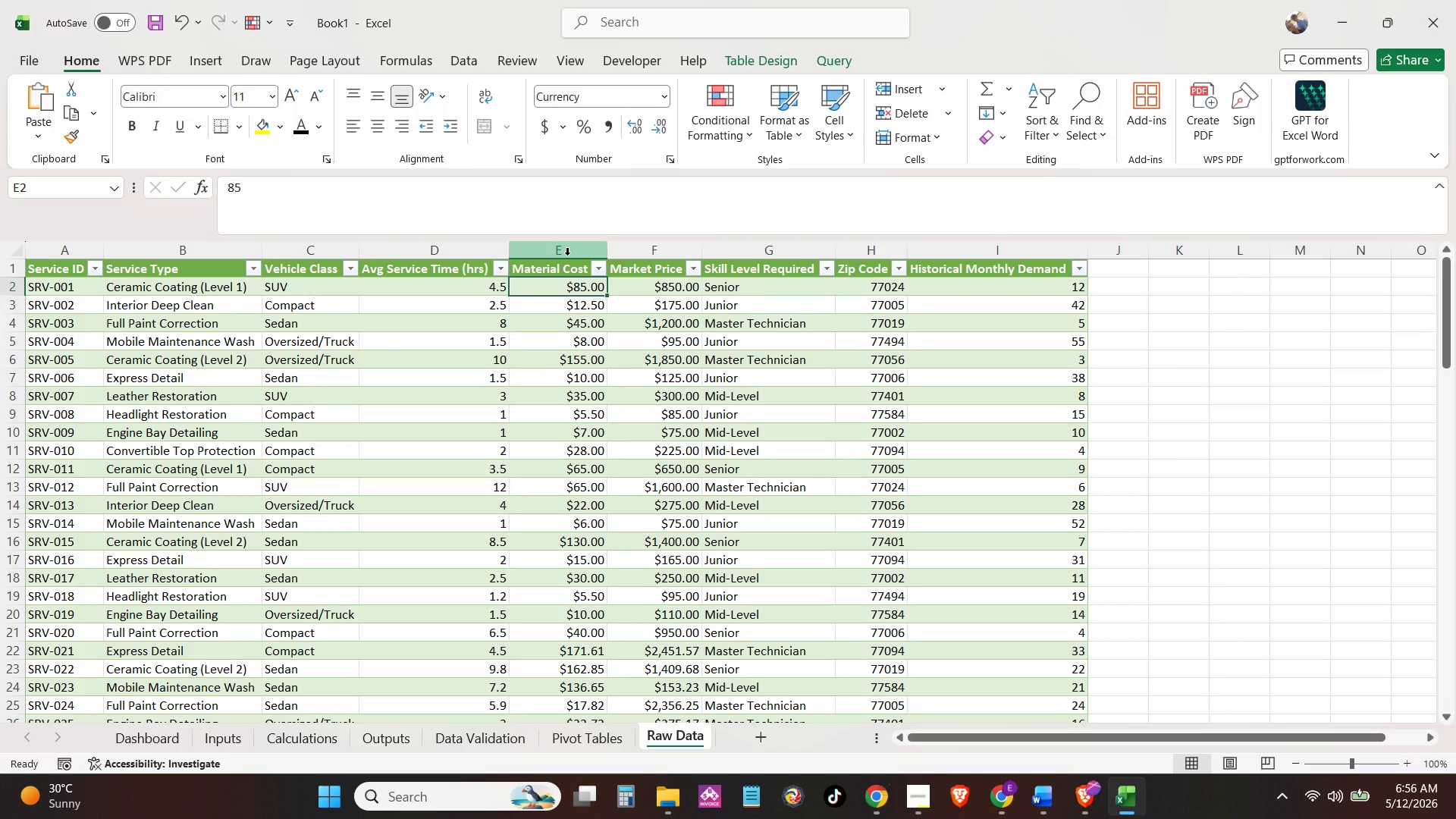 
key(Control+Shift+ArrowDown)
 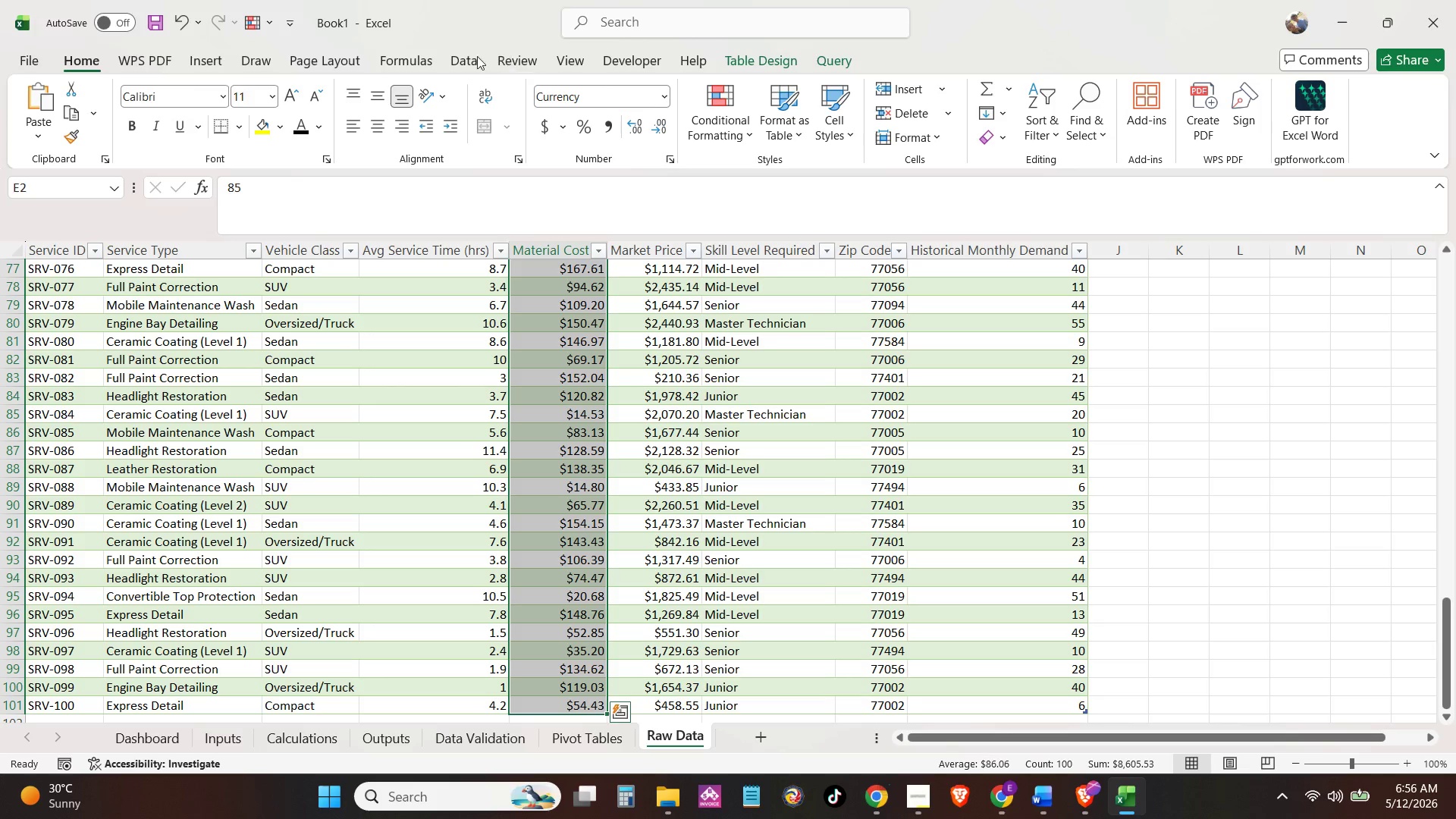 
left_click([431, 54])
 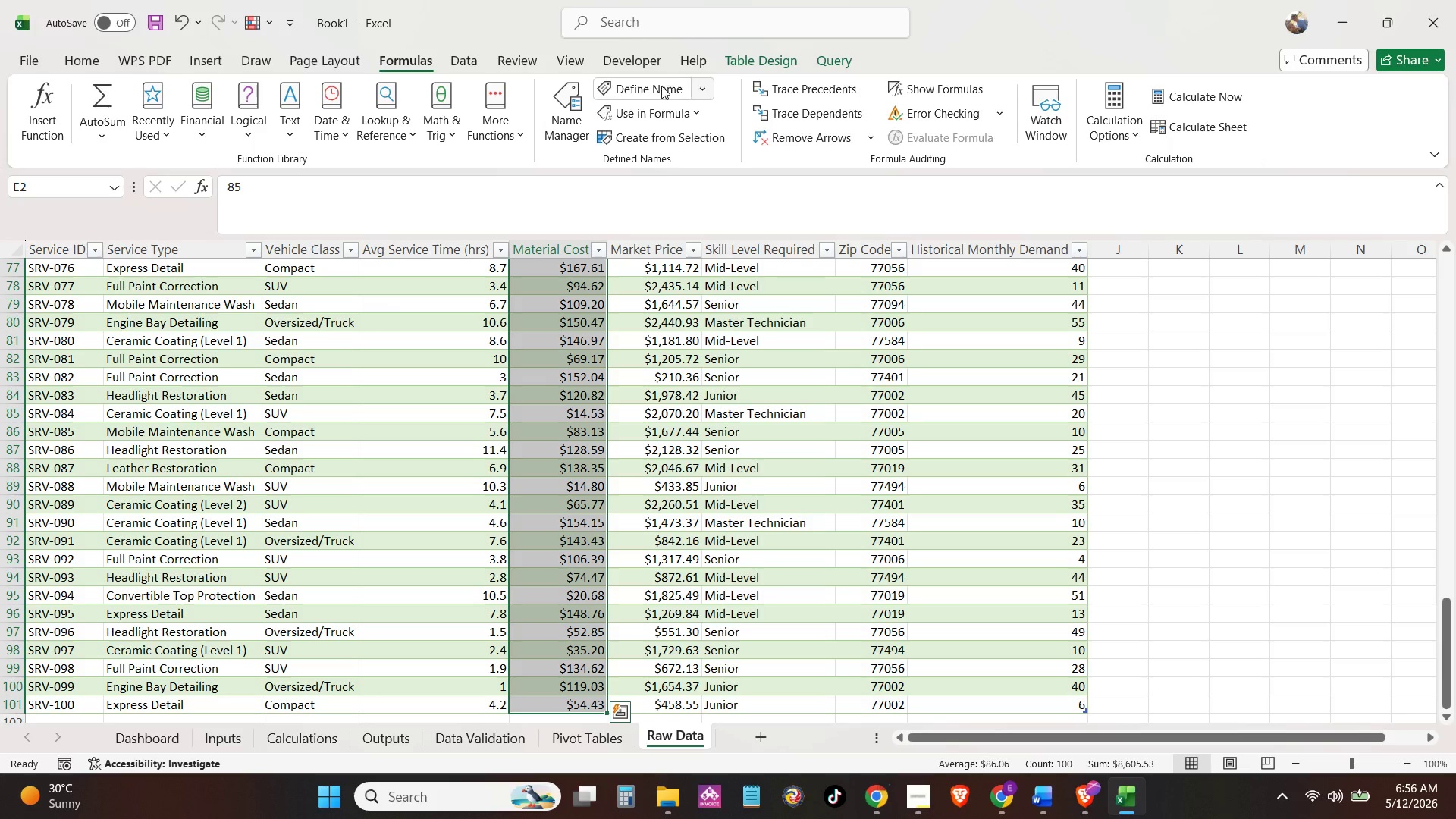 
left_click([653, 88])
 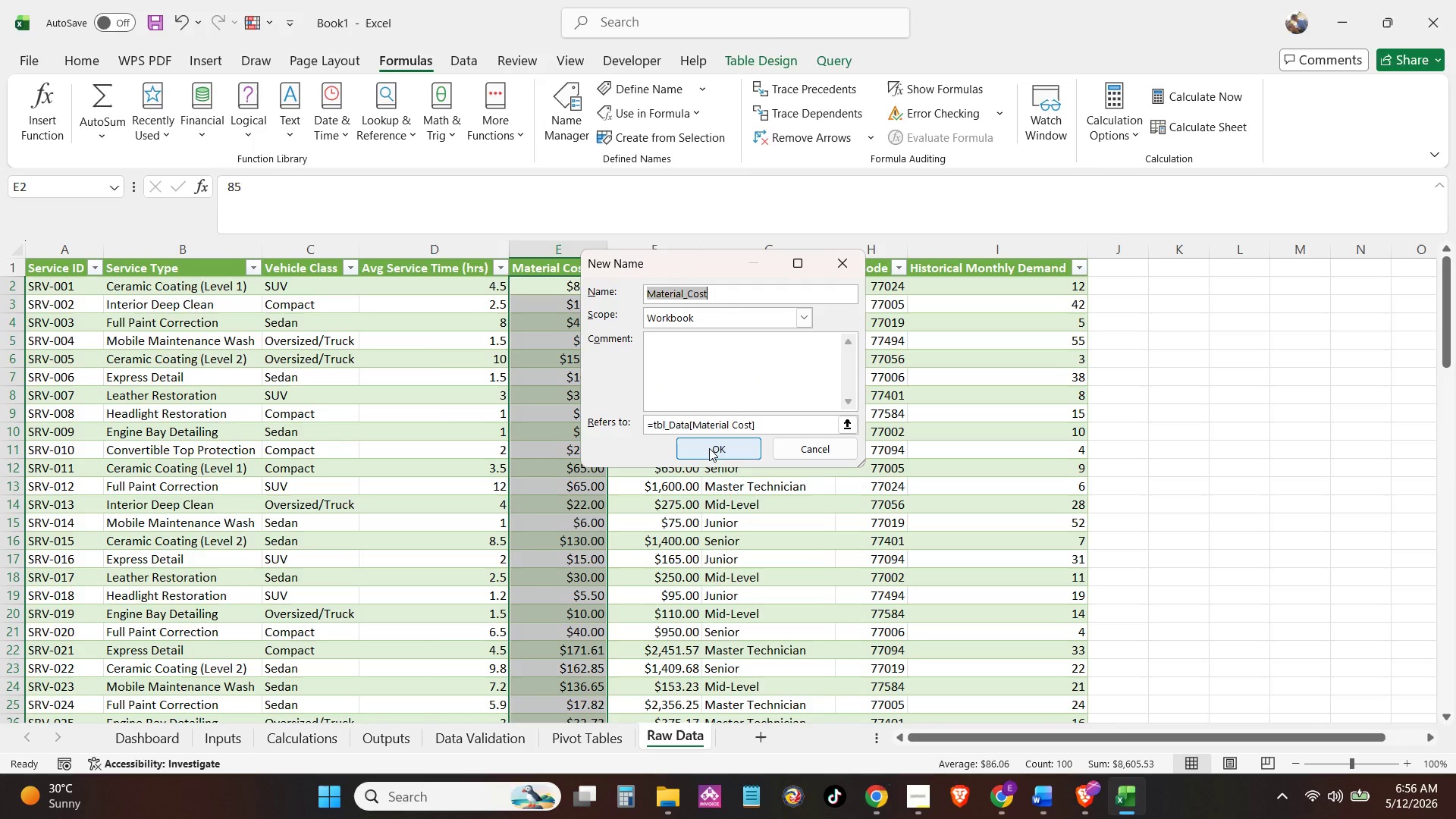 
left_click([710, 447])
 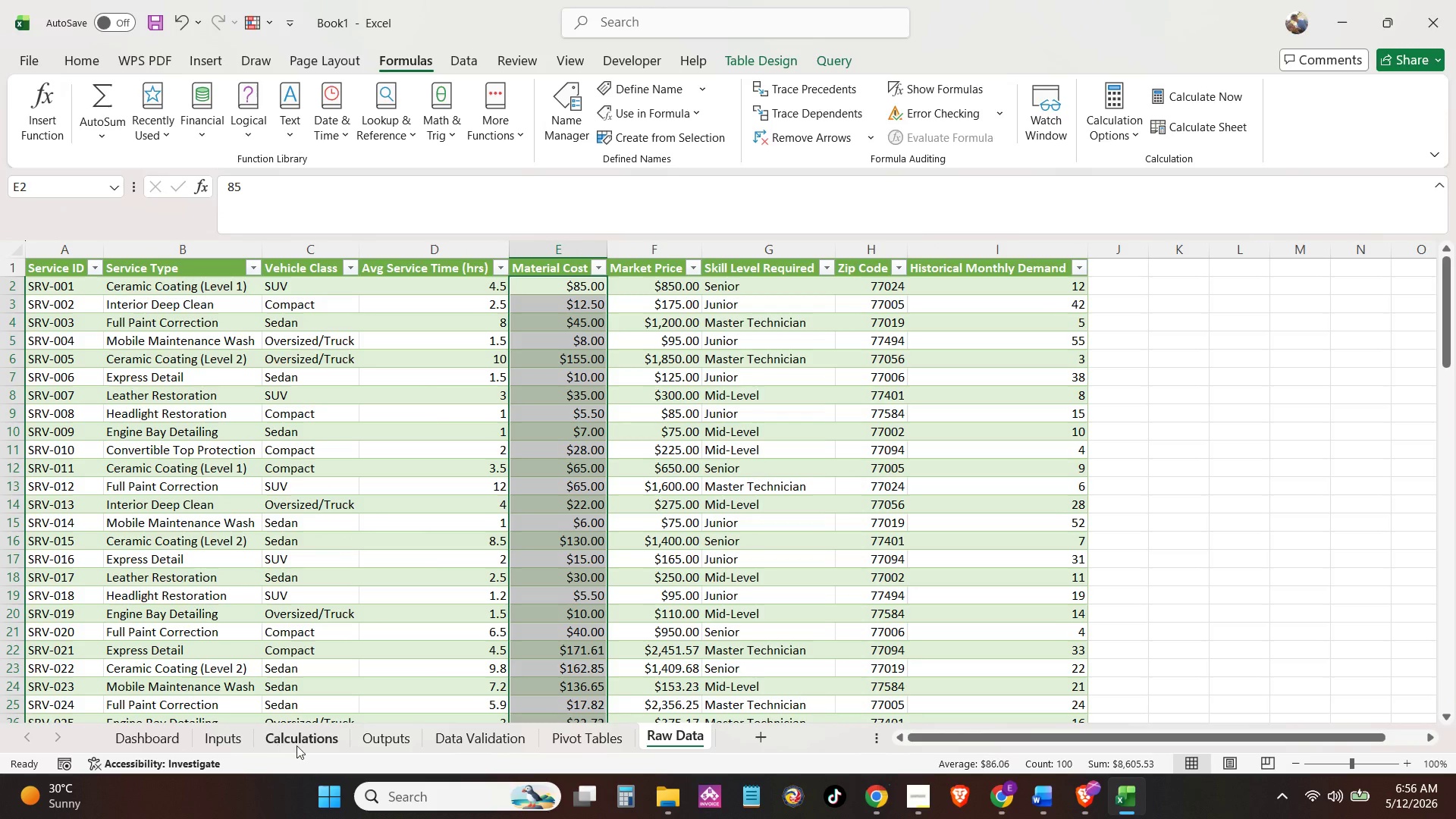 
left_click([297, 745])
 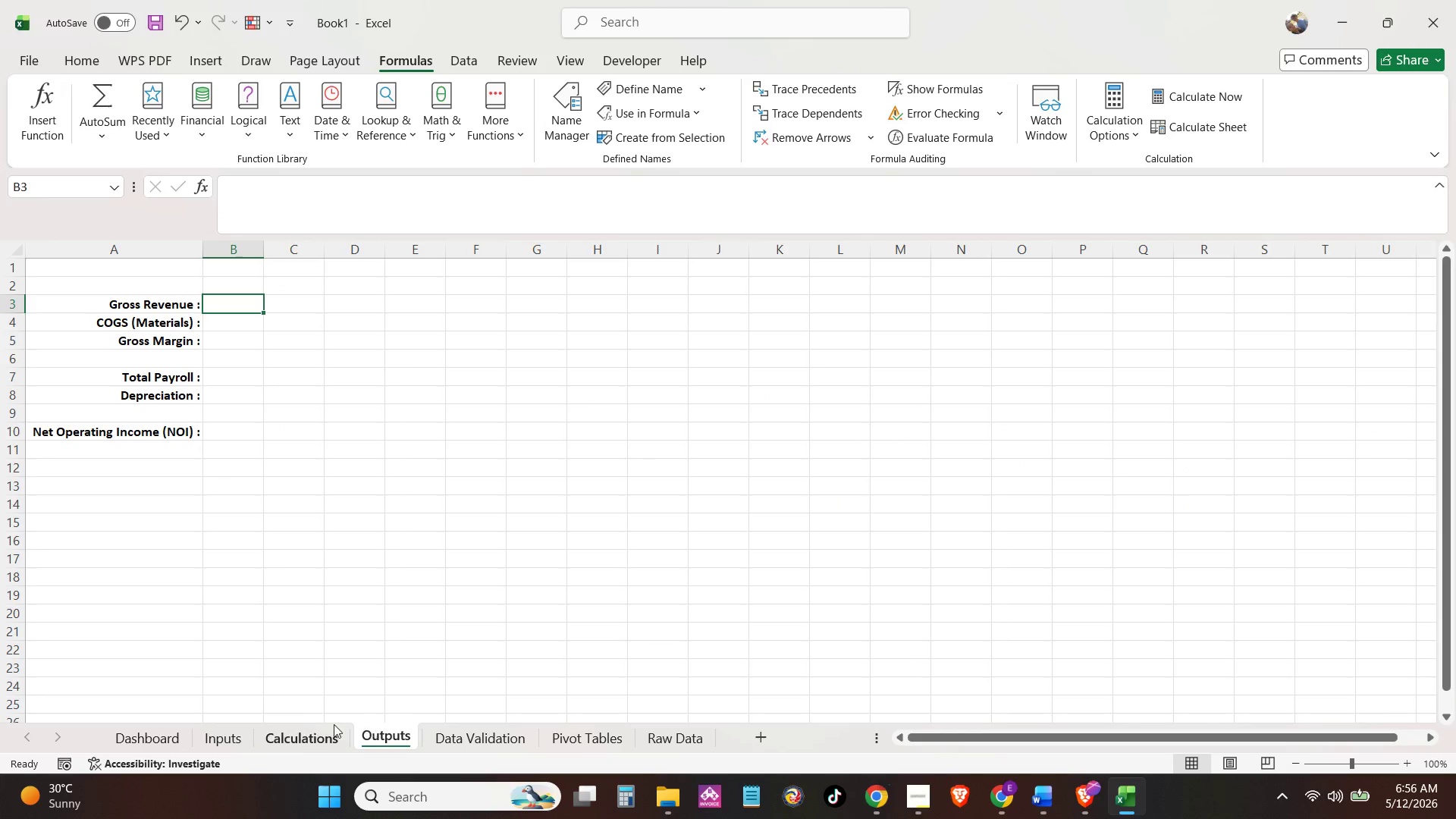 
double_click([317, 725])
 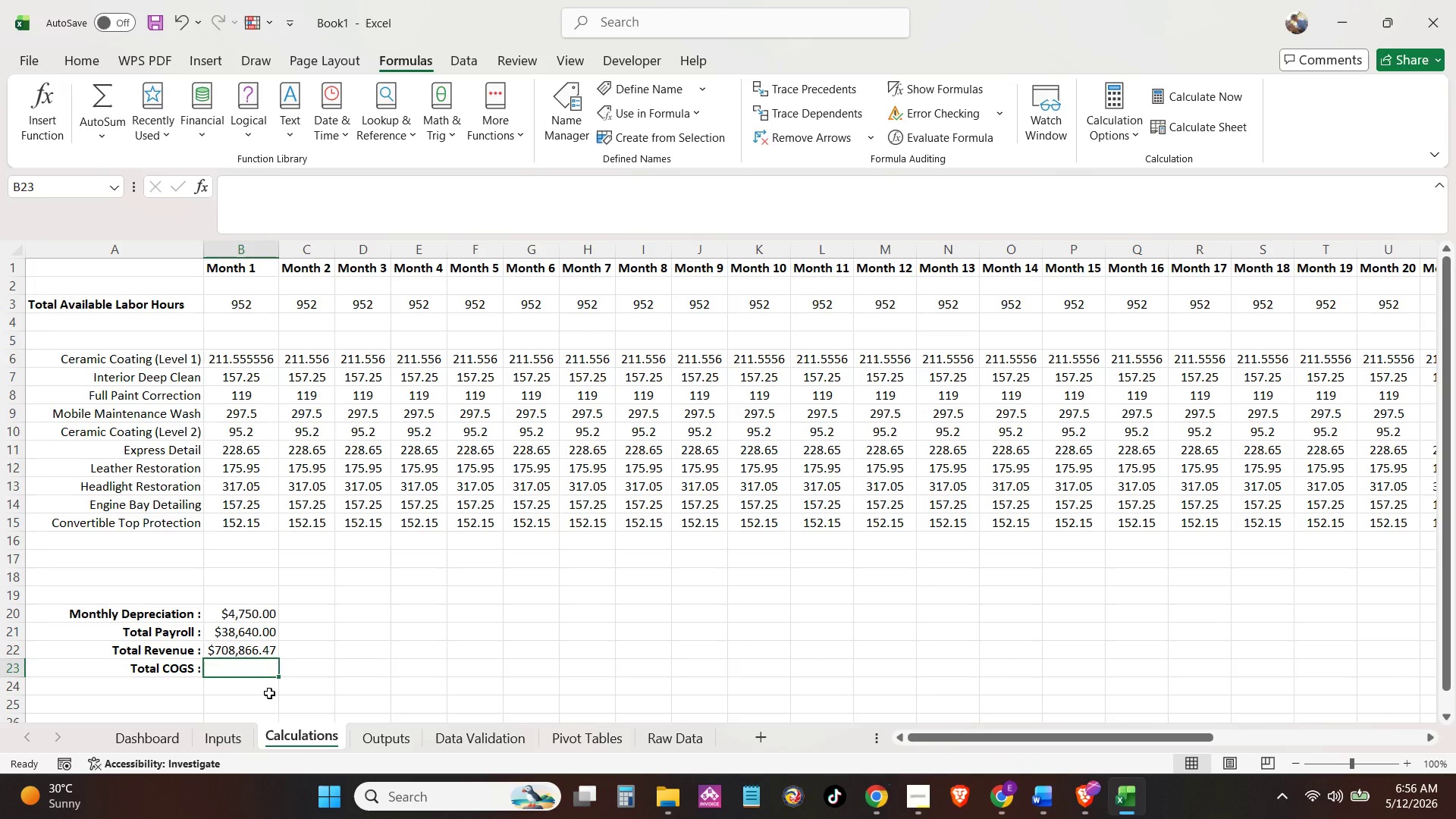 
key(Control+V)
 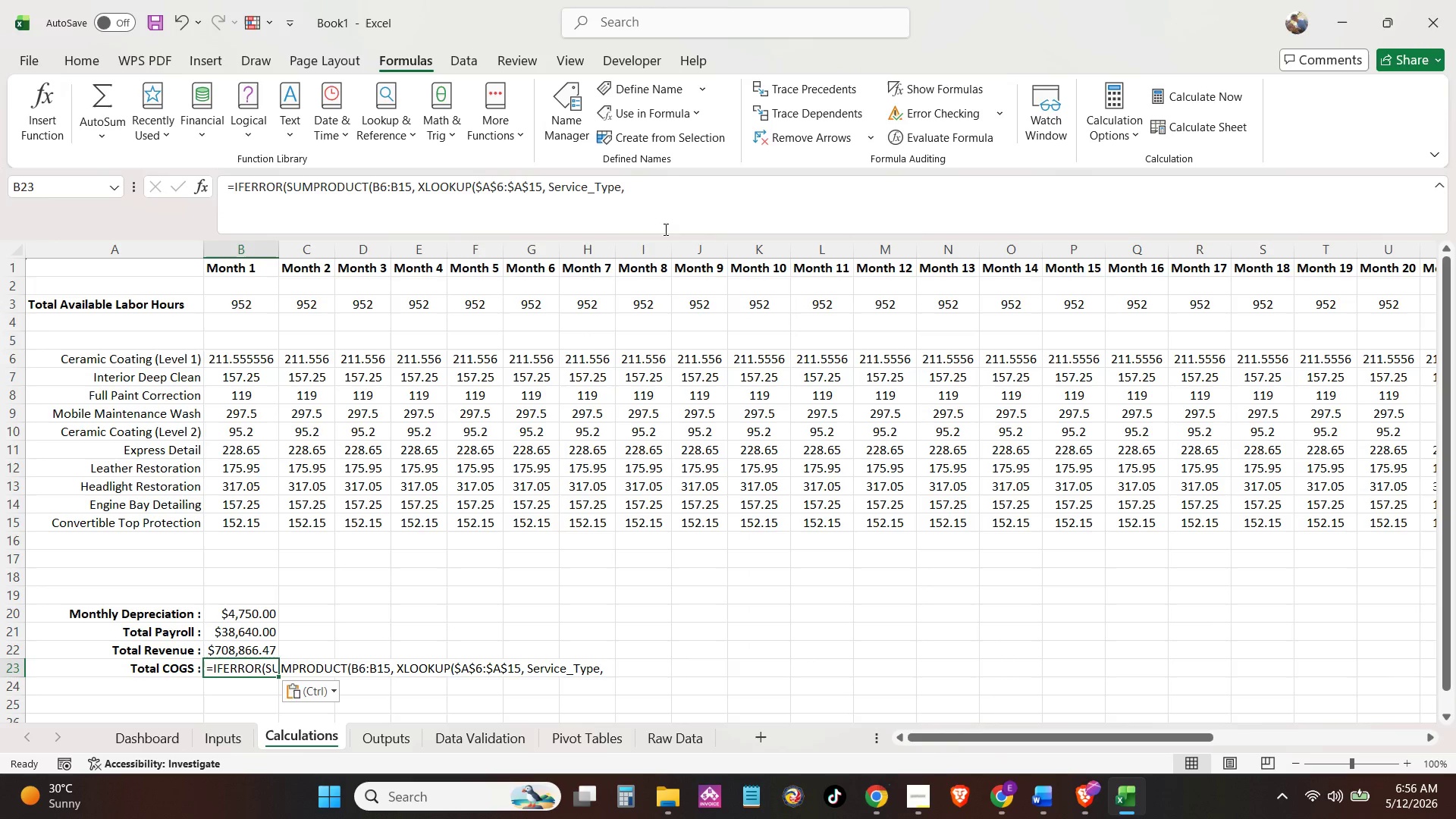 
left_click([667, 202])
 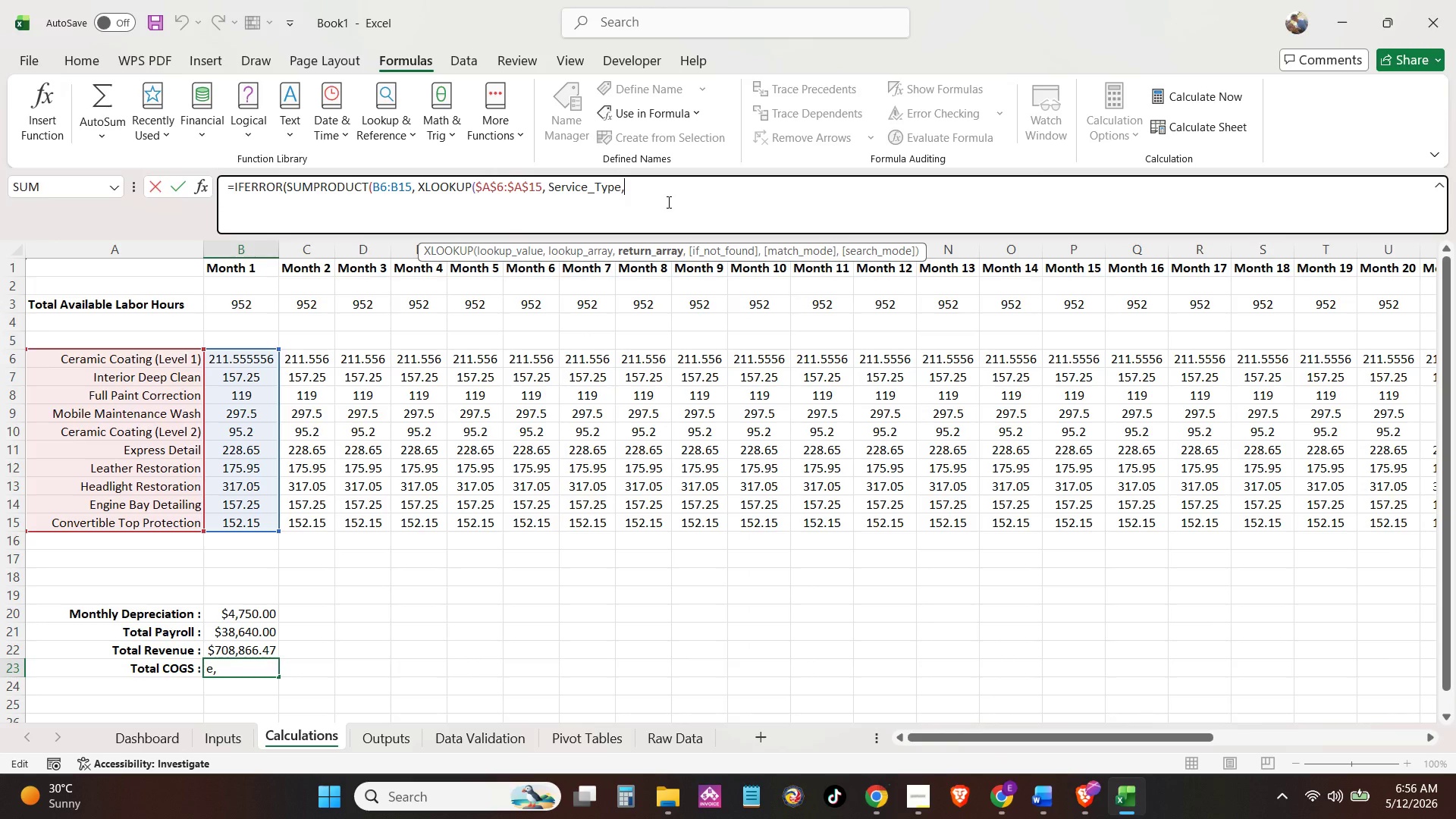 
type( mat)
 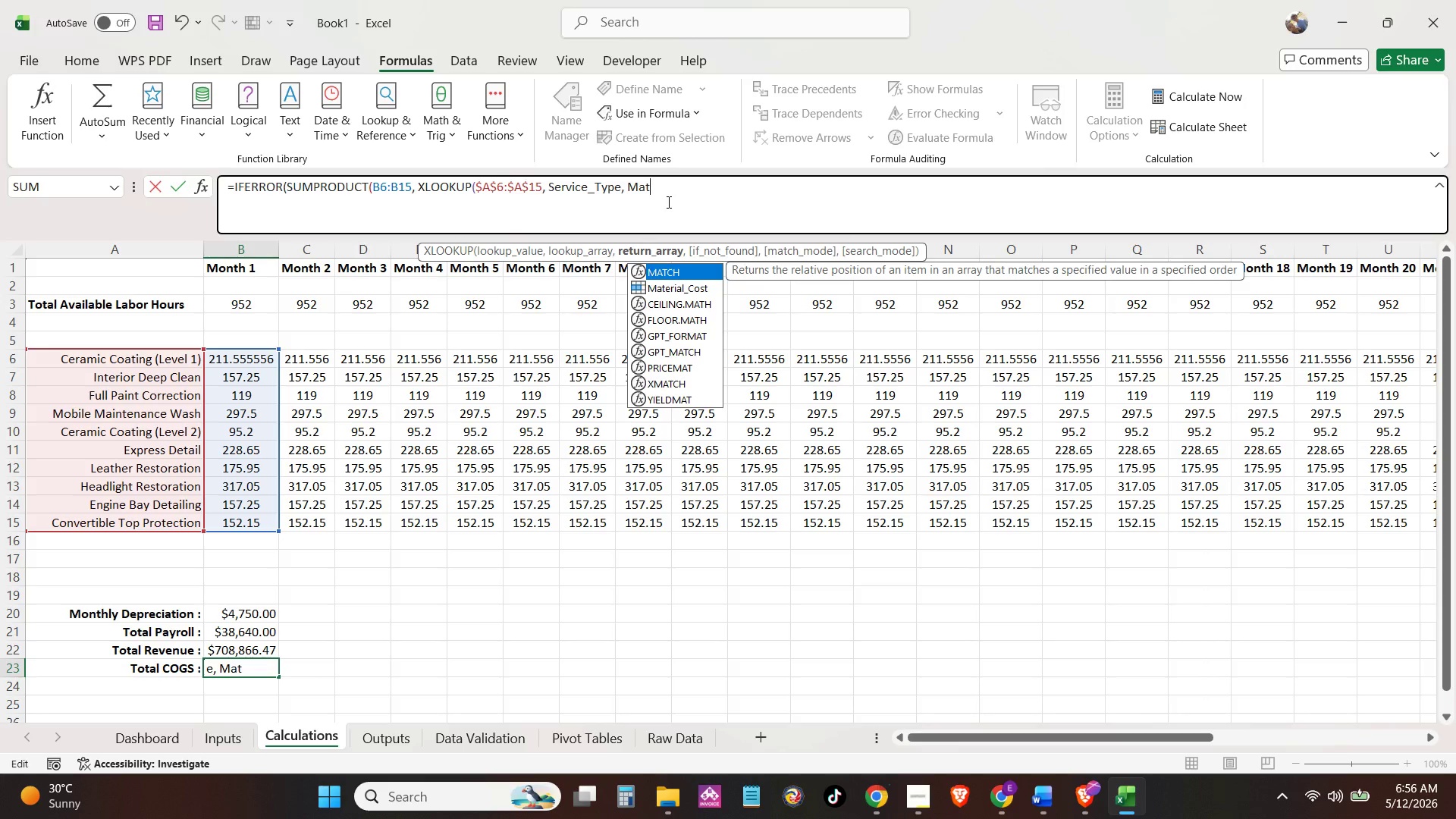 
key(ArrowDown)
 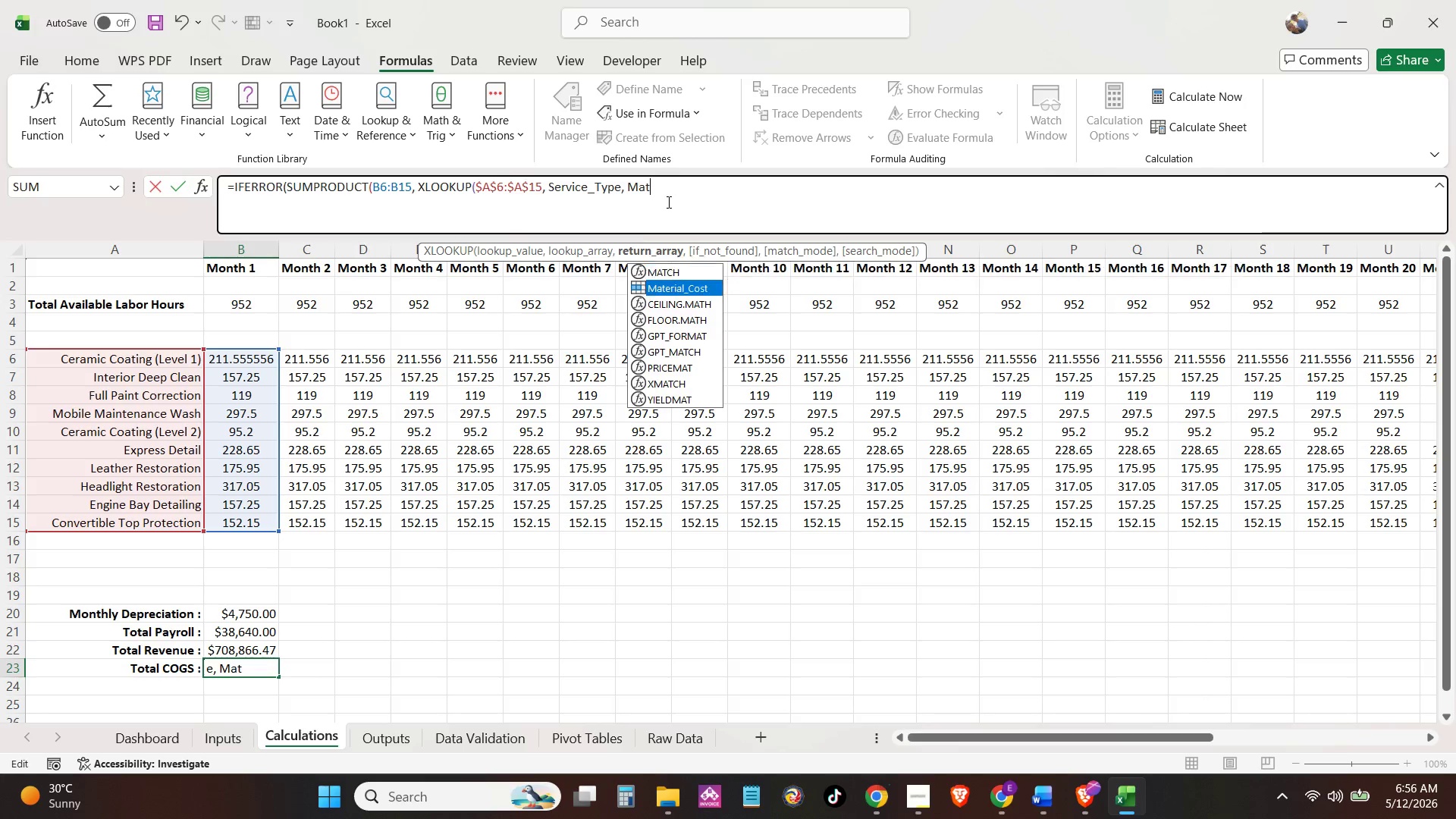 
key(Tab)
 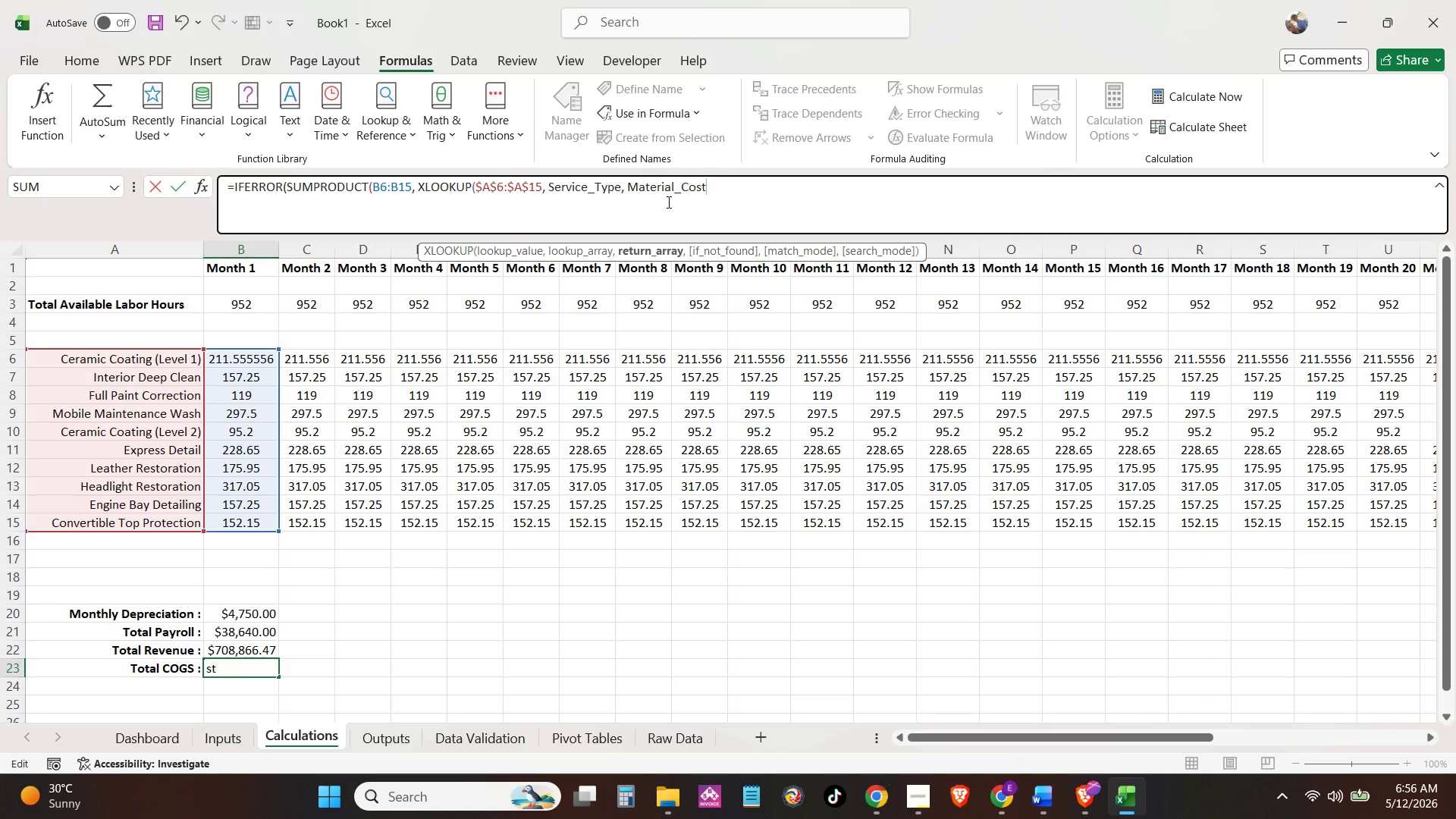 
wait(6.12)
 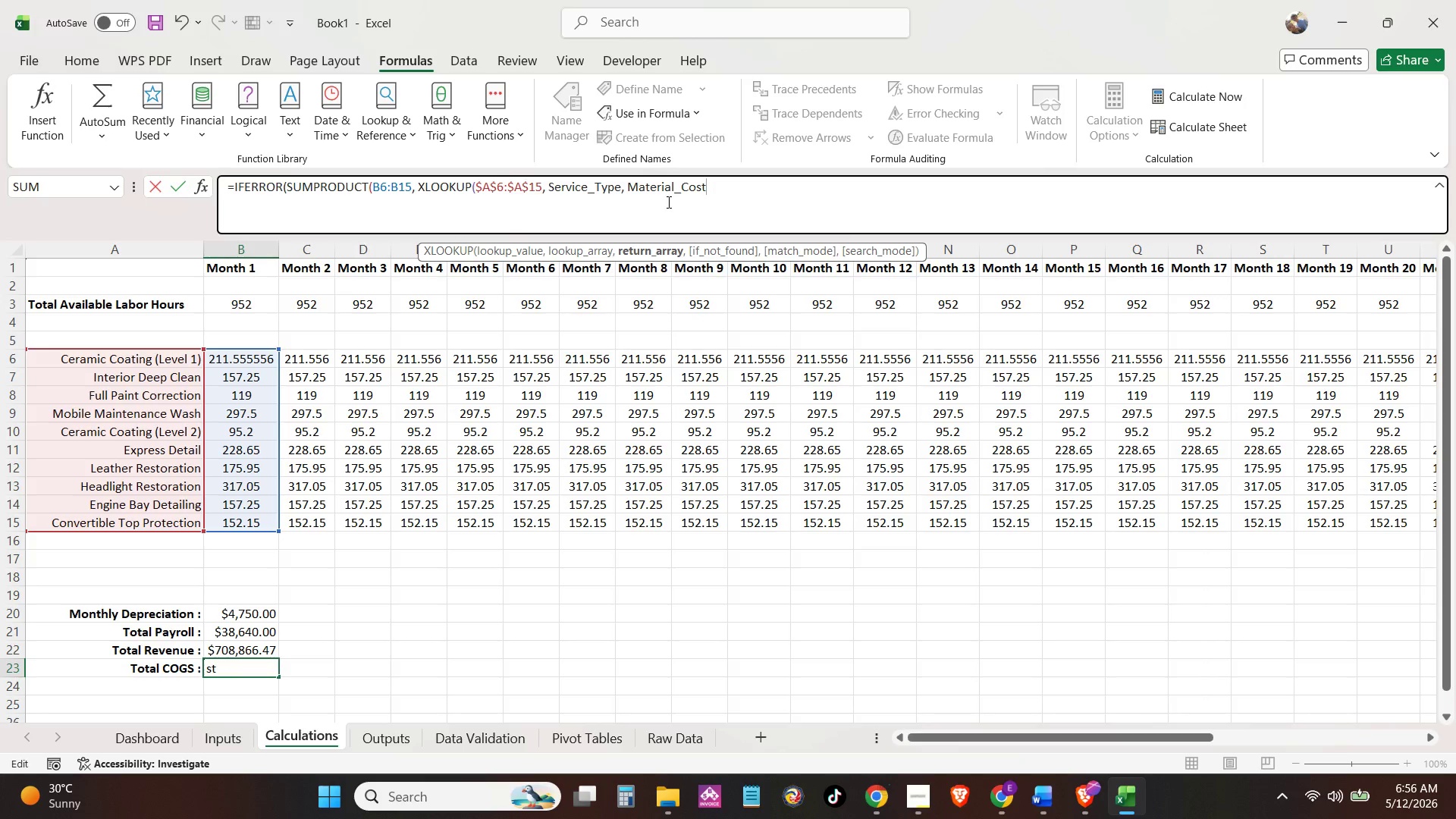 
type()), 0))
 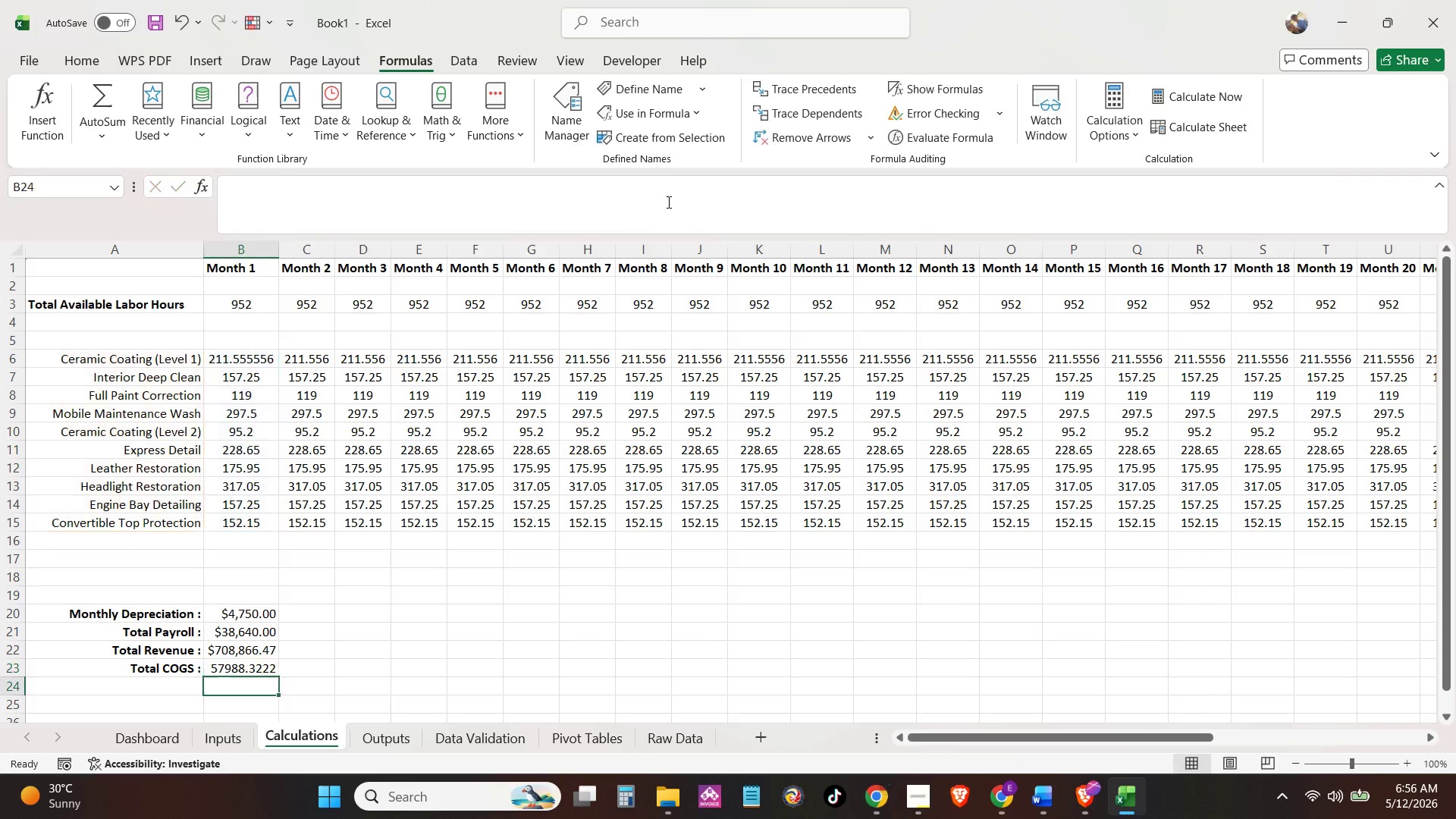 
 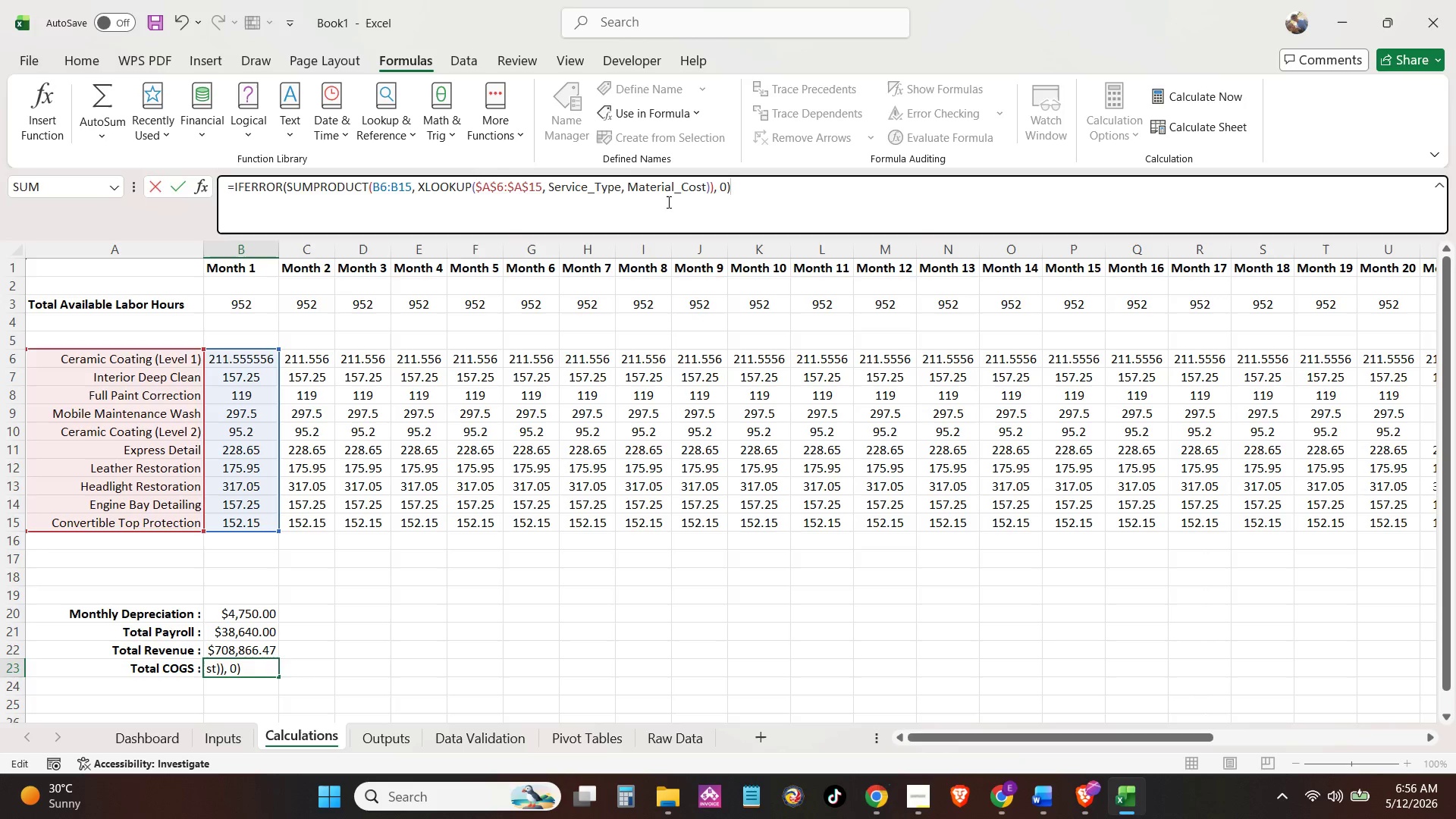 
key(Enter)
 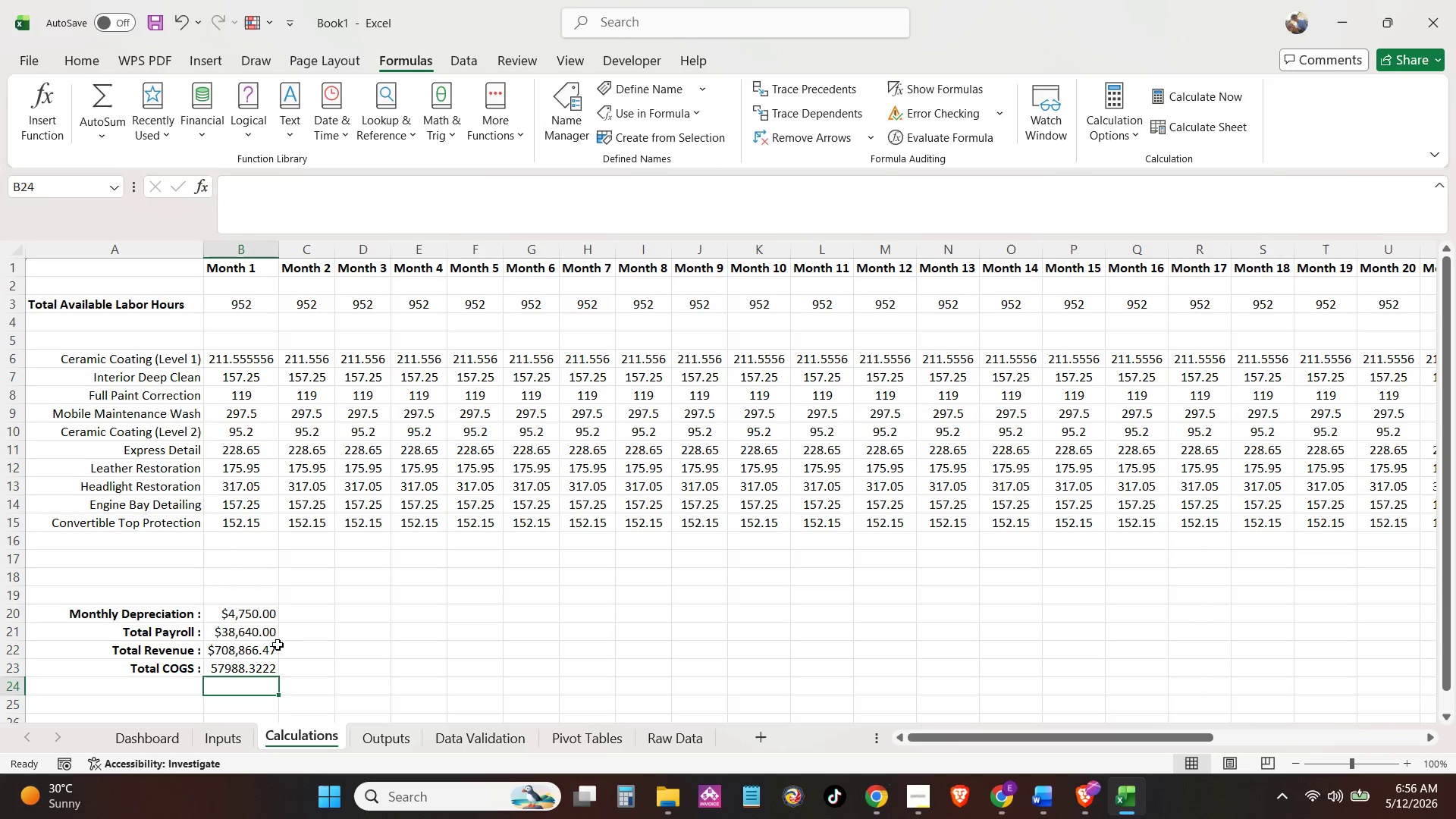 
left_click([260, 668])
 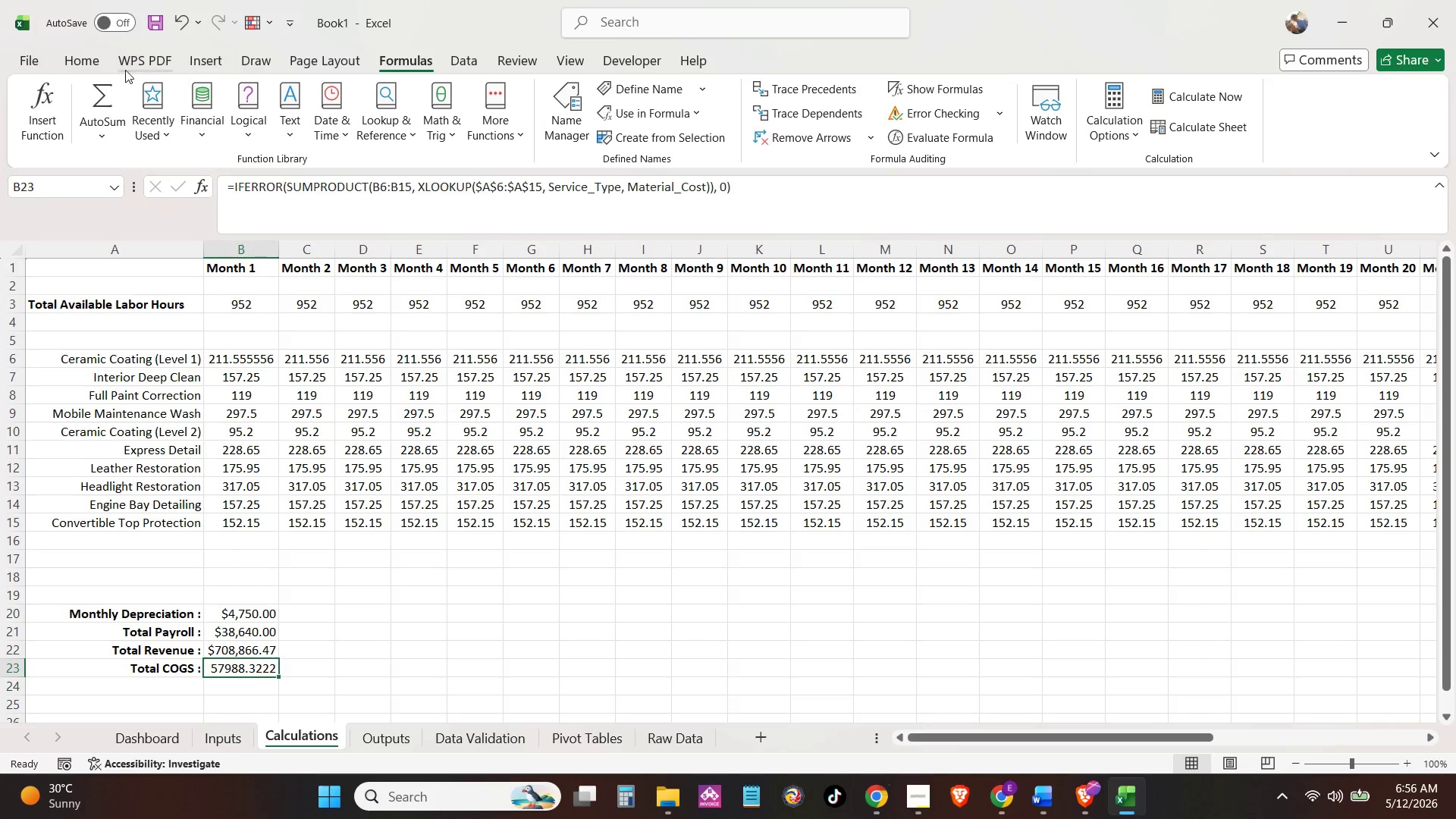 
left_click([99, 61])
 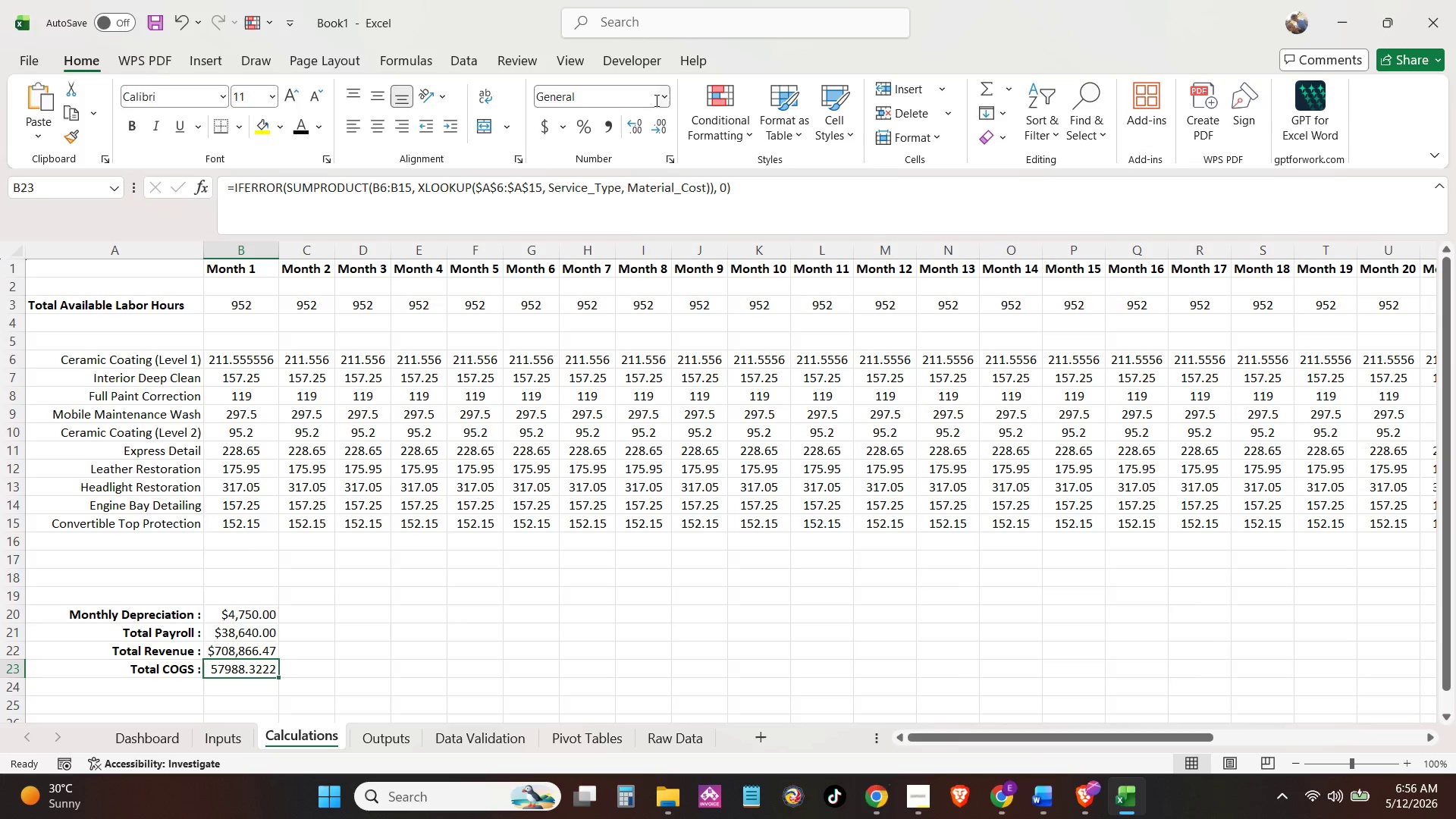 
left_click([667, 100])
 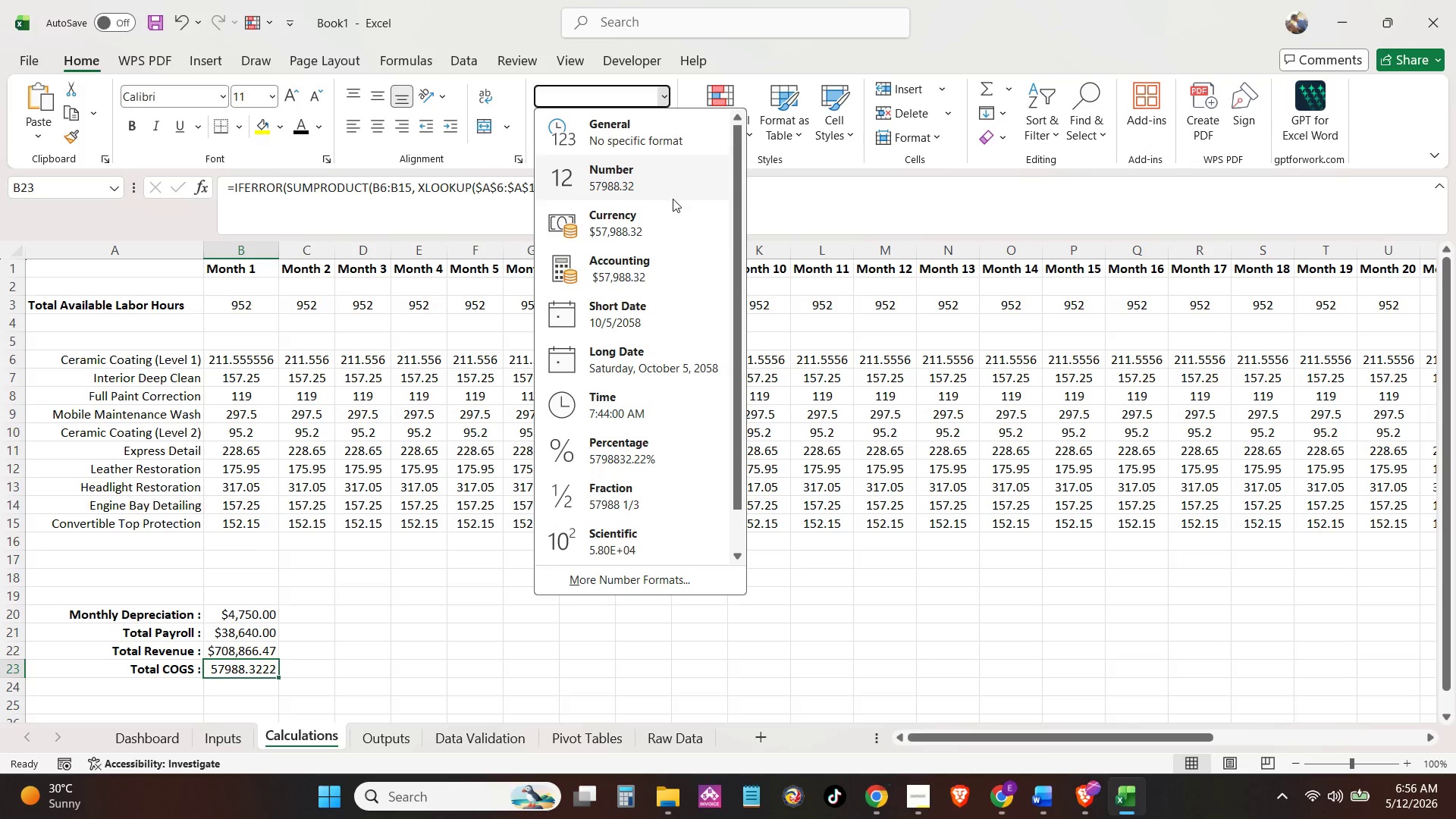 
left_click([664, 228])
 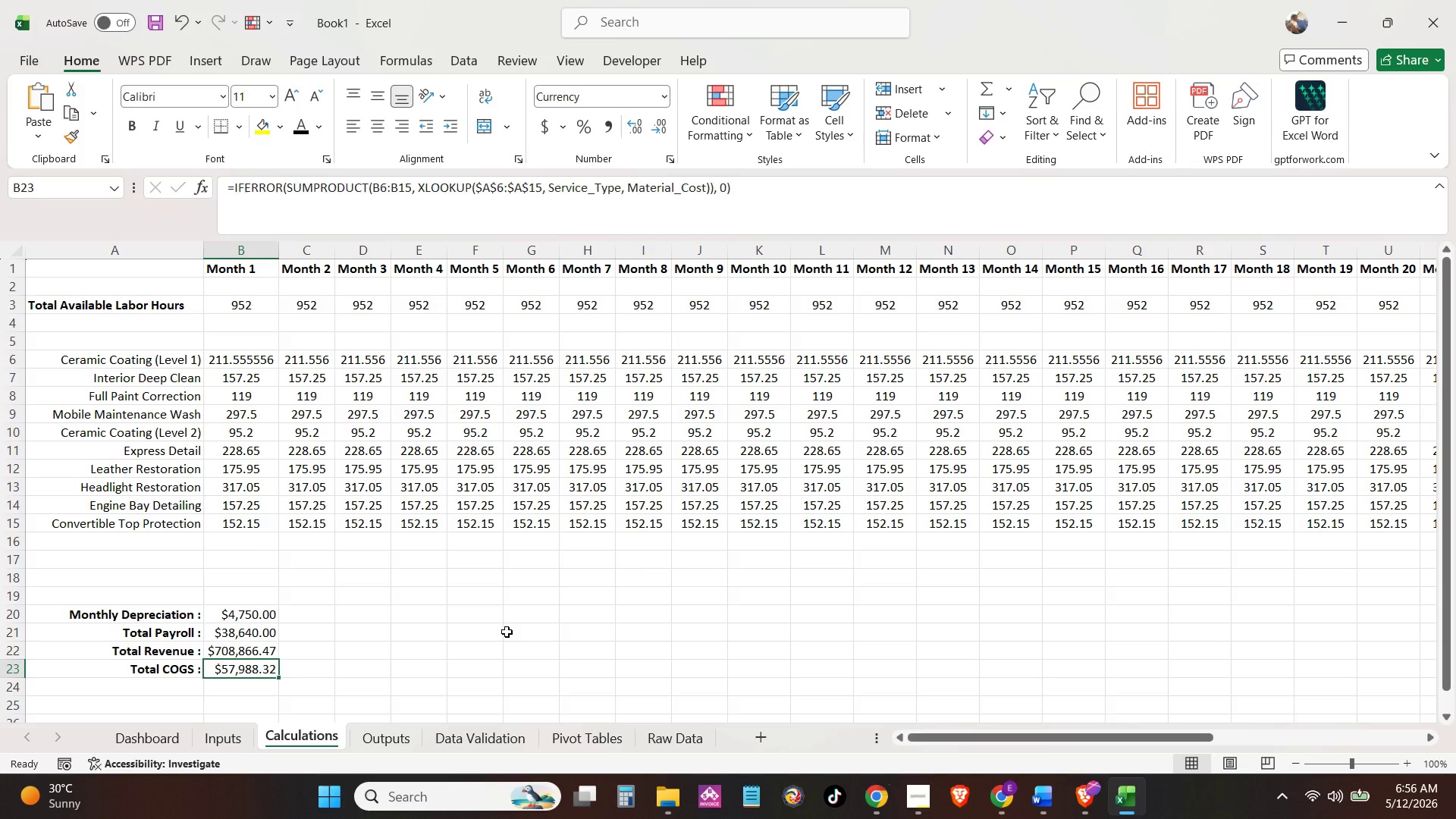 
left_click([507, 632])
 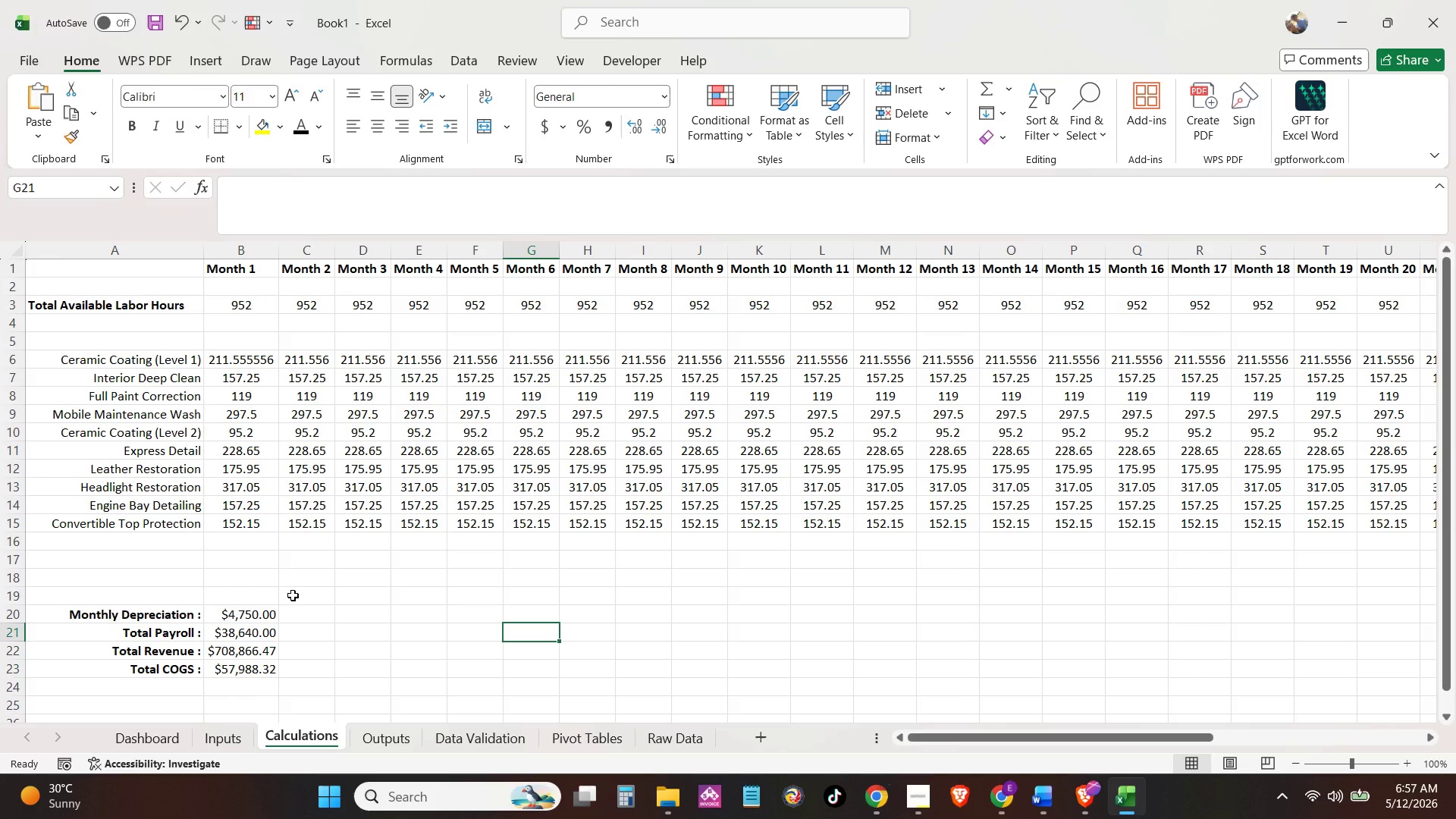 
wait(24.75)
 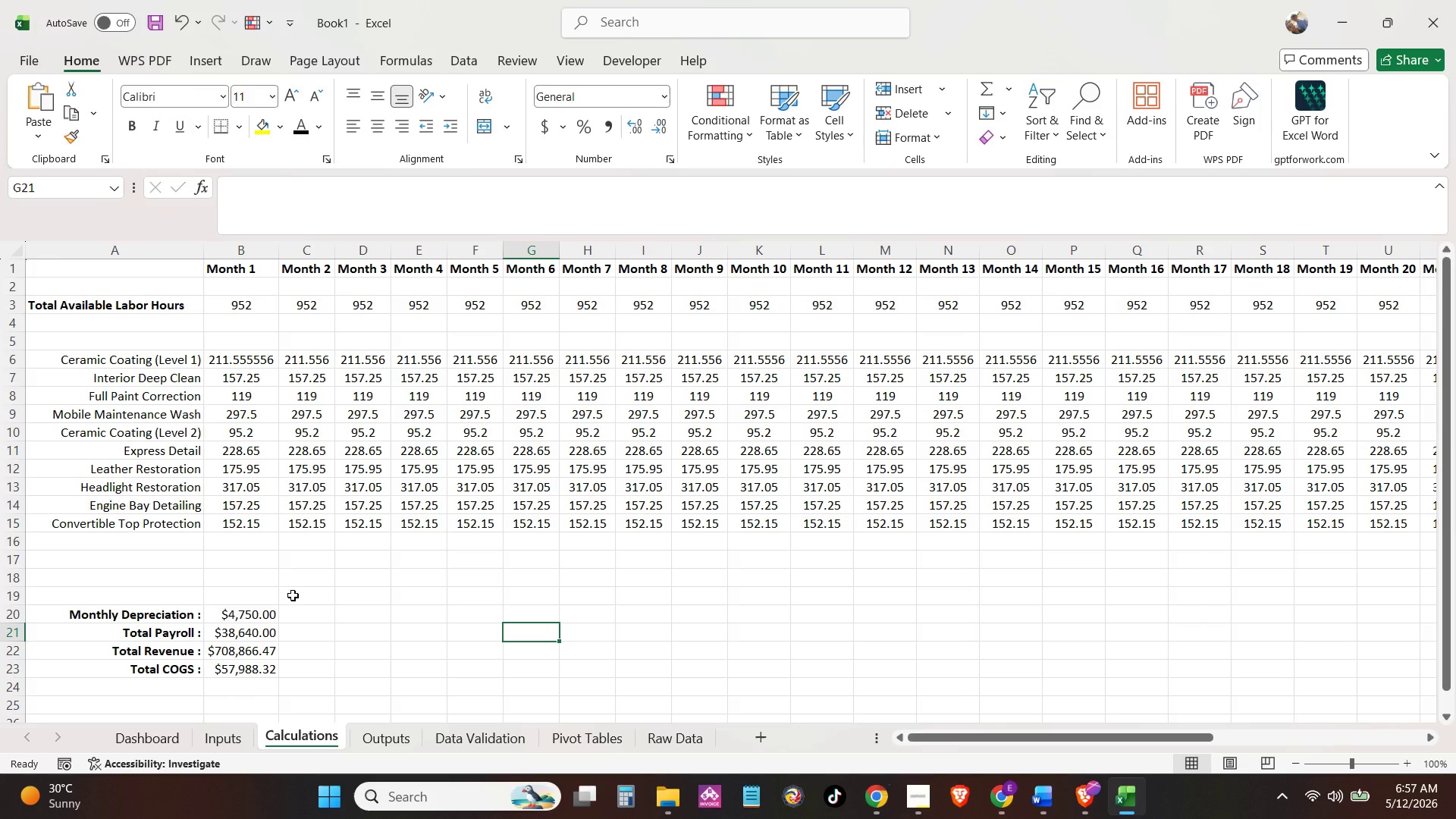 
left_click([270, 617])
 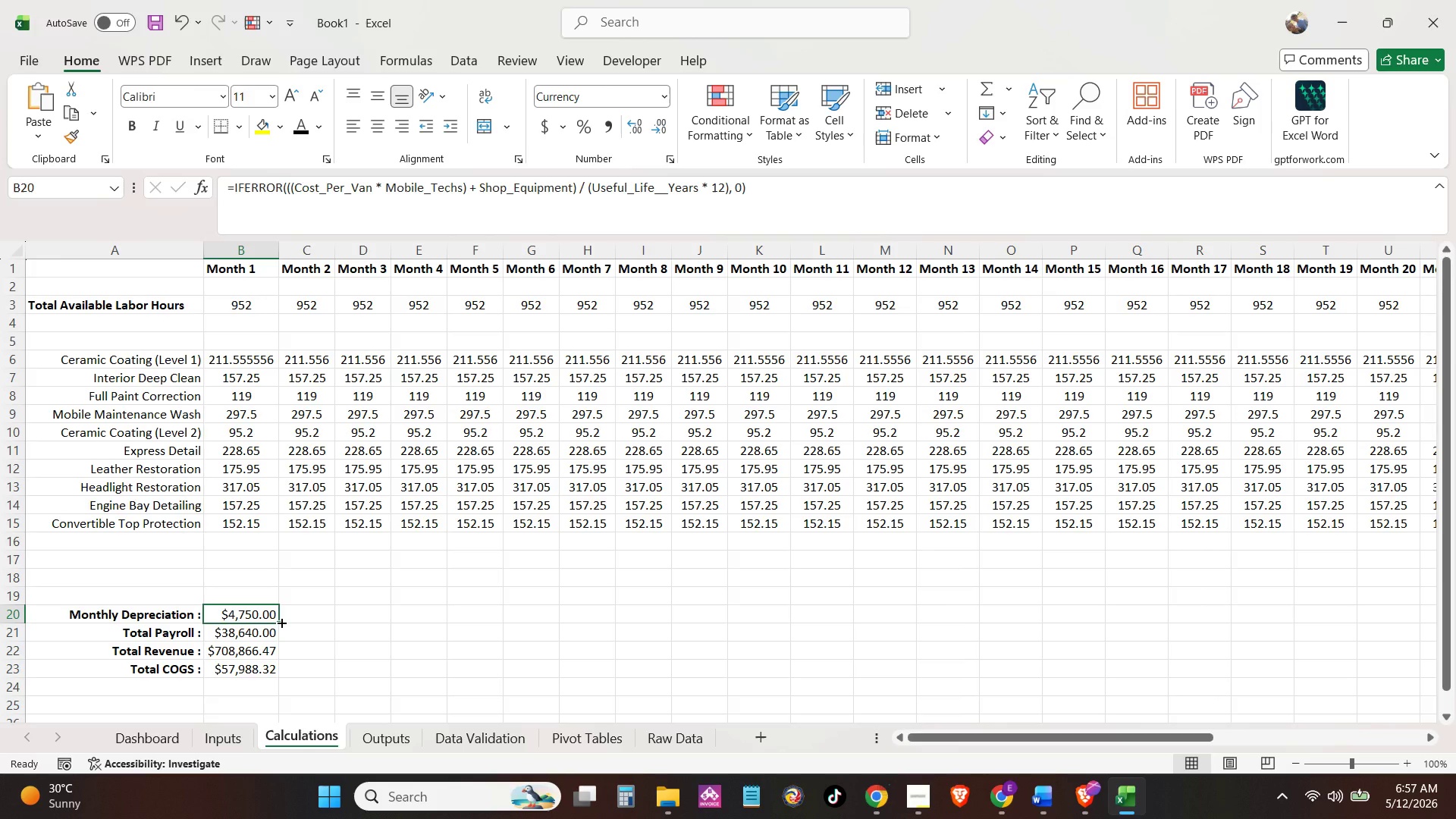 
left_click_drag(start_coordinate=[281, 622], to_coordinate=[307, 618])
 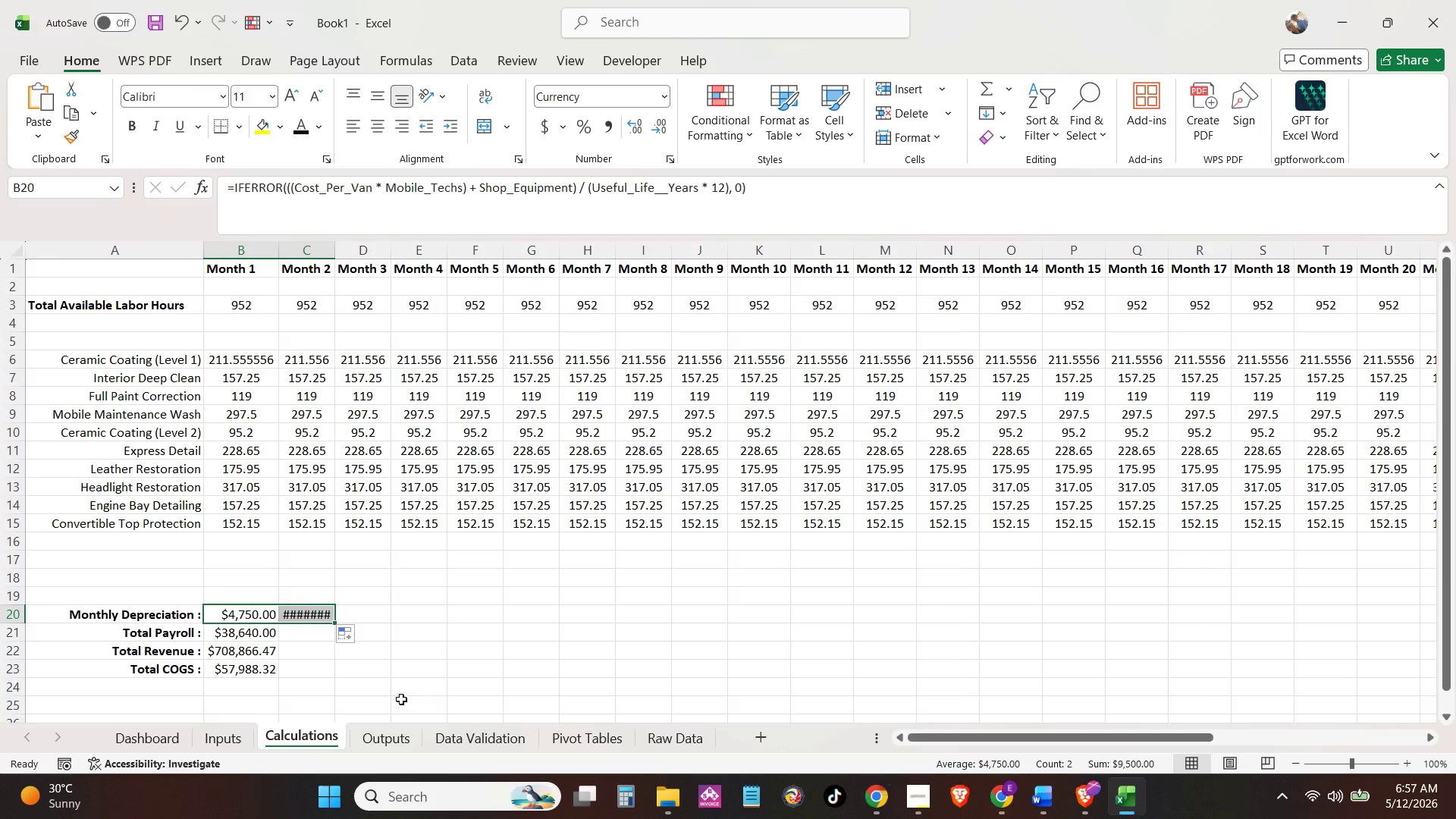 
left_click([384, 607])
 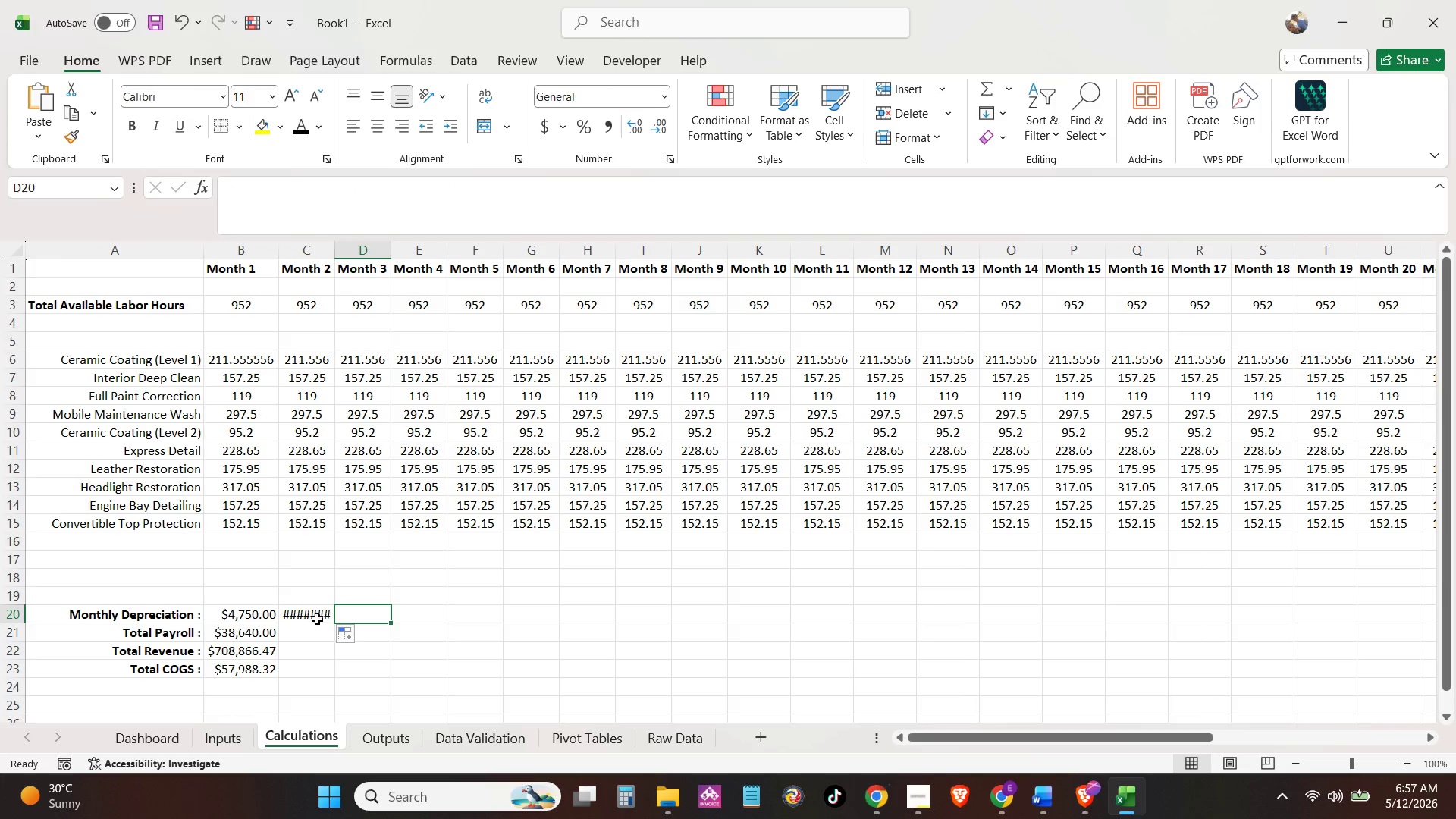 
left_click([318, 612])
 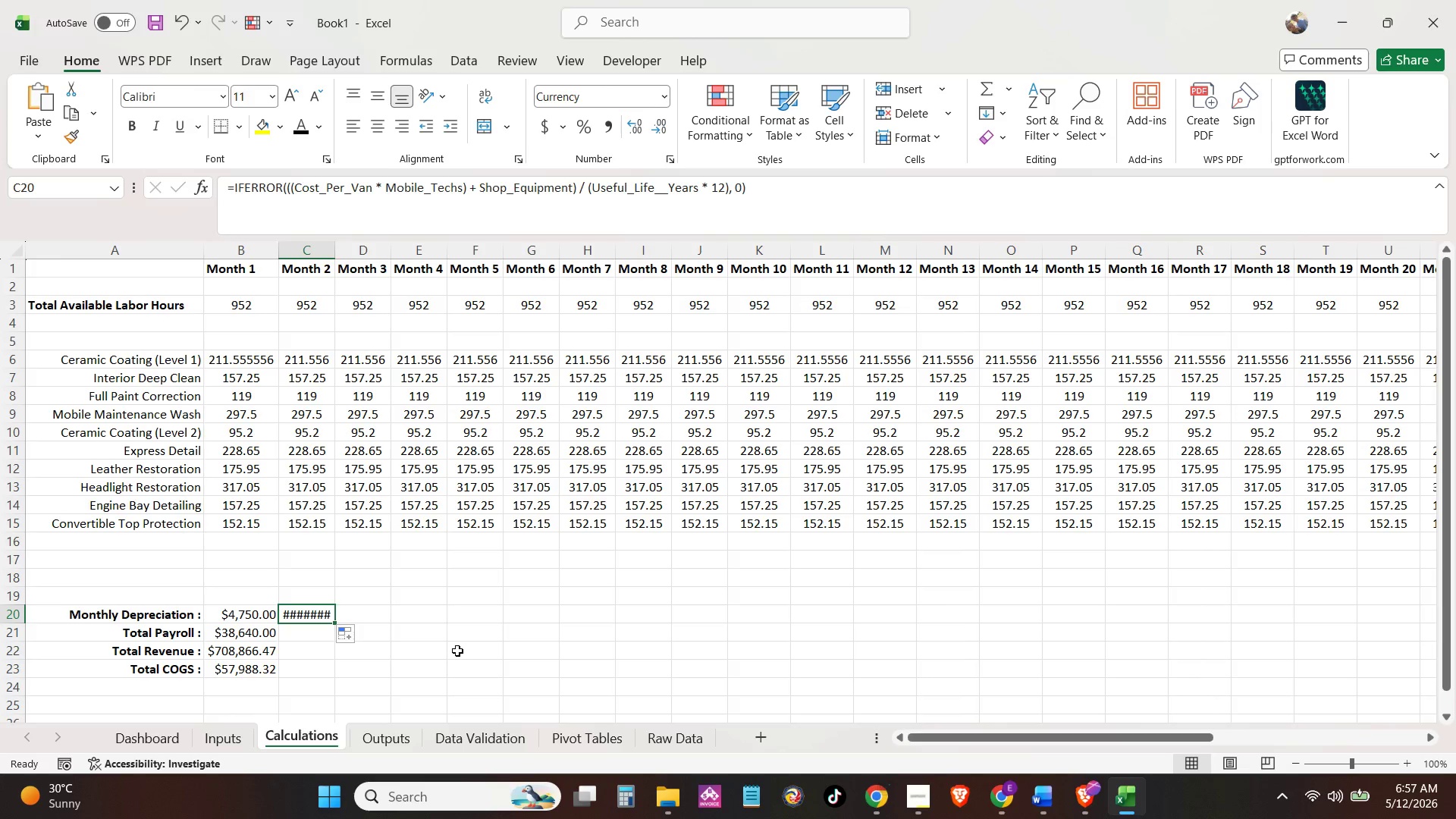 
left_click([472, 657])
 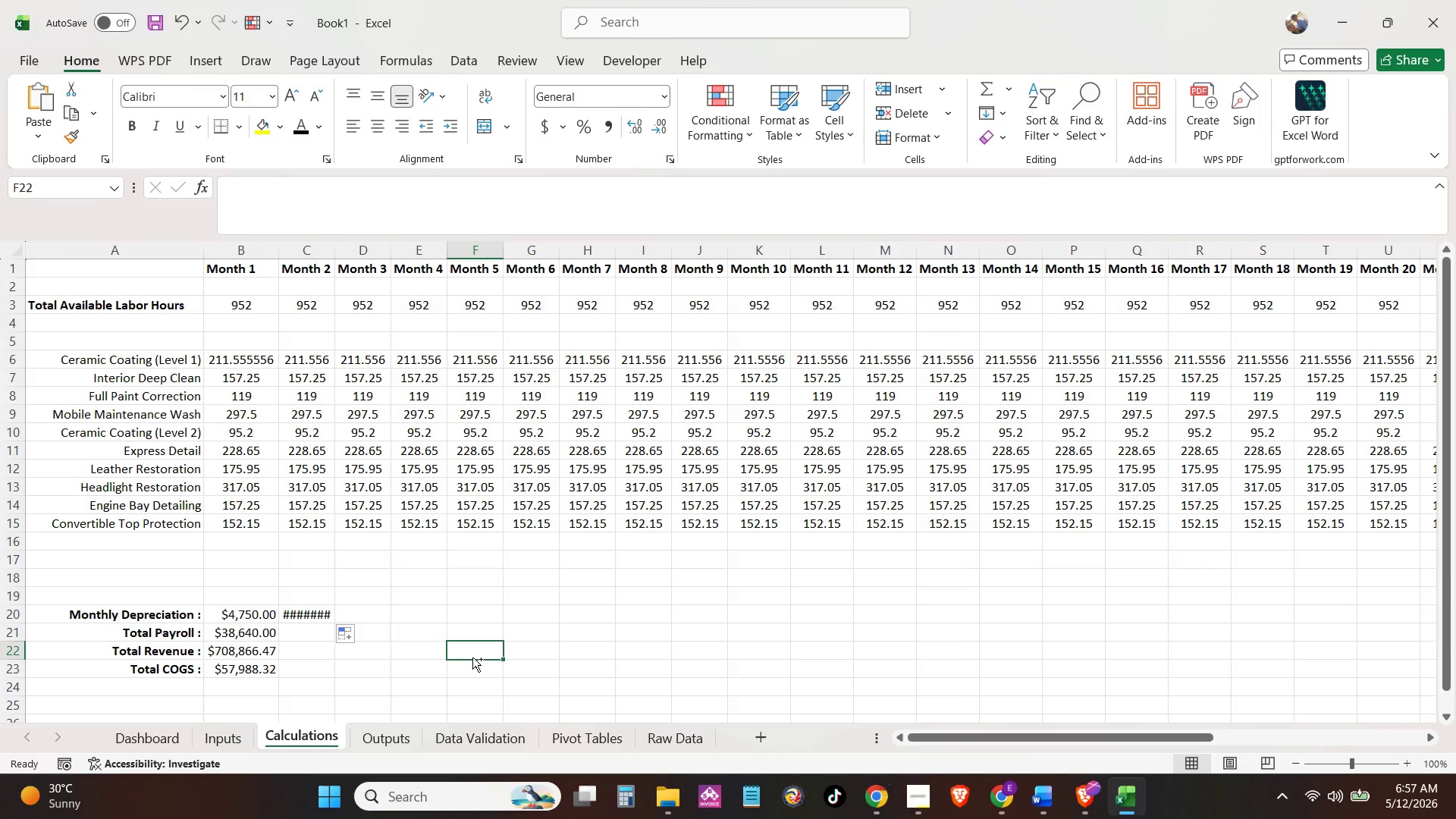 
key(Control+A)
 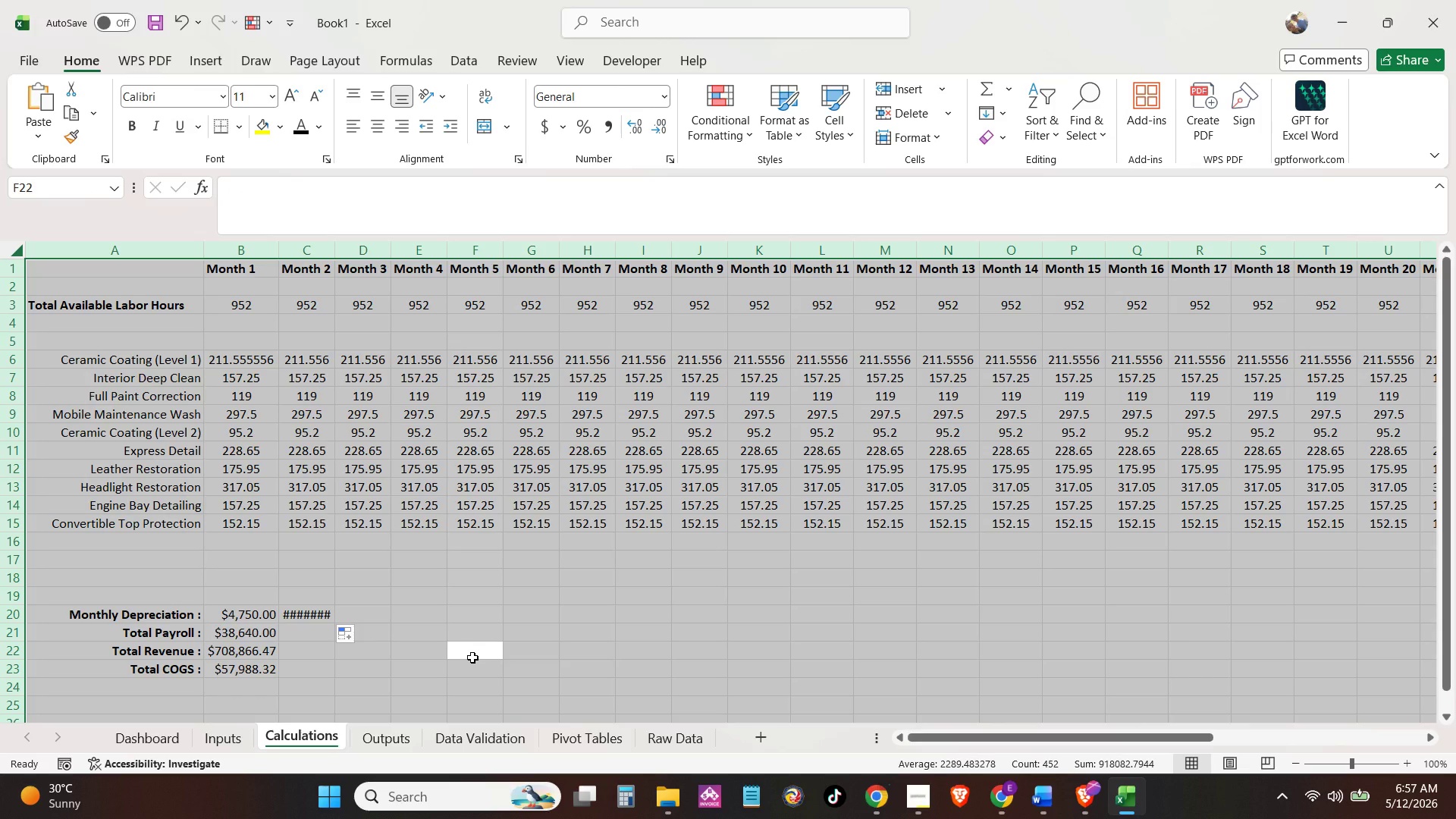 
key(Alt+AltLeft)
 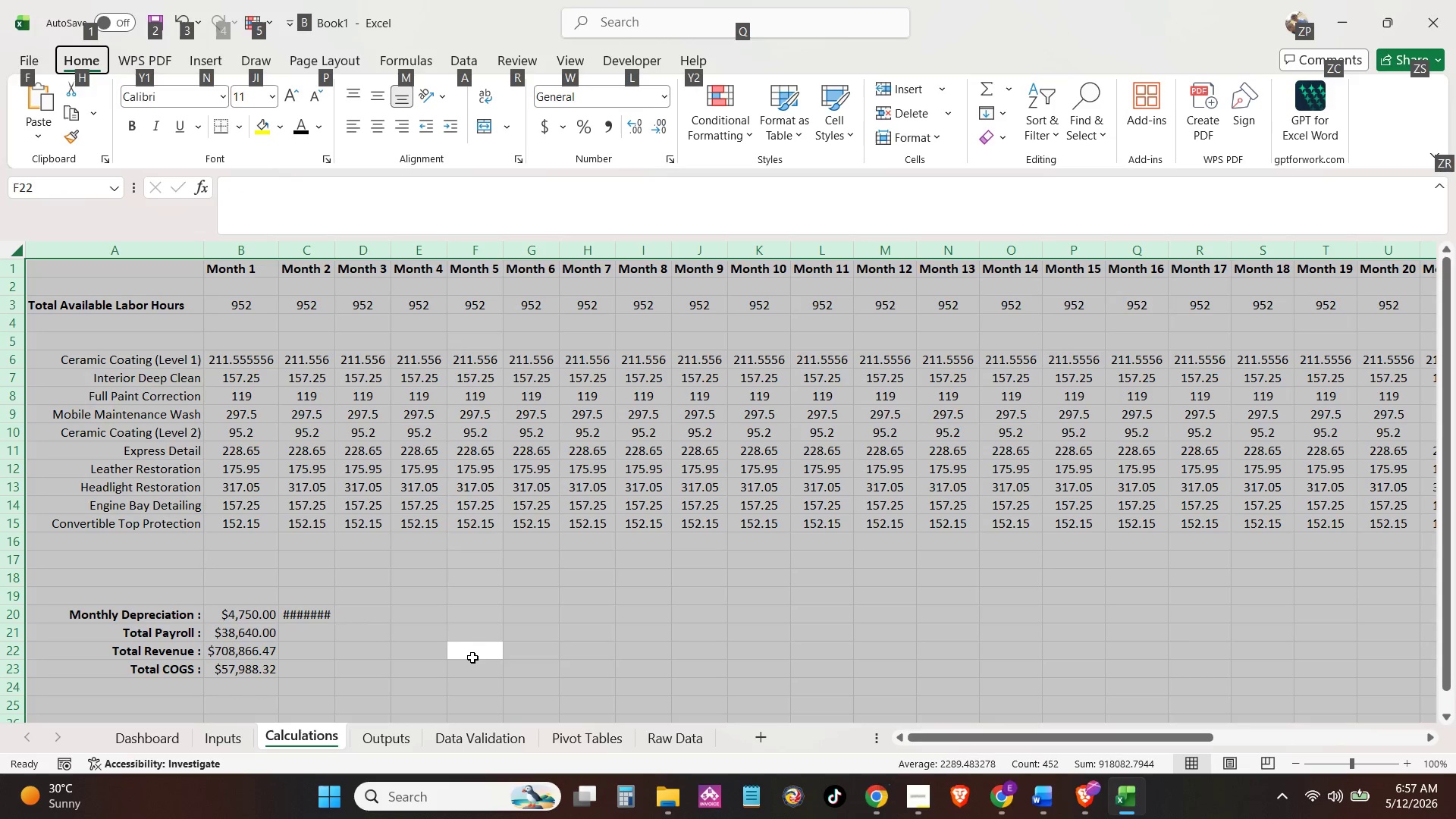 
type(hoi)
 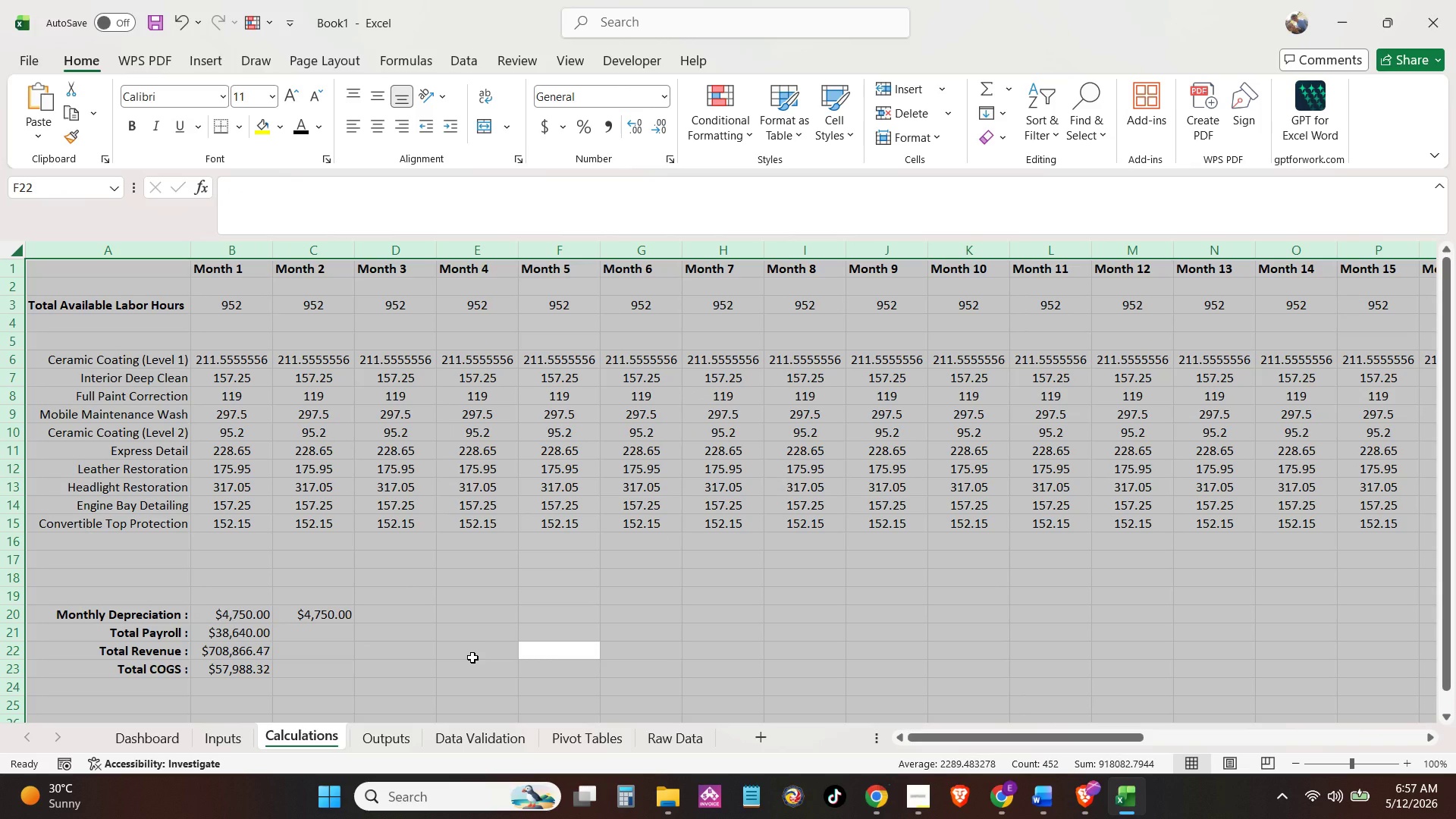 
left_click([472, 657])
 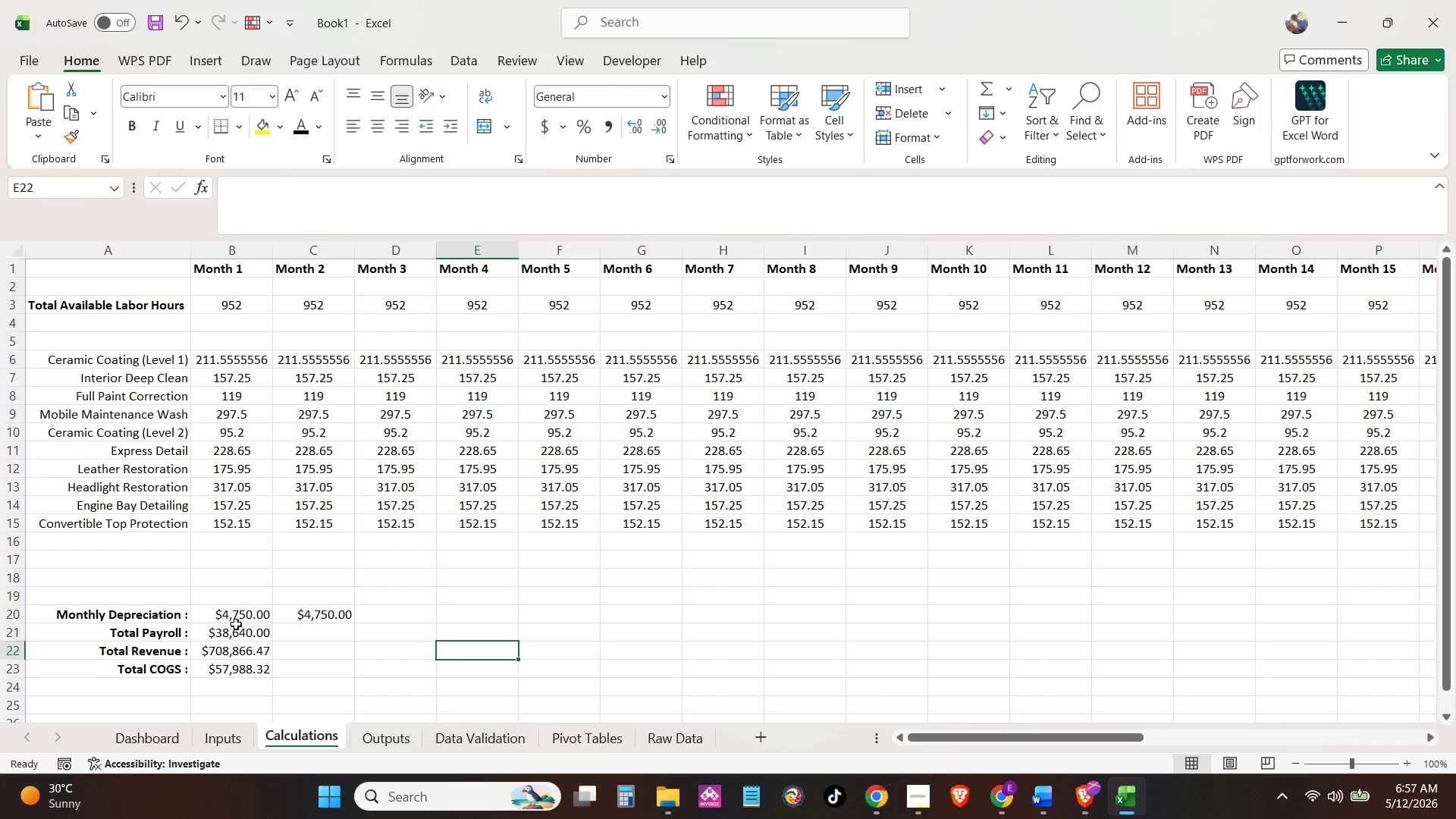 
left_click_drag(start_coordinate=[237, 613], to_coordinate=[252, 639])
 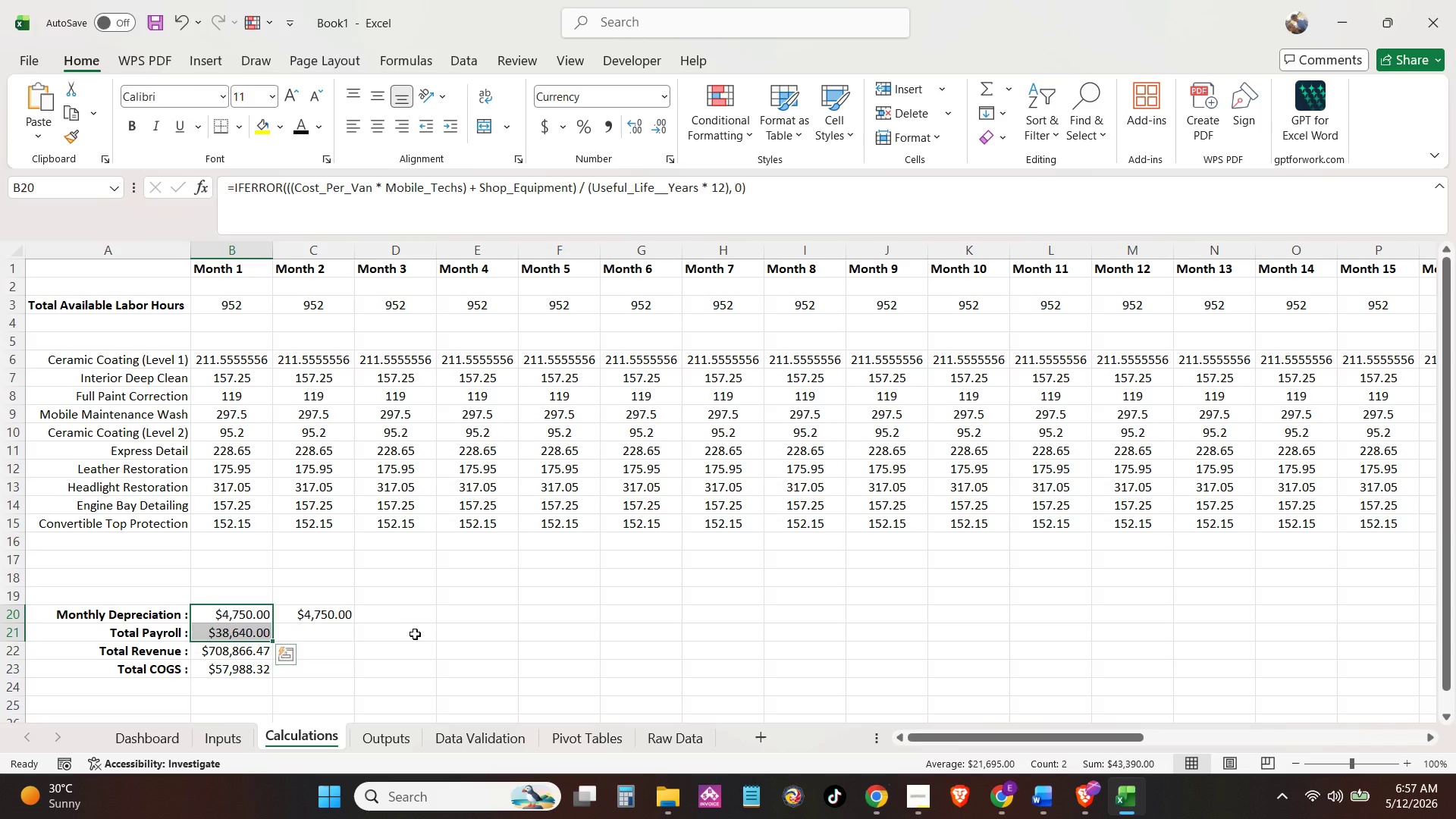 
left_click([415, 634])
 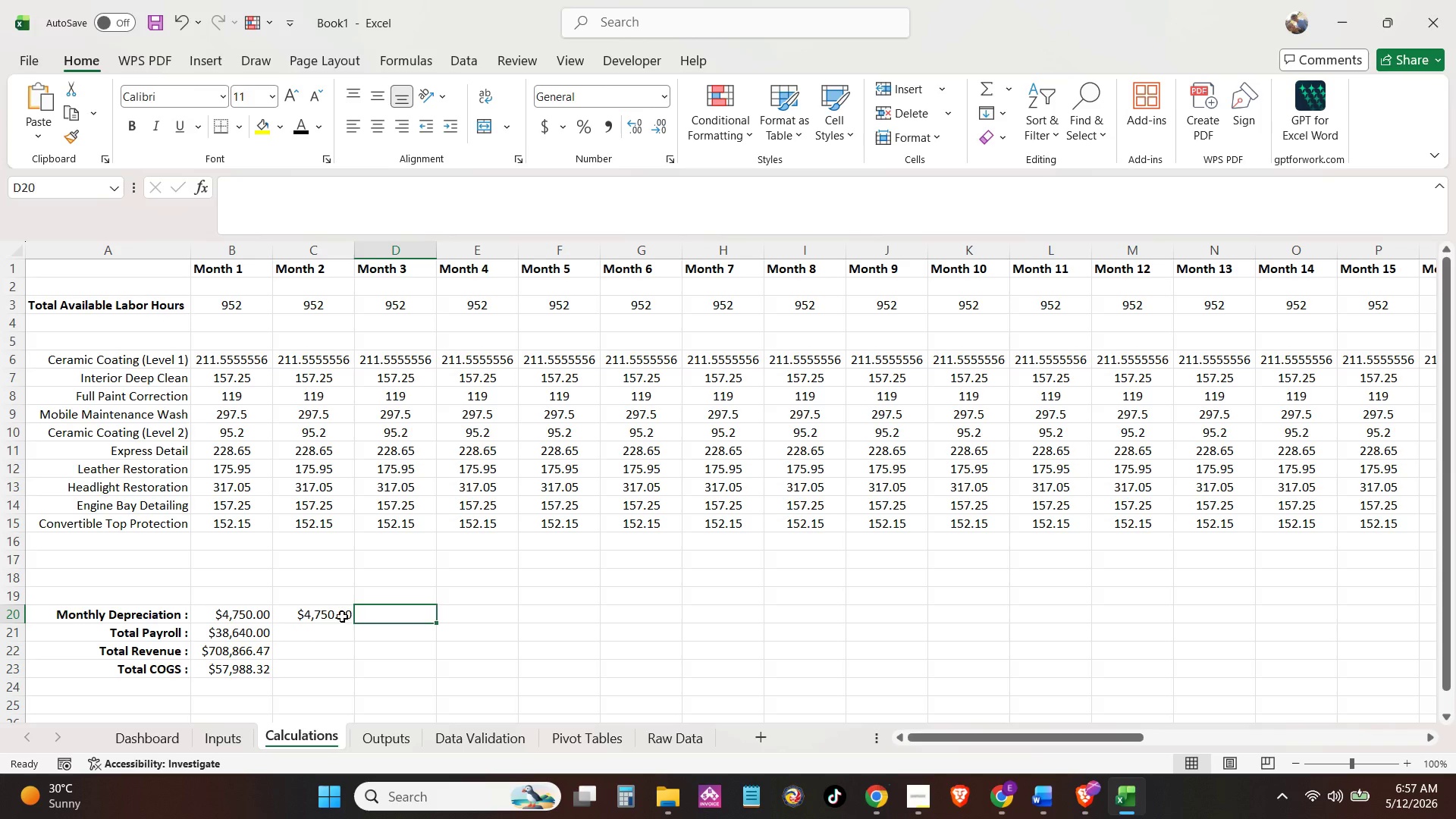 
double_click([342, 617])
 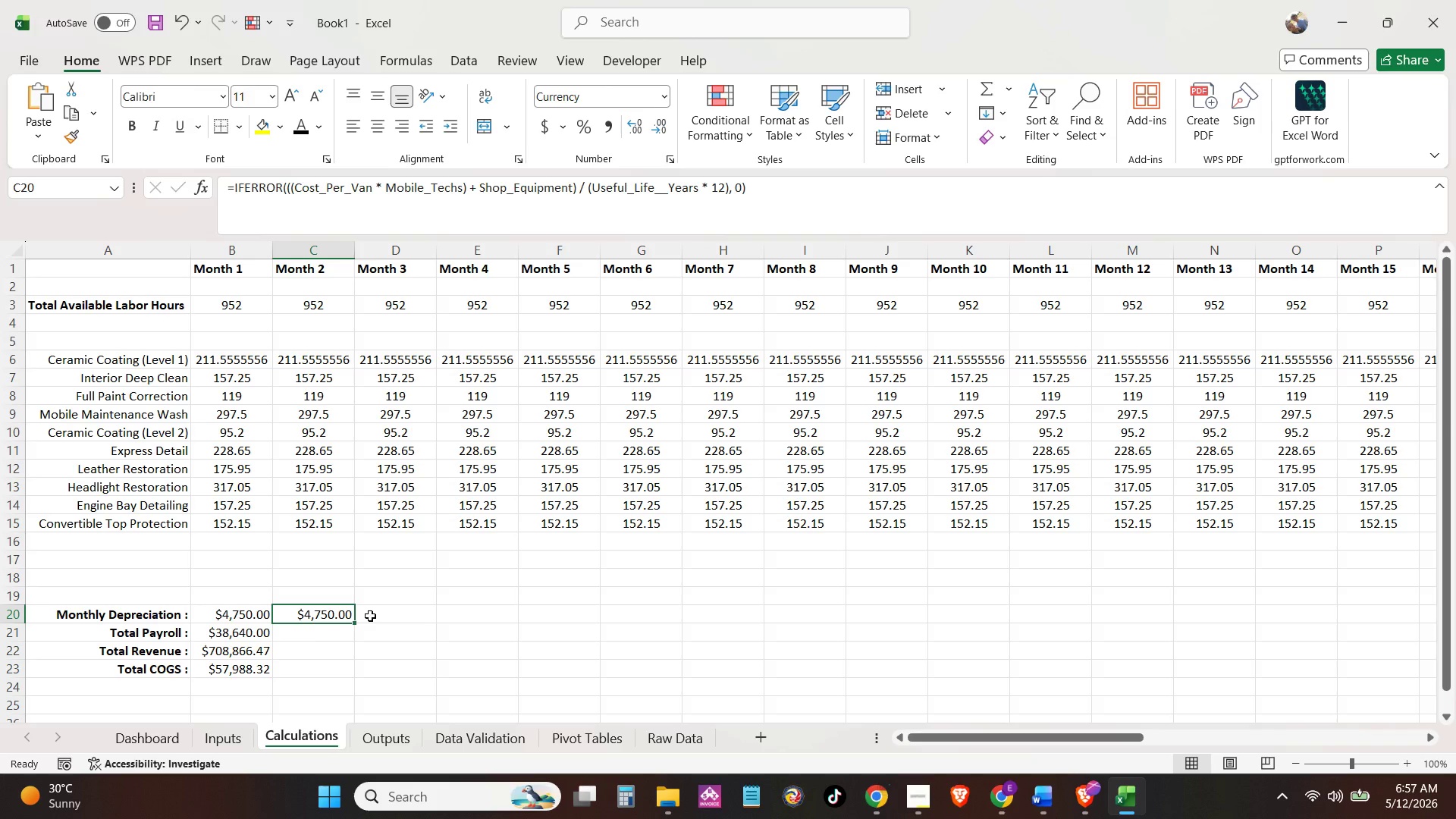 
left_click([380, 616])
 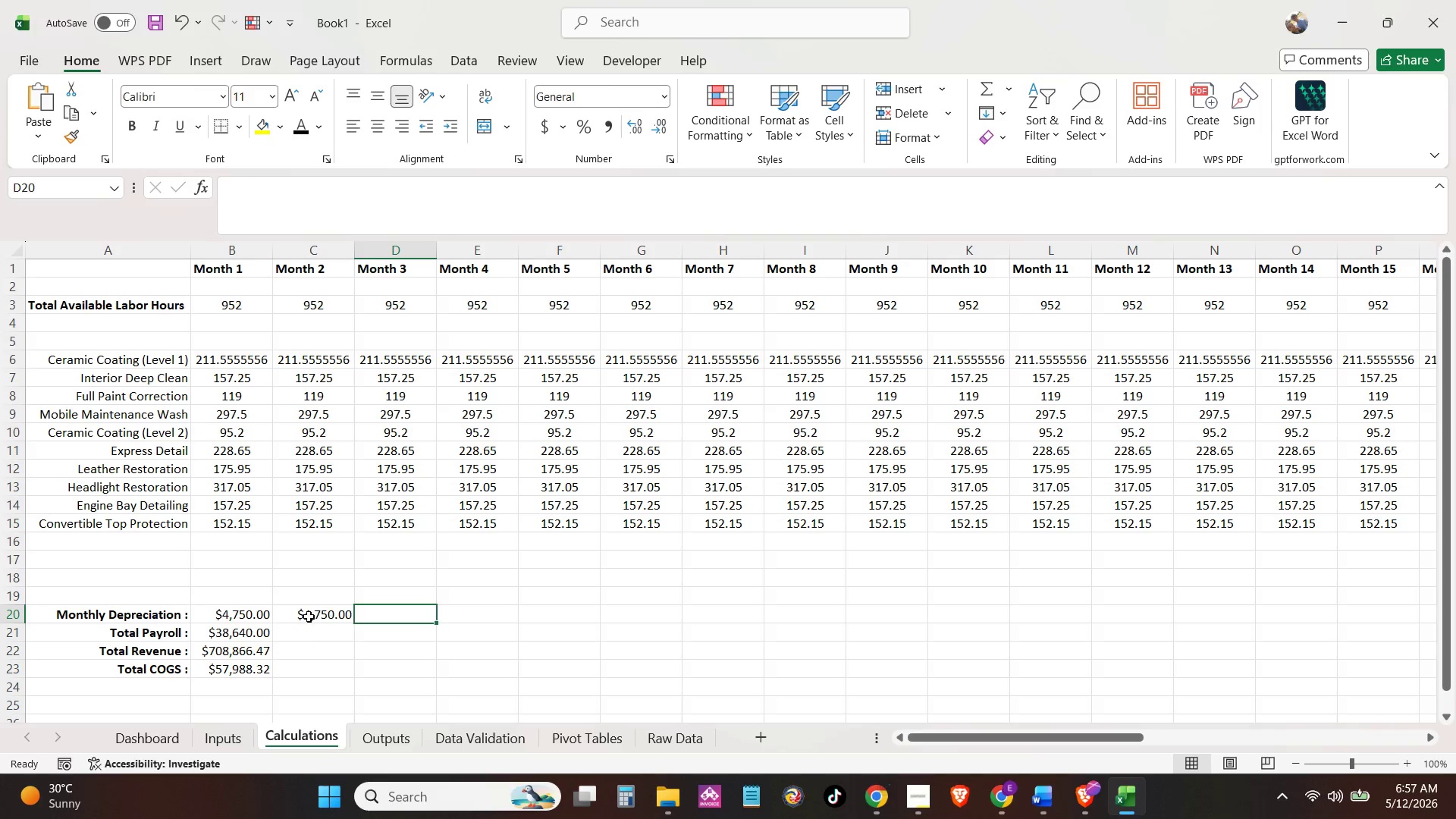 
left_click([309, 617])
 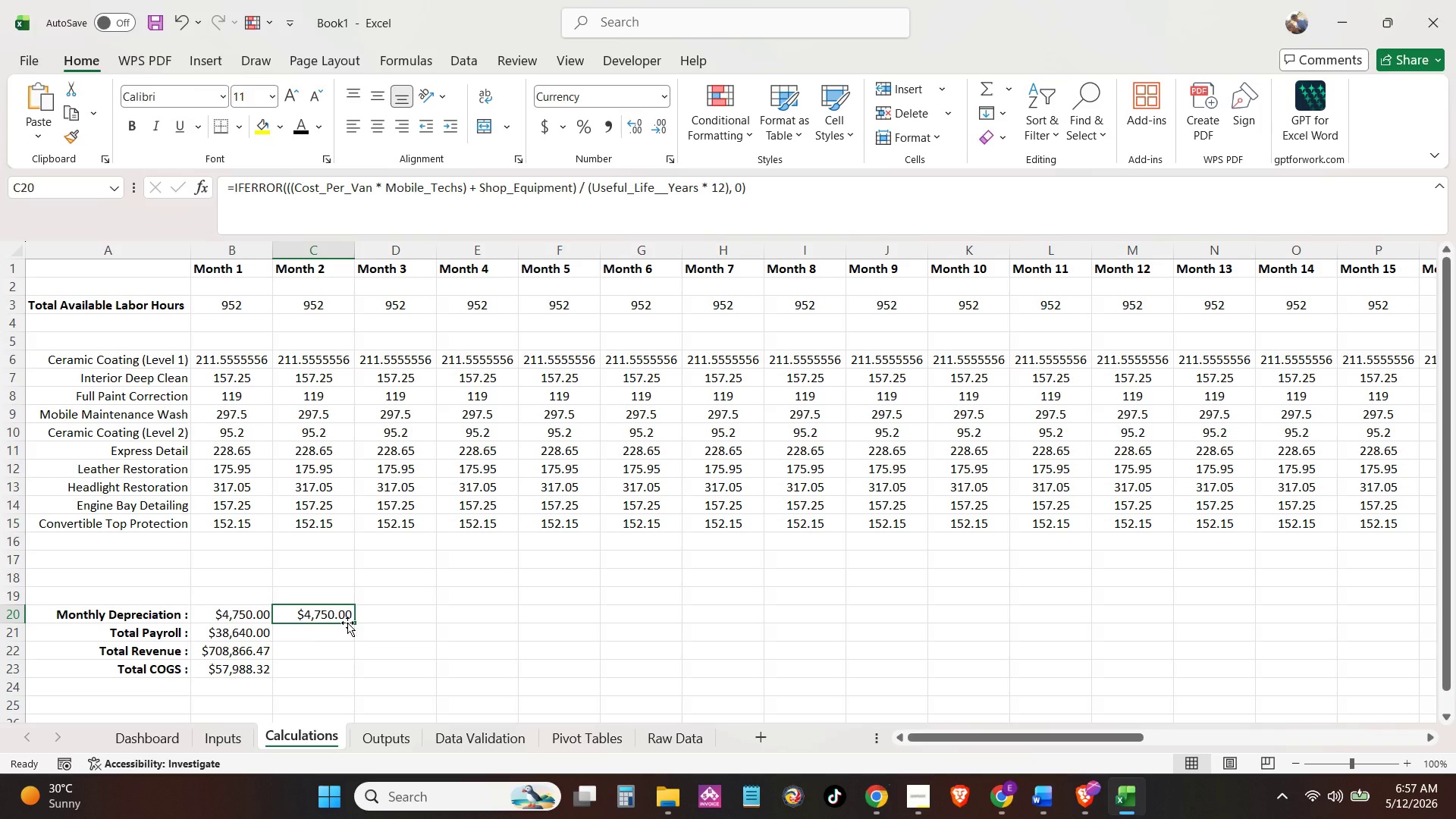 
left_click_drag(start_coordinate=[353, 620], to_coordinate=[1334, 617])
 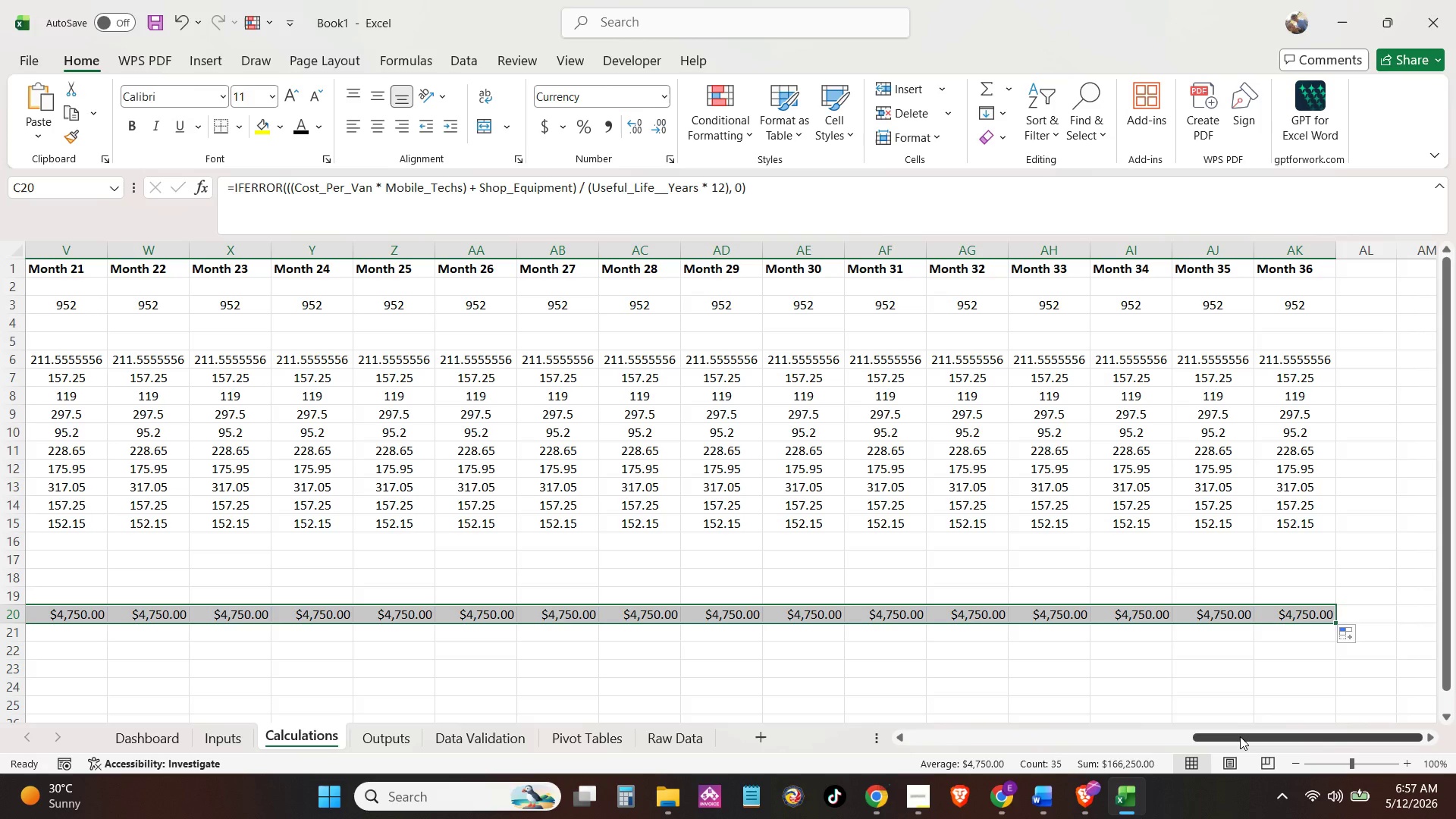 
left_click_drag(start_coordinate=[1240, 736], to_coordinate=[488, 808])
 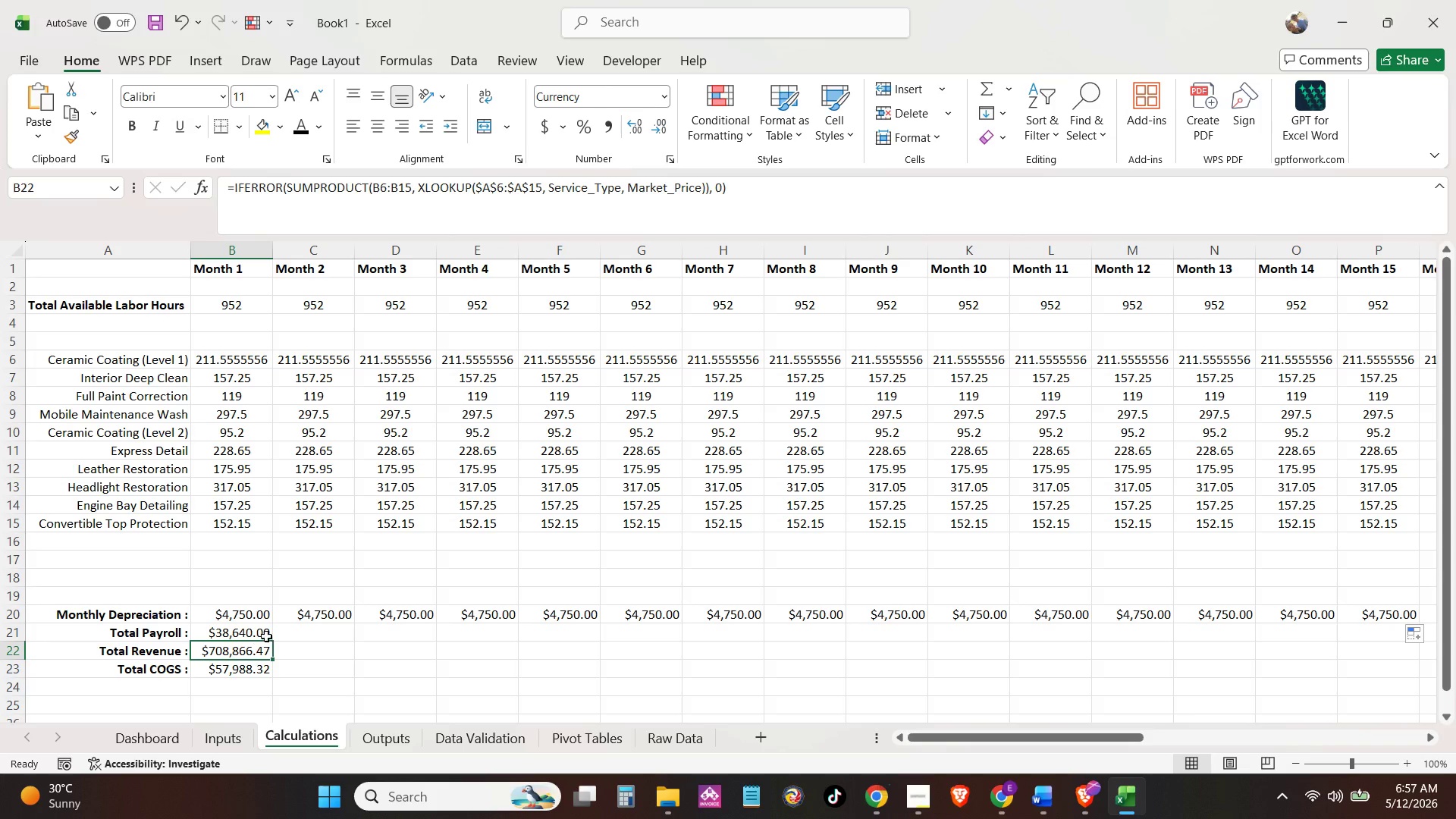 
double_click([261, 629])
 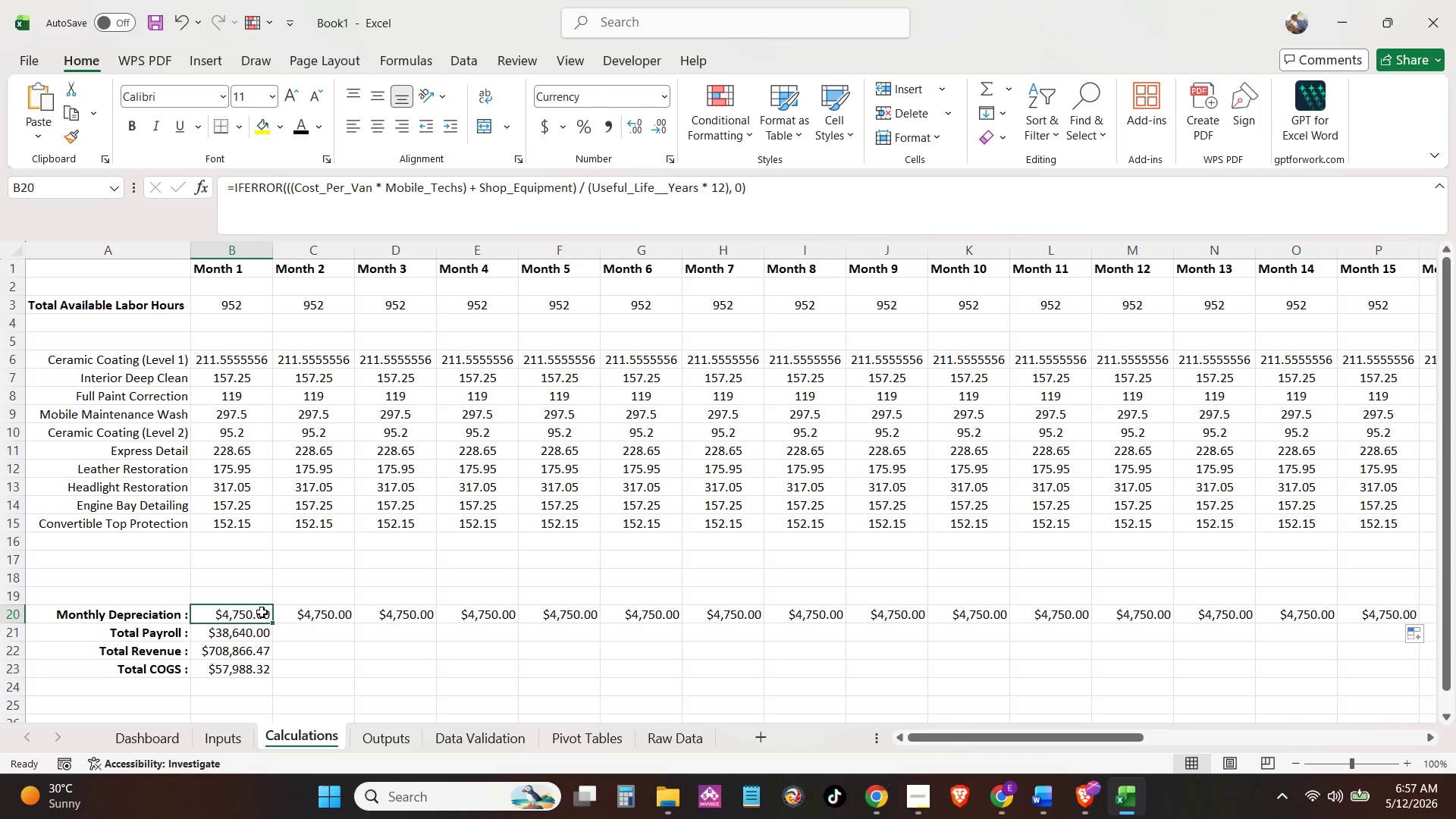 
double_click([294, 609])
 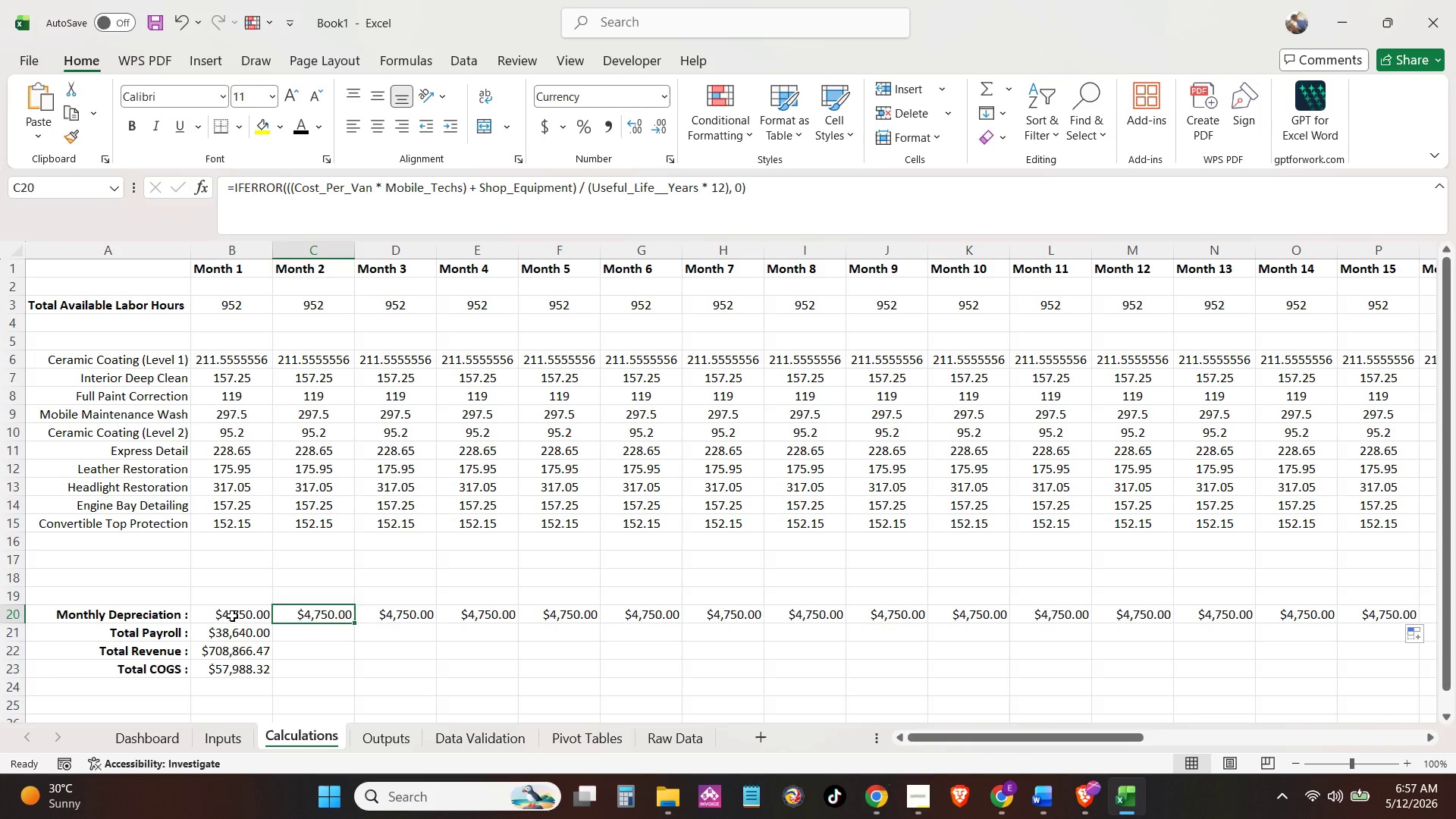 
left_click([232, 616])
 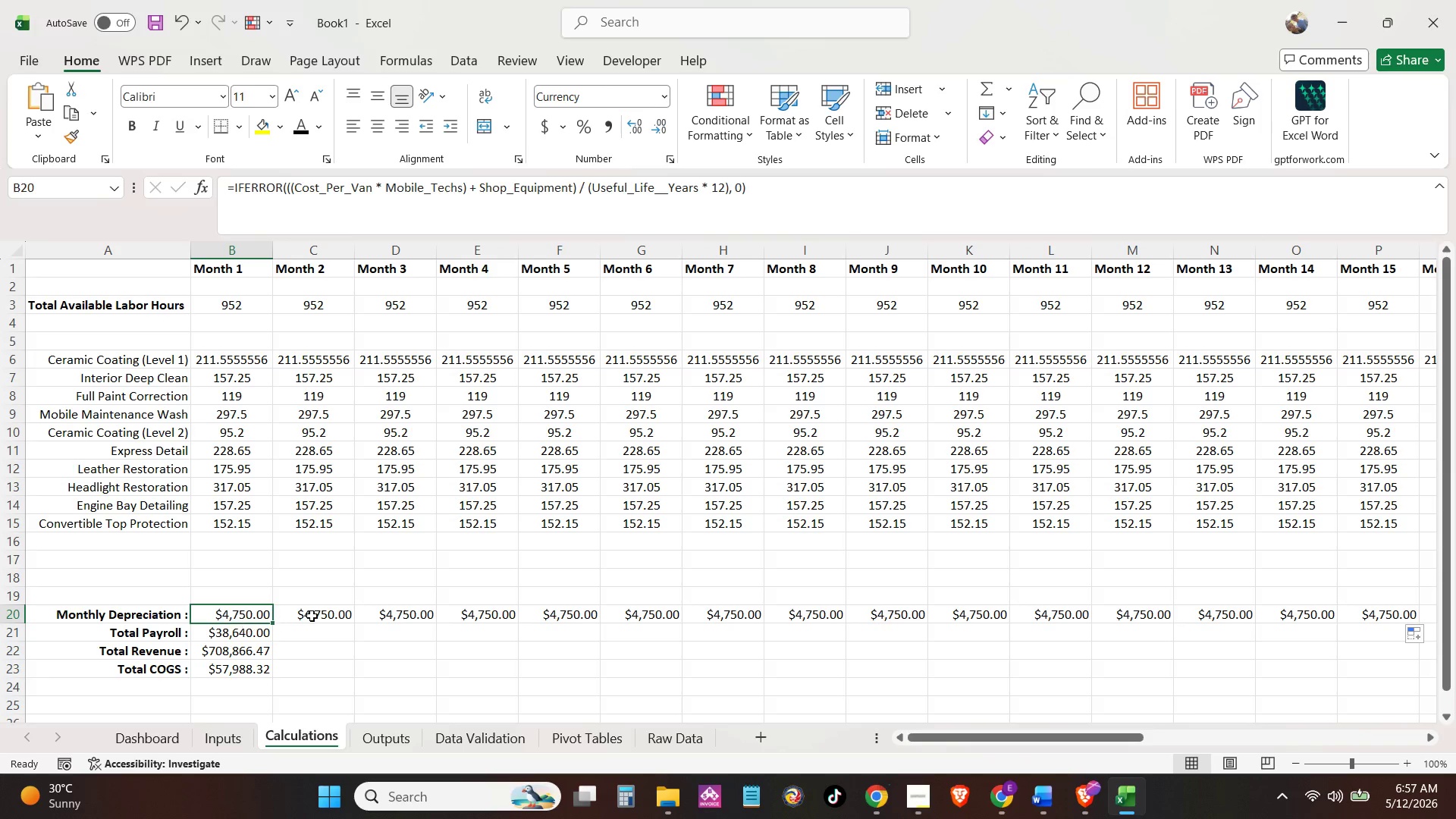 
left_click([312, 616])
 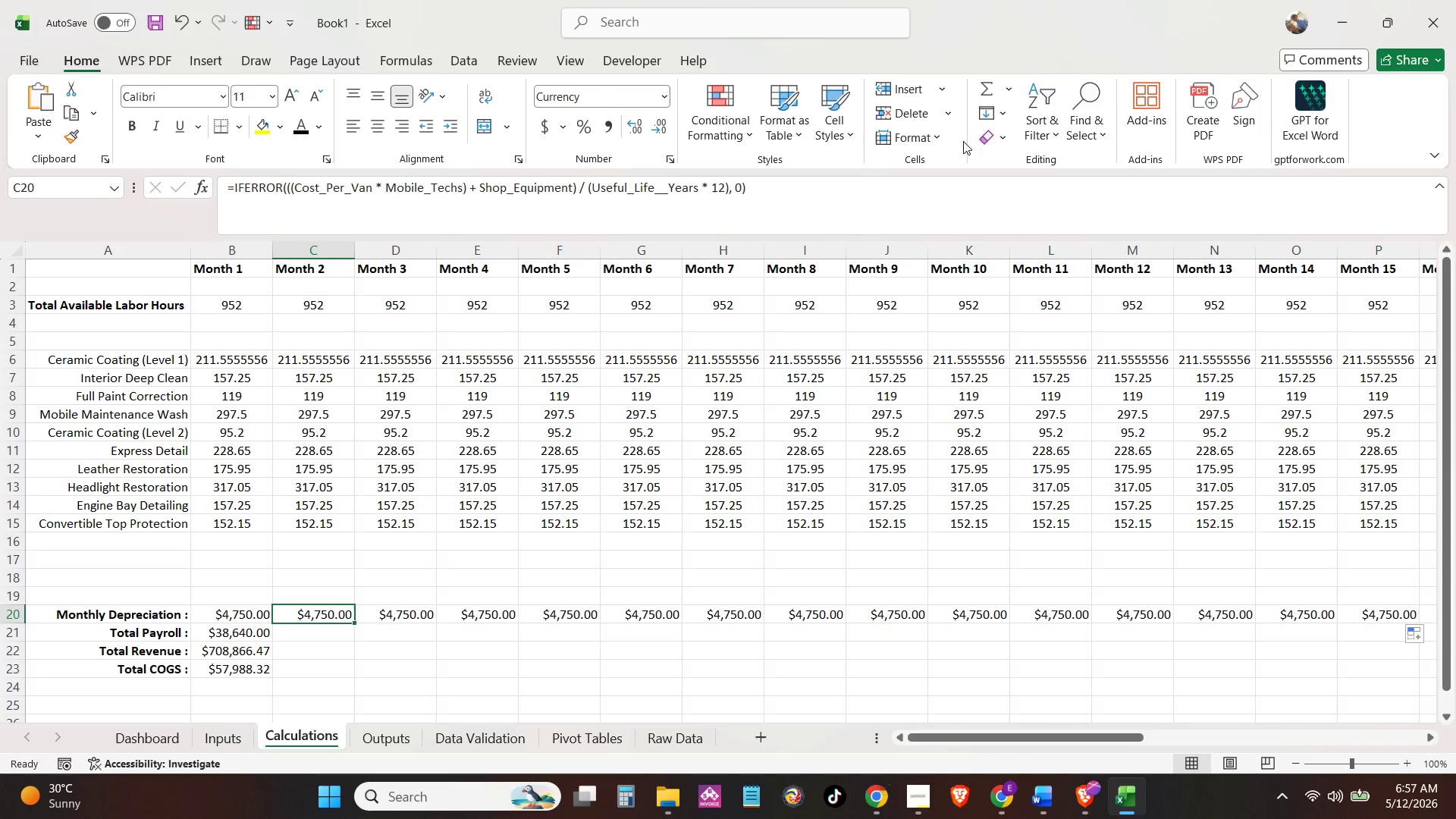 
left_click([886, 181])
 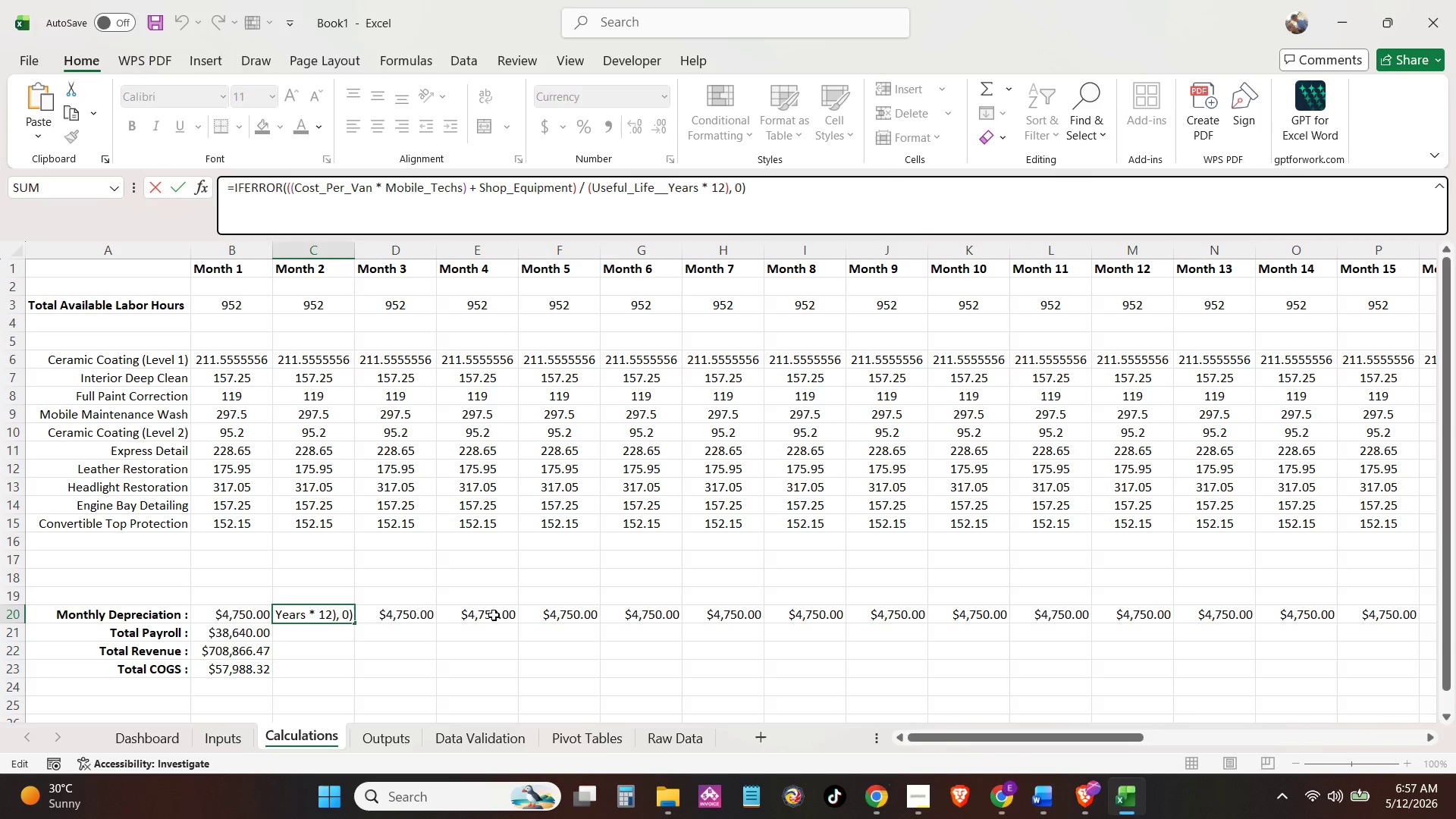 
left_click([491, 623])
 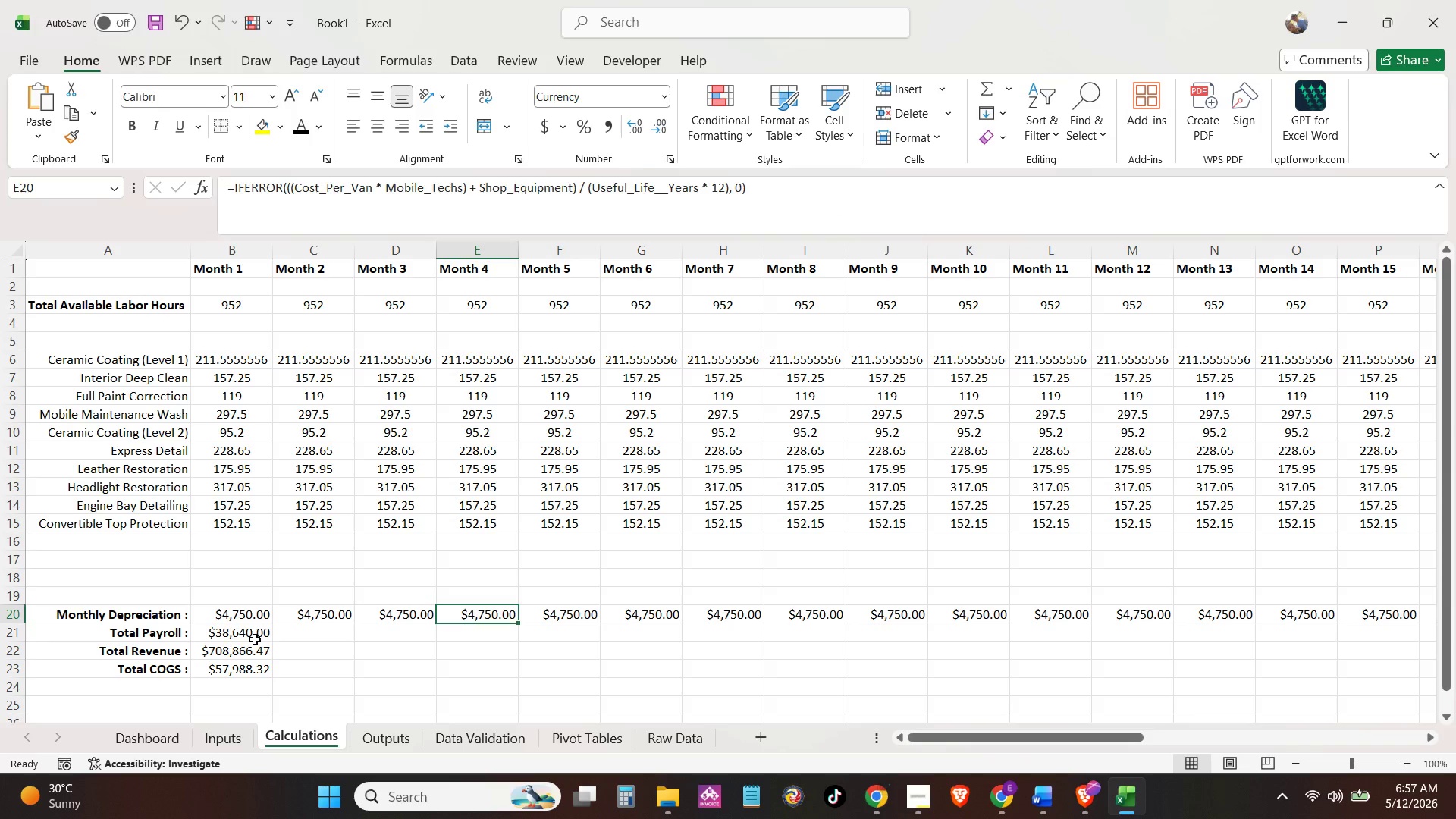 
left_click([255, 639])
 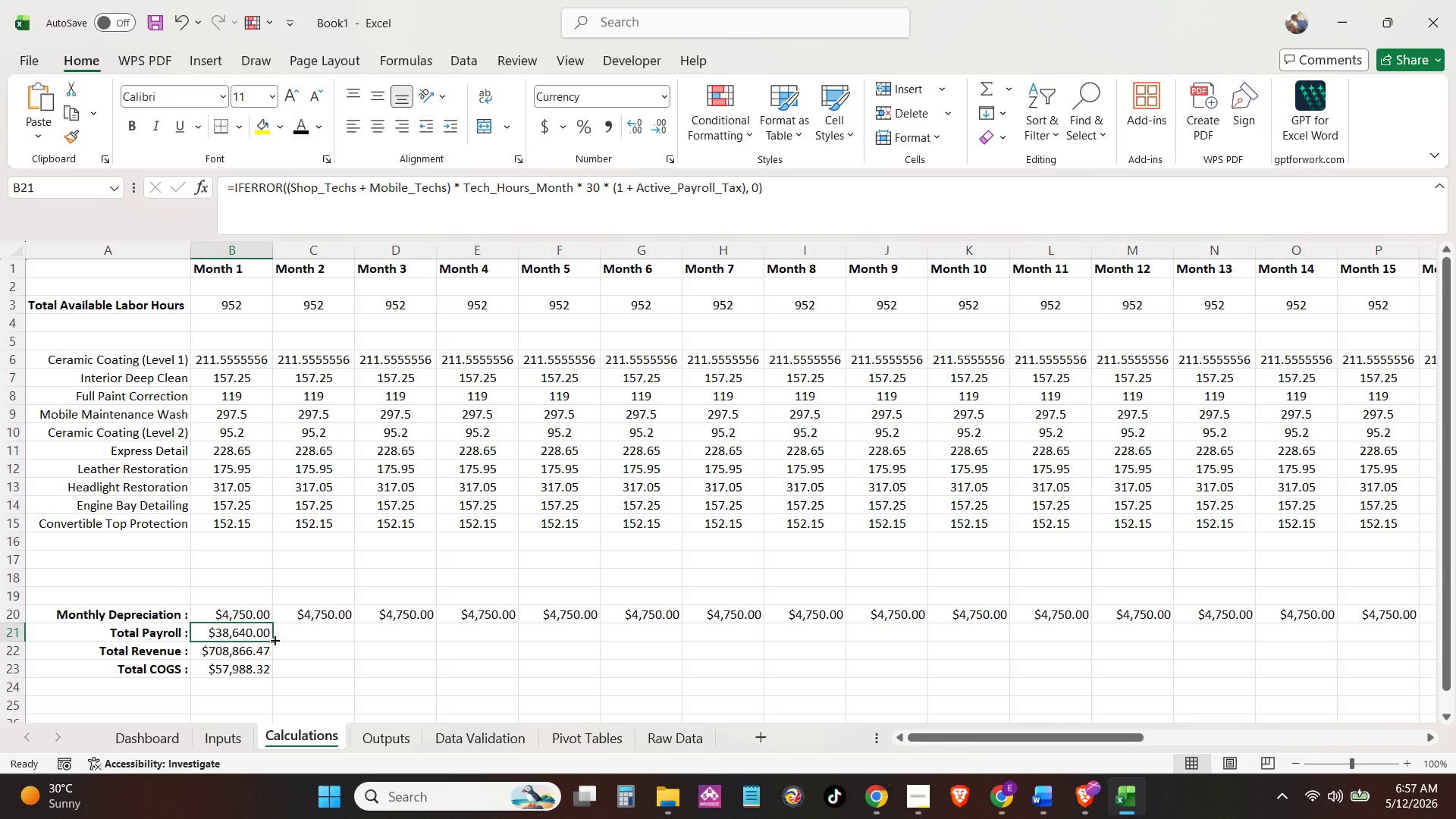 
left_click_drag(start_coordinate=[274, 639], to_coordinate=[1406, 641])
 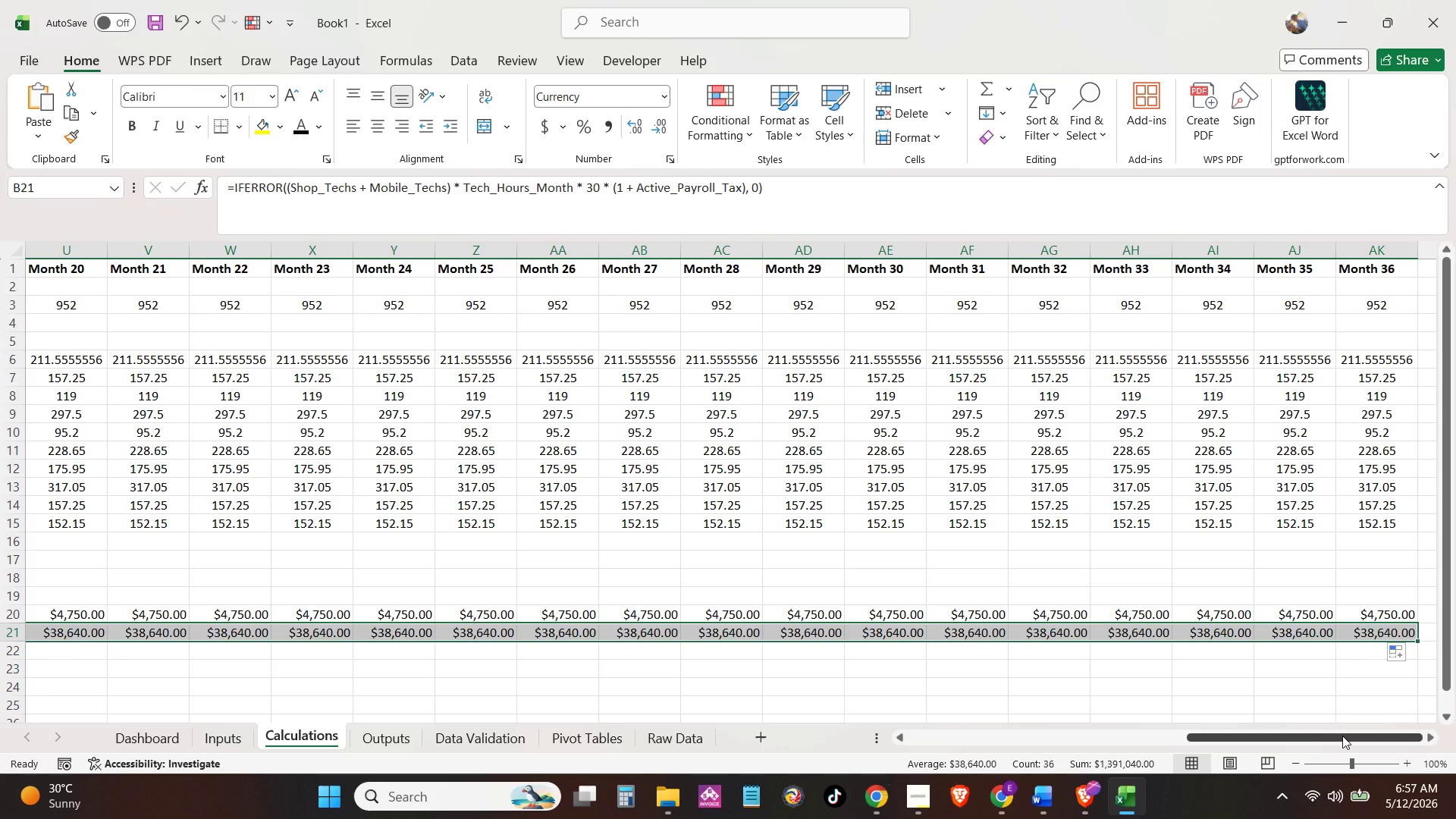 
left_click_drag(start_coordinate=[1342, 736], to_coordinate=[532, 761])
 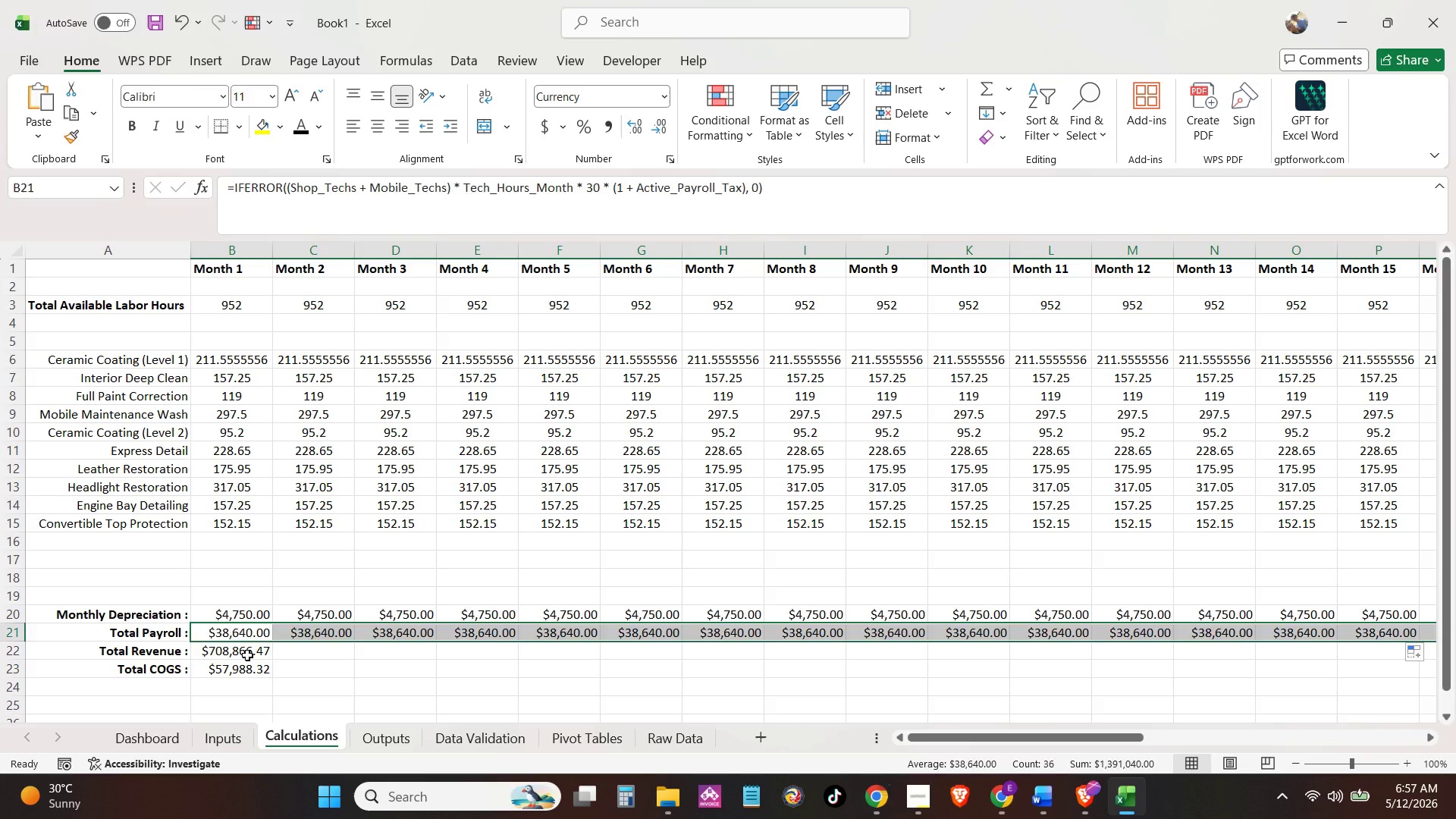 
left_click([247, 655])
 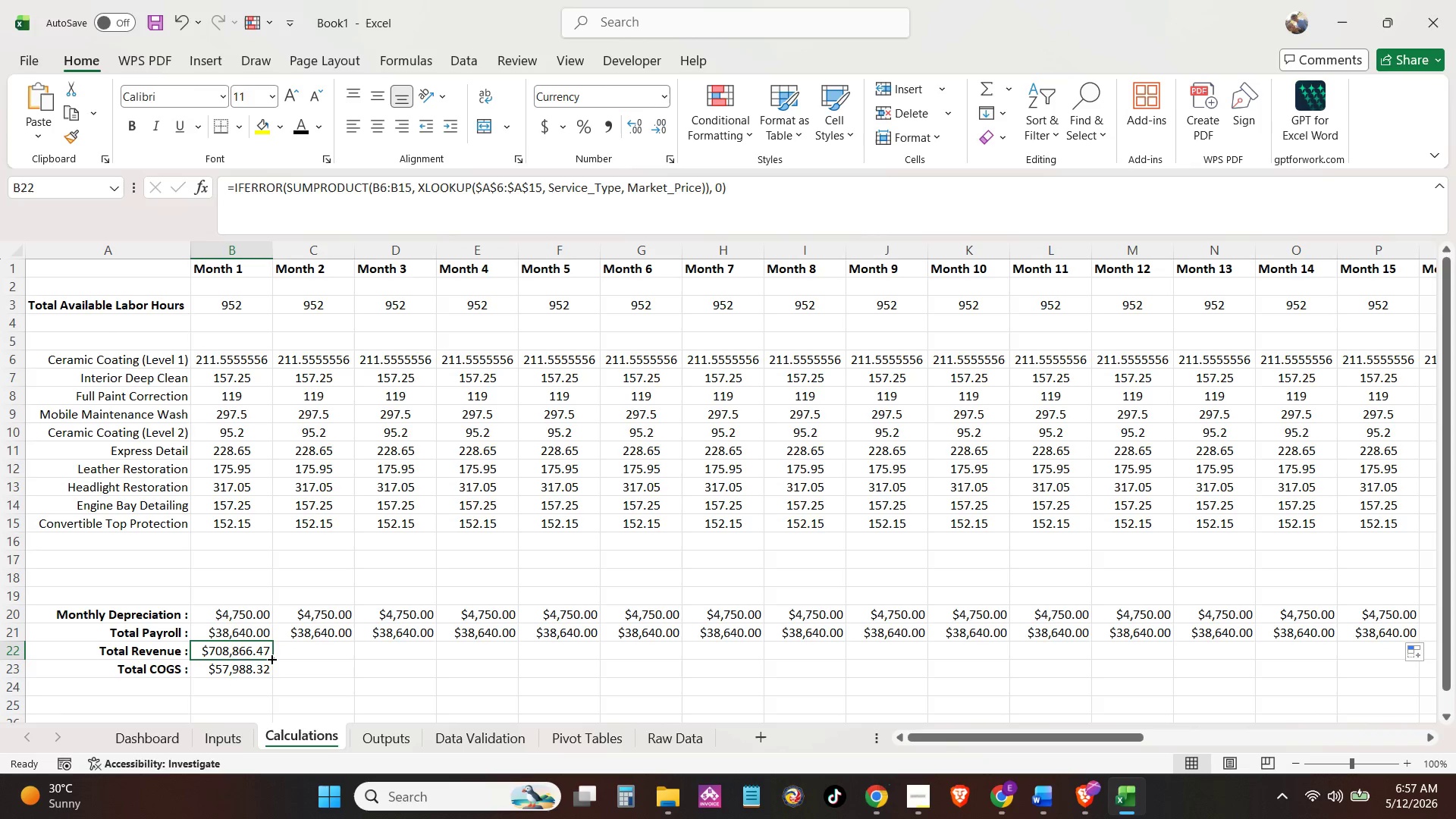 
left_click_drag(start_coordinate=[271, 658], to_coordinate=[1321, 654])
 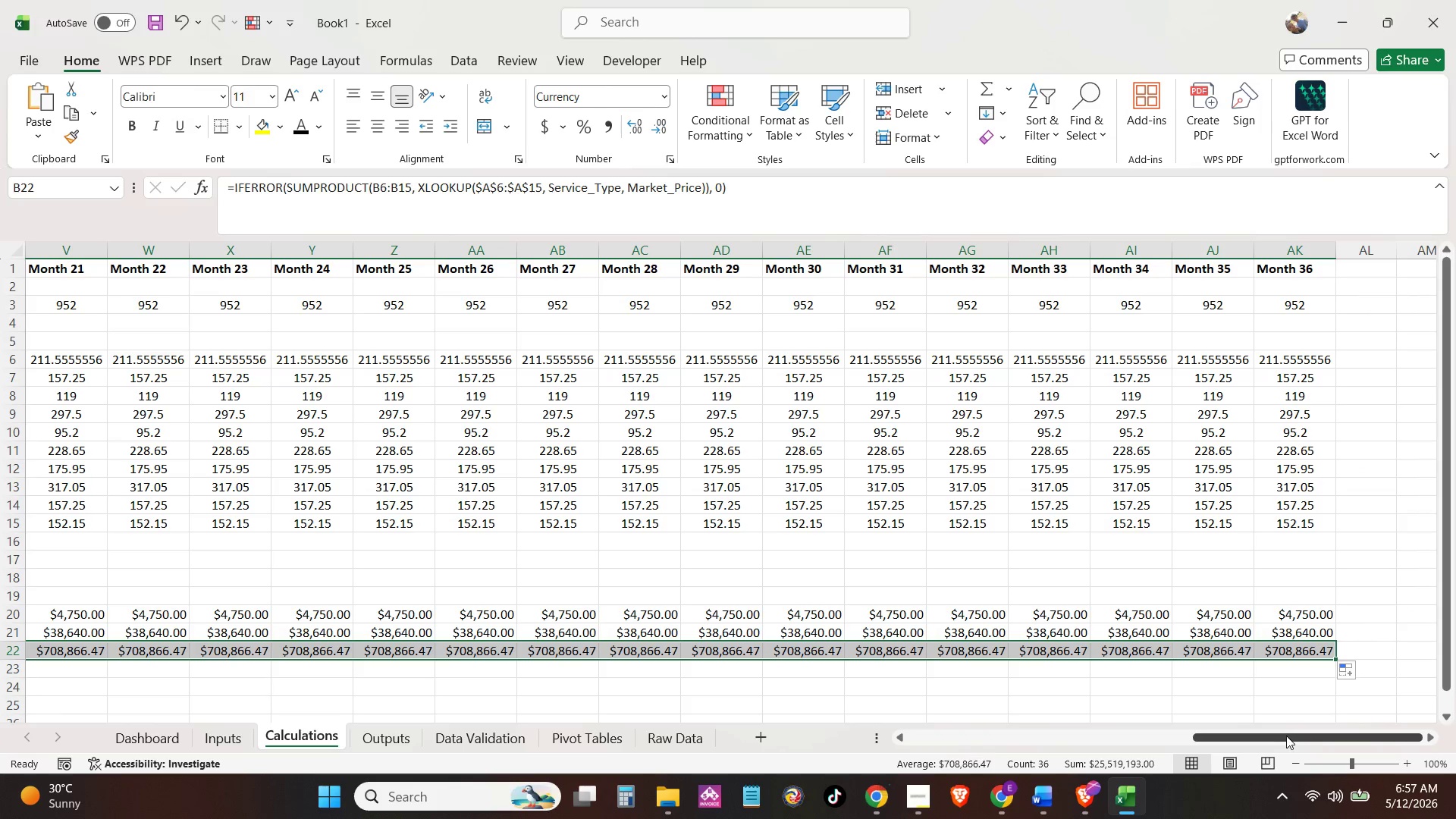 
left_click_drag(start_coordinate=[1286, 736], to_coordinate=[375, 765])
 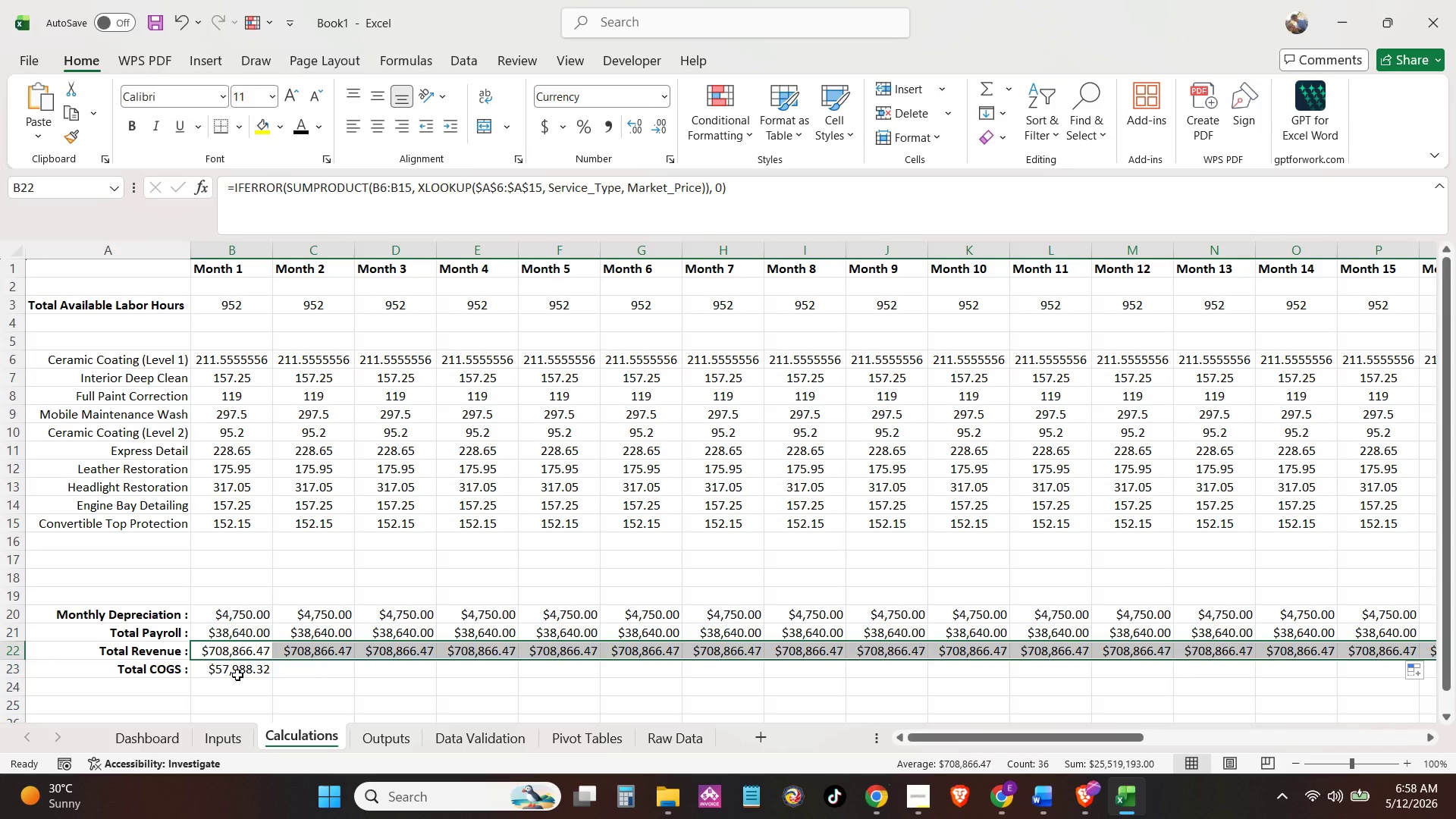 
left_click([237, 675])
 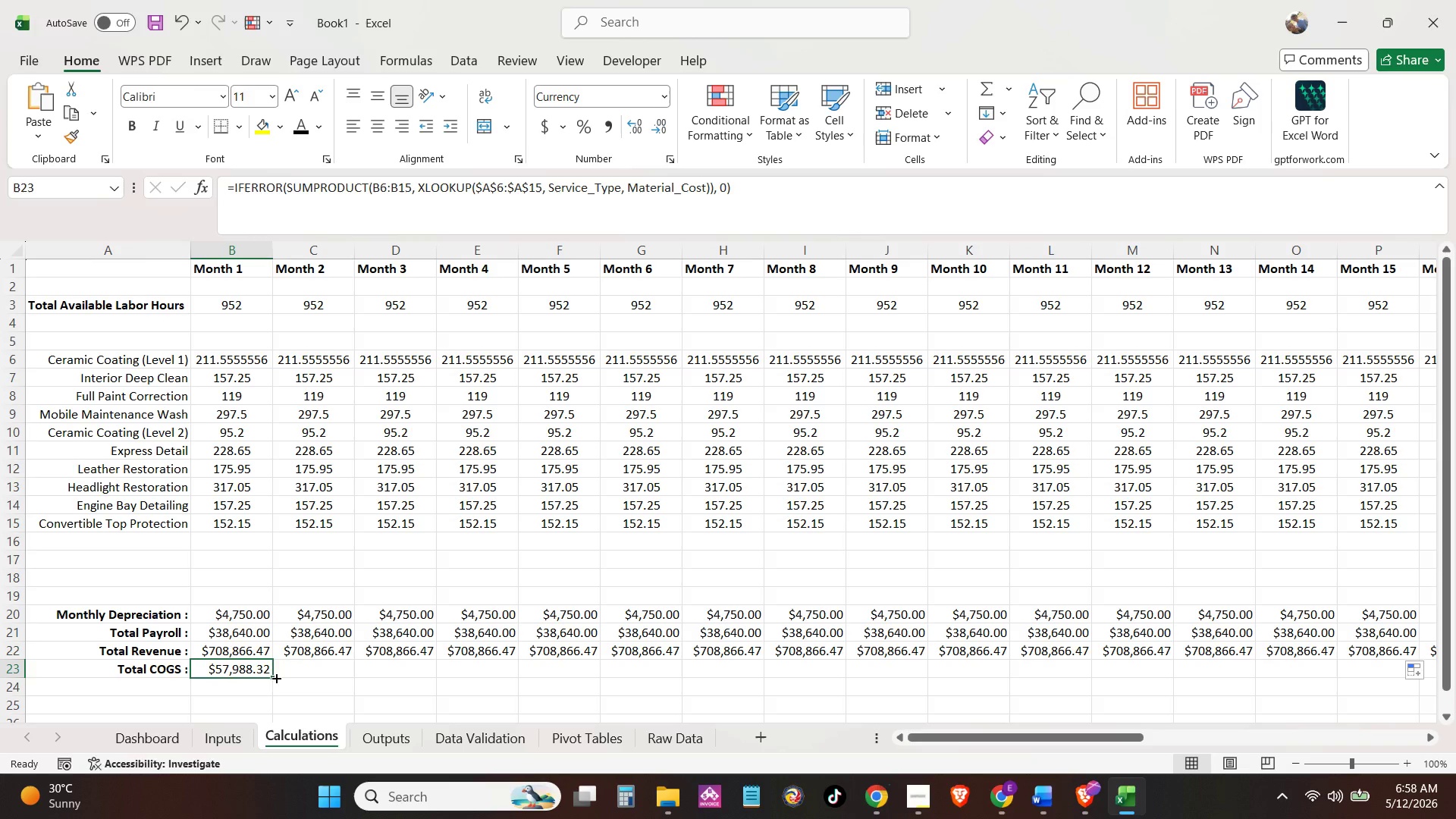 
left_click_drag(start_coordinate=[275, 677], to_coordinate=[1313, 664])
 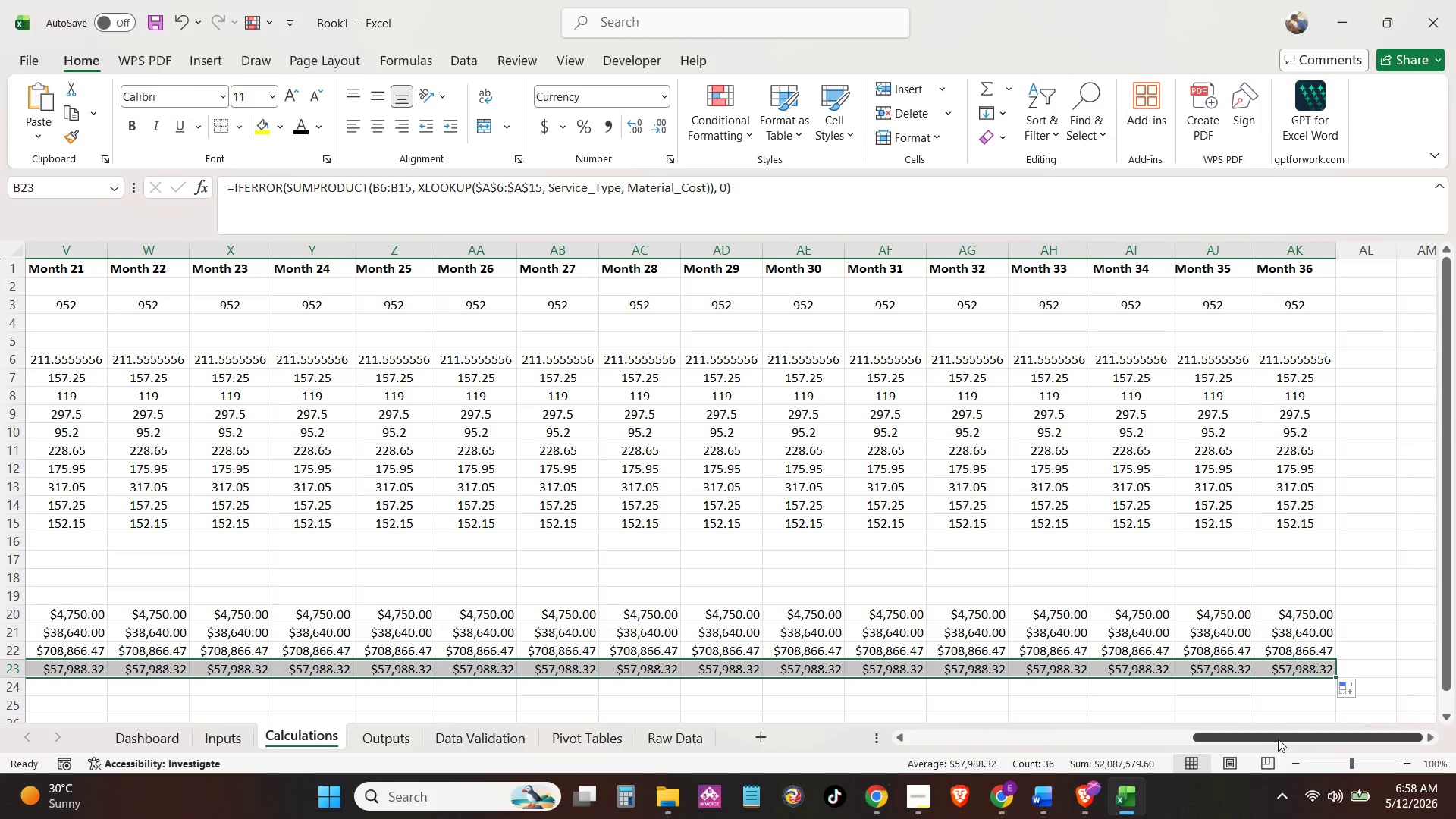 
left_click_drag(start_coordinate=[1278, 739], to_coordinate=[758, 782])
 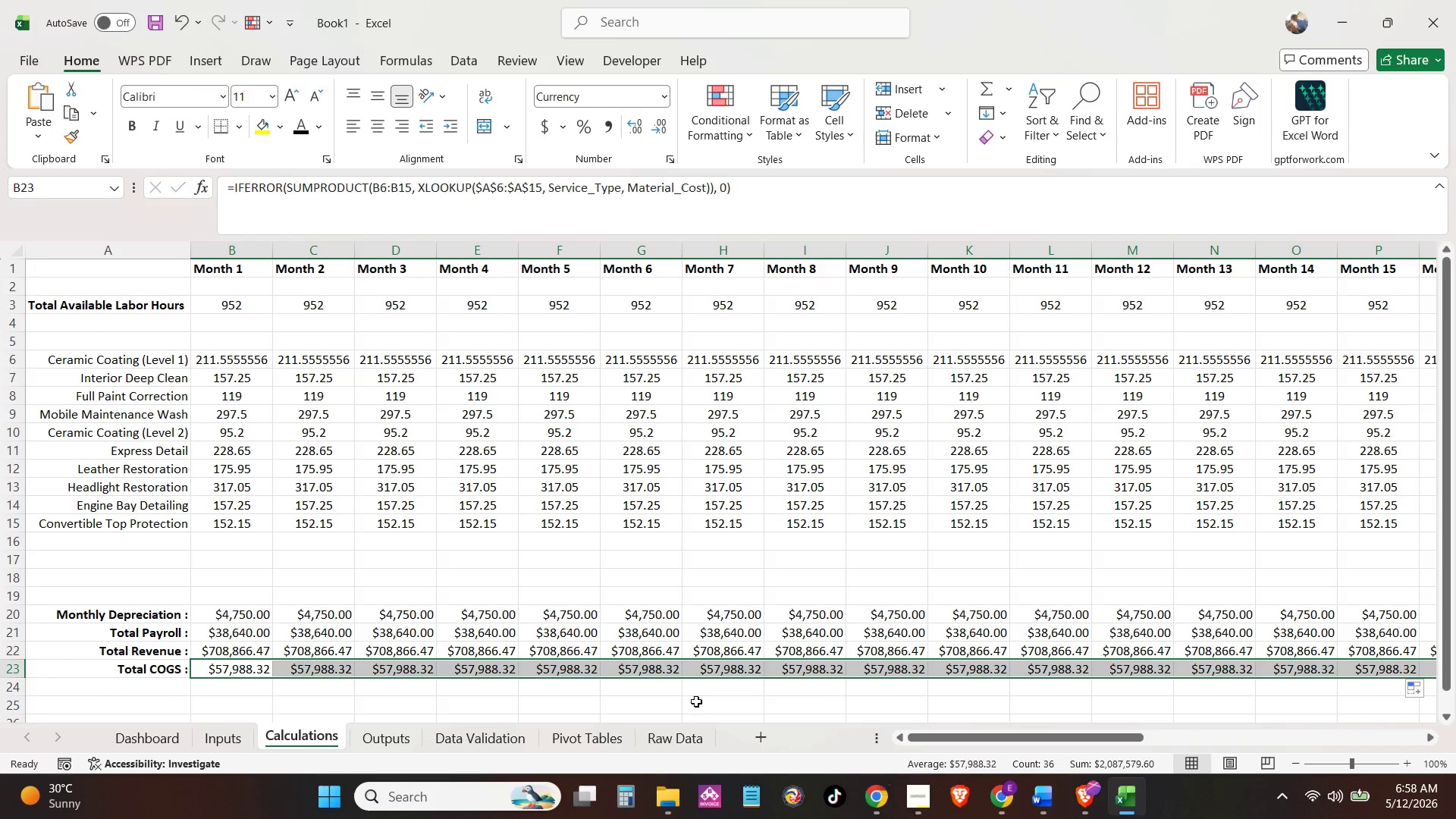 
left_click([698, 698])
 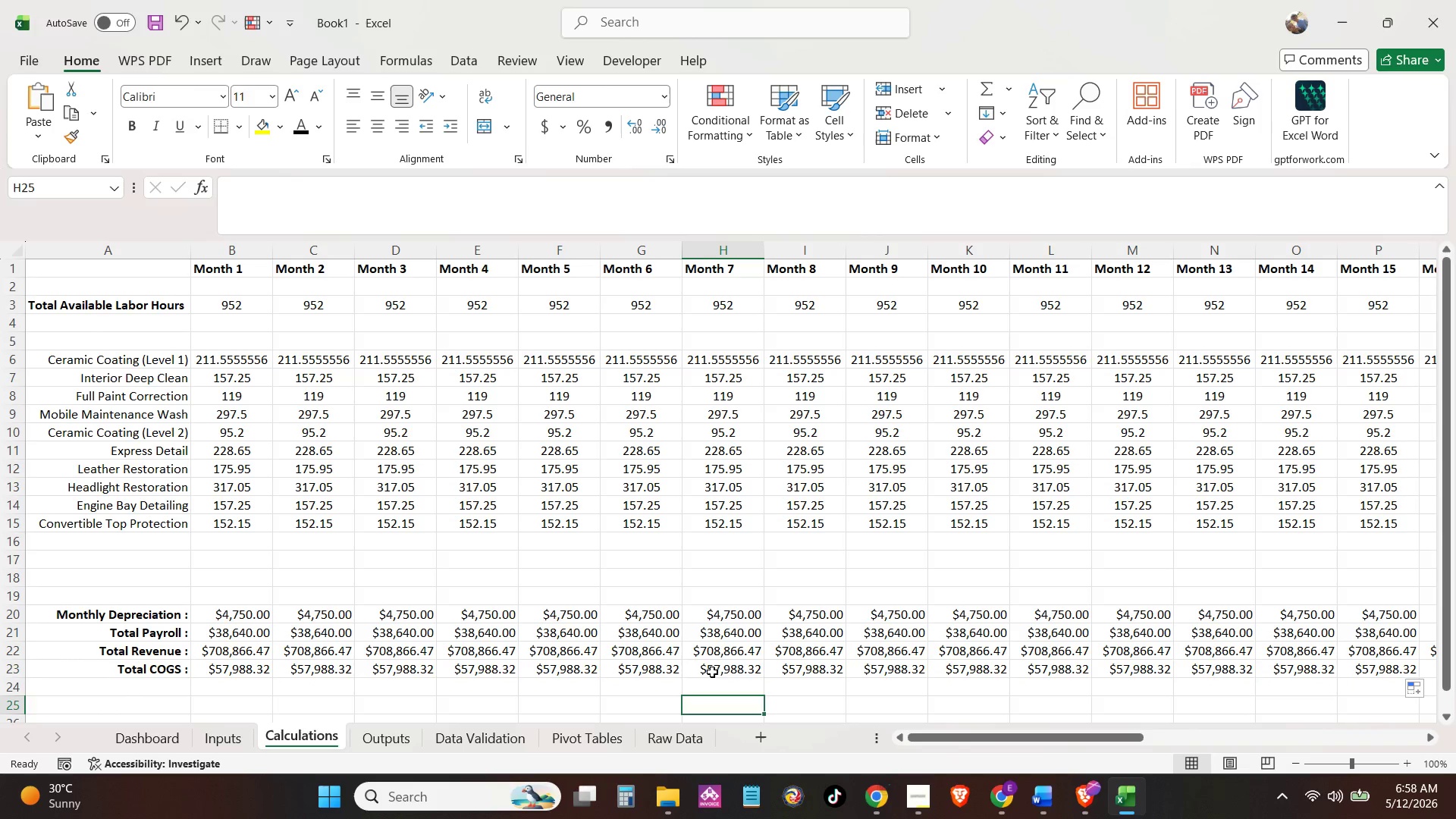 
left_click([716, 672])
 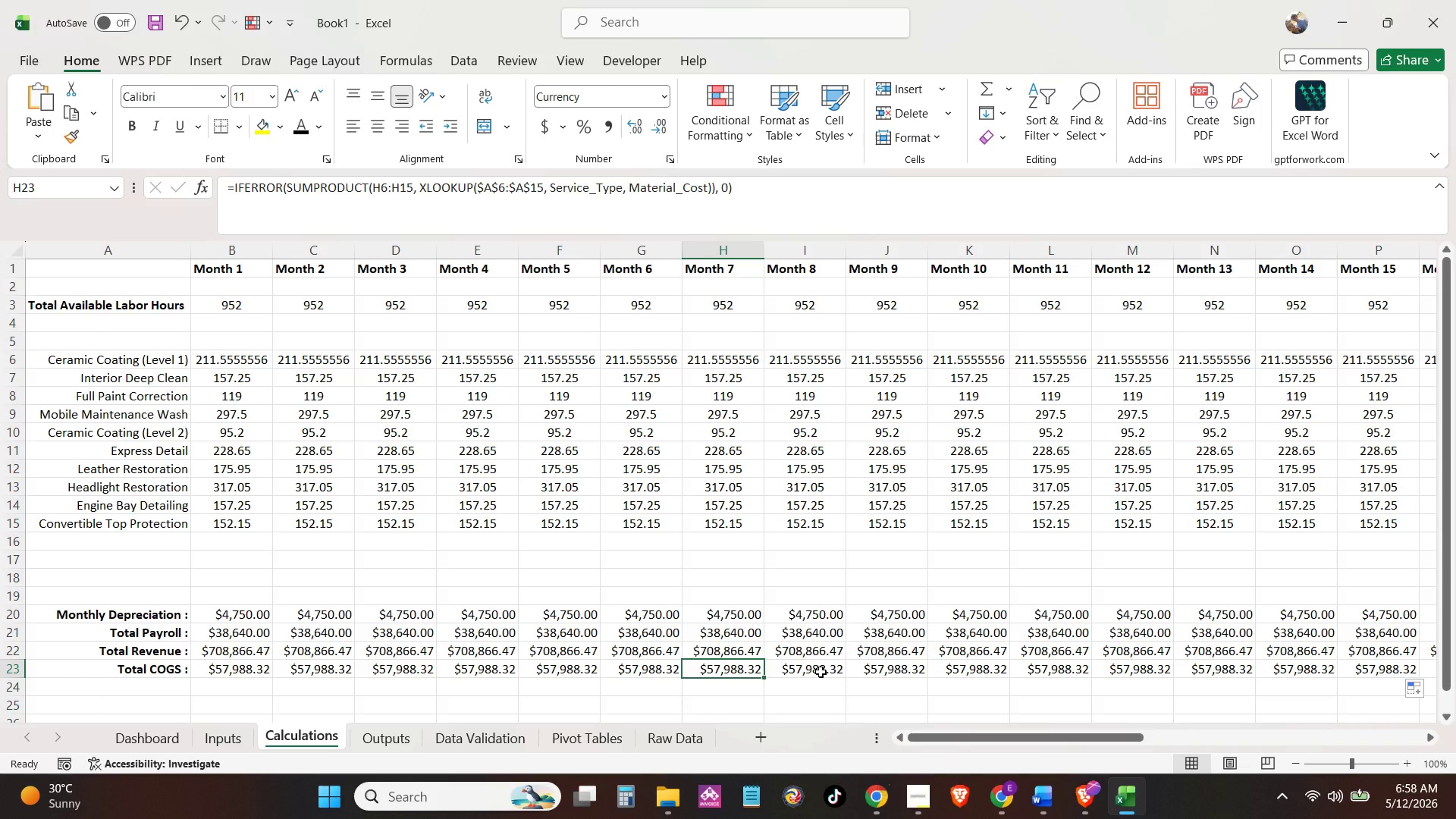 
left_click([821, 672])
 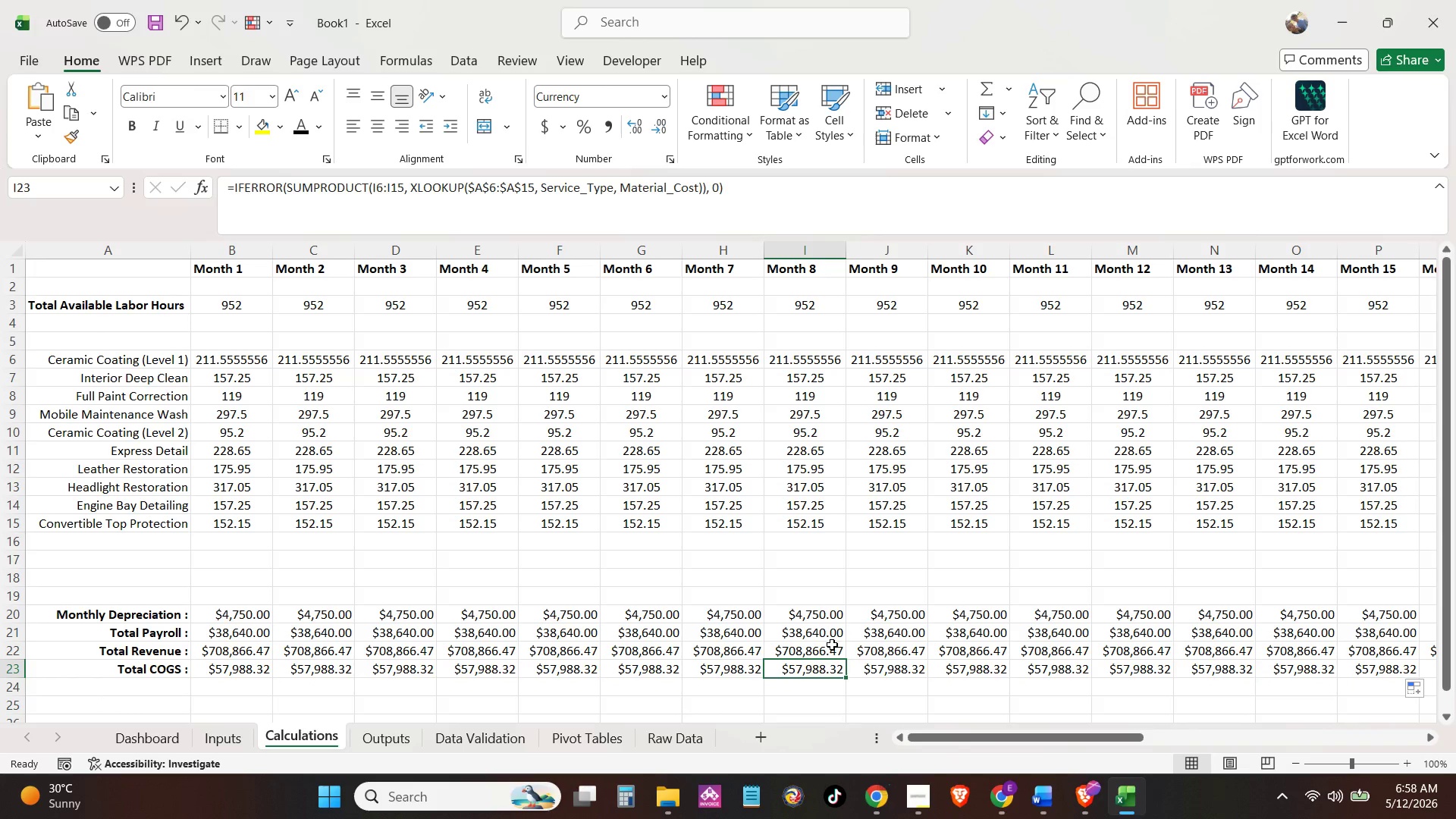 
left_click([828, 646])
 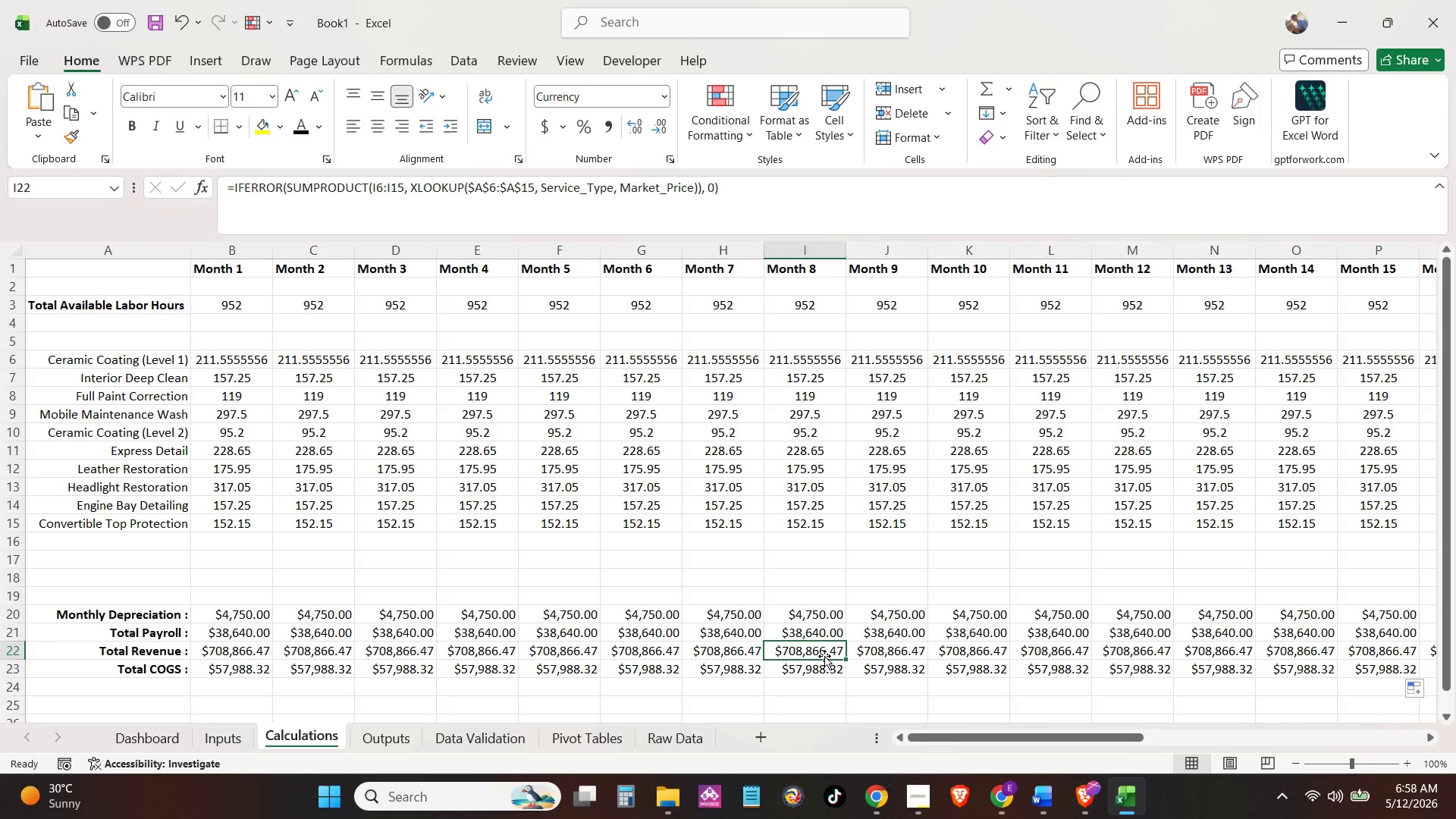 
left_click([824, 656])
 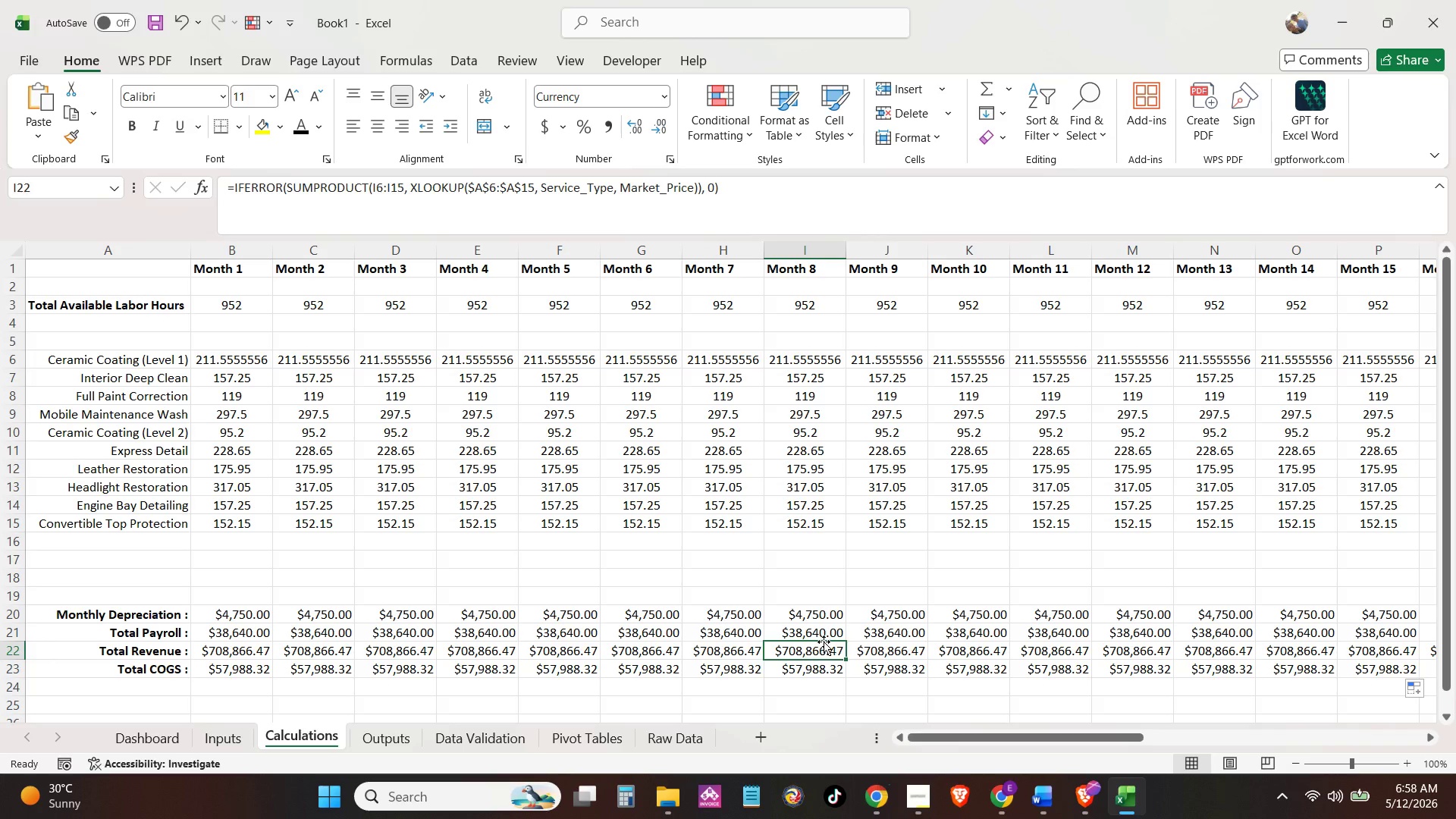 
left_click([824, 642])
 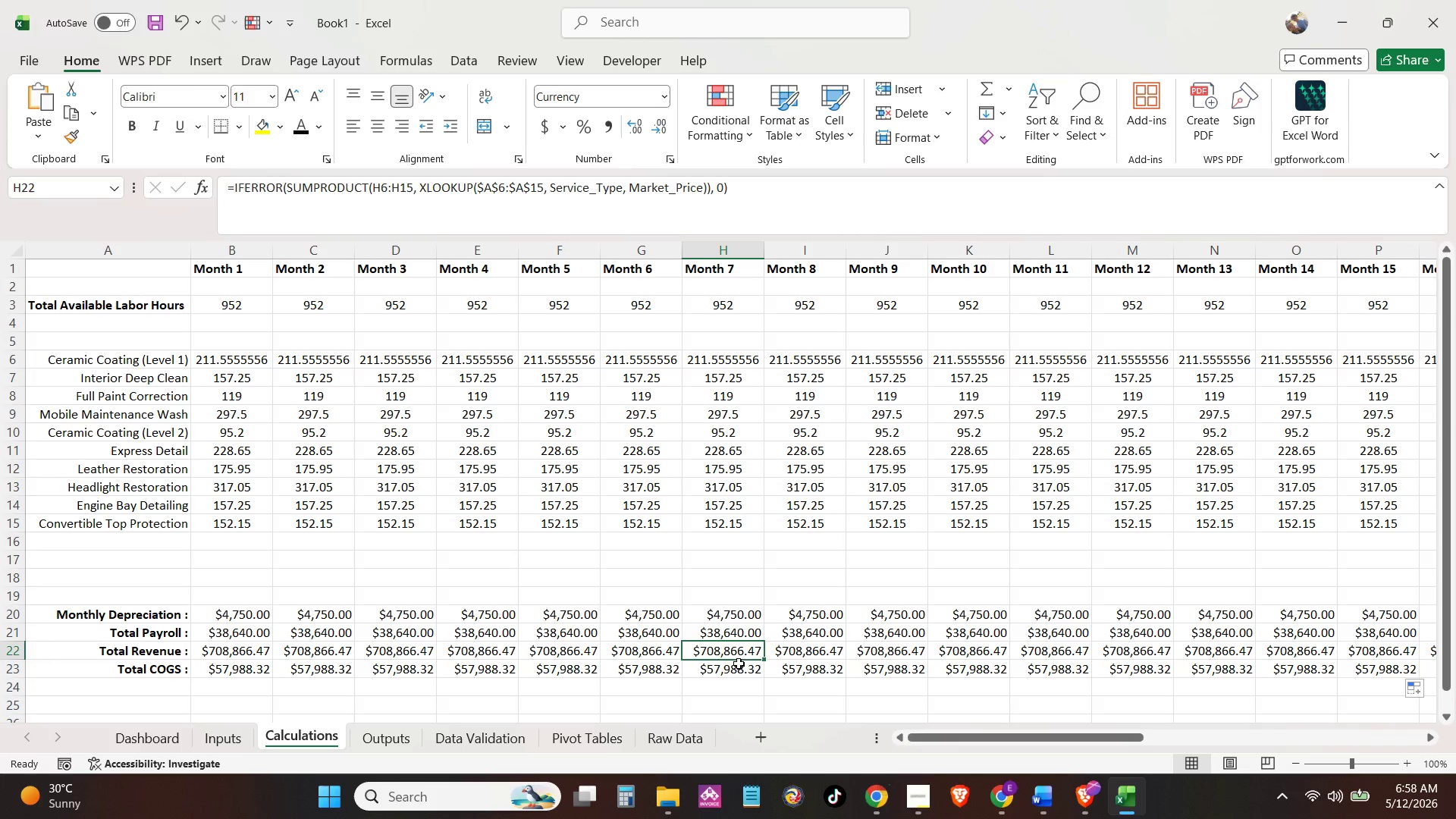 
double_click([738, 666])
 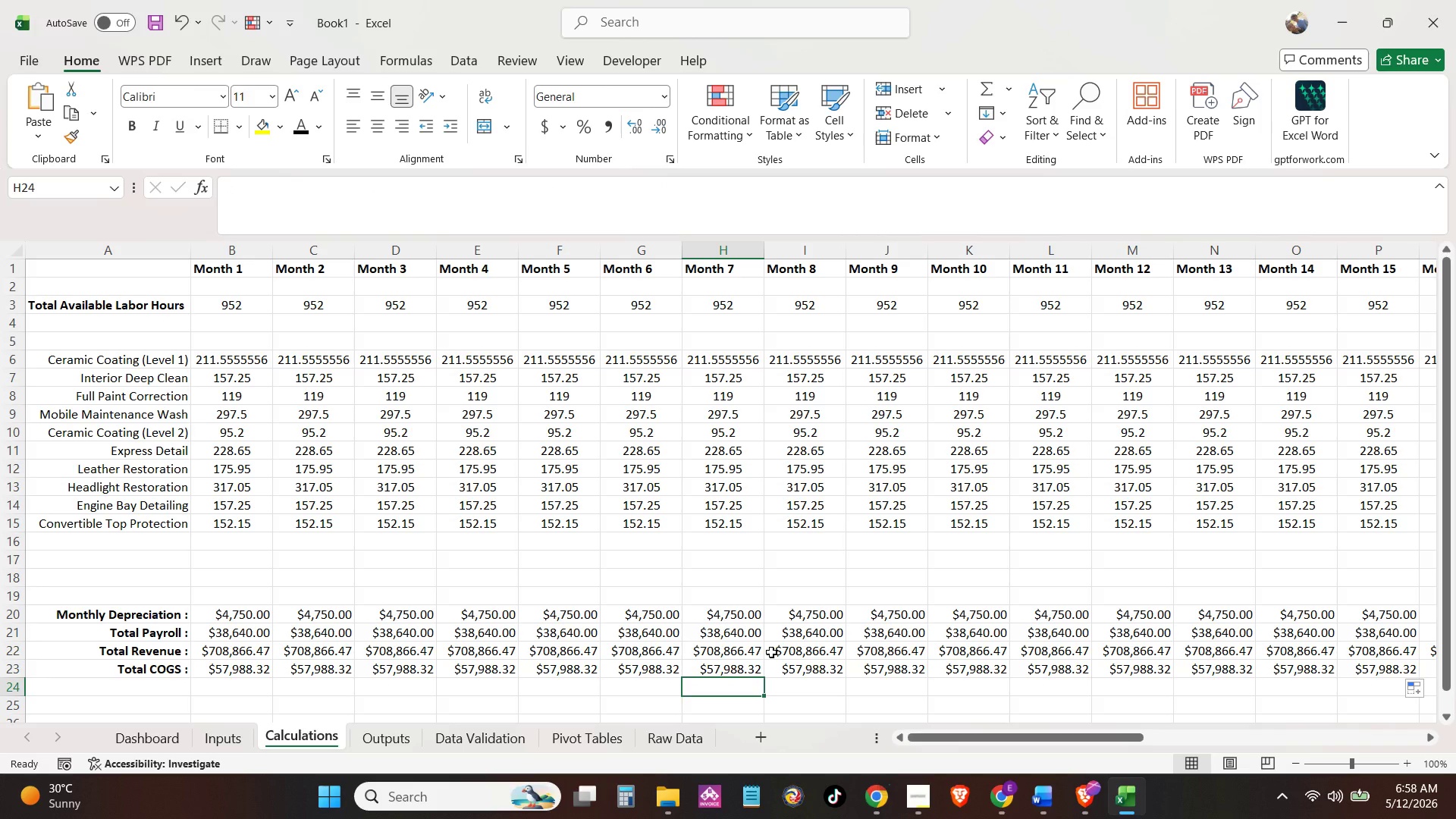 
wait(16.58)
 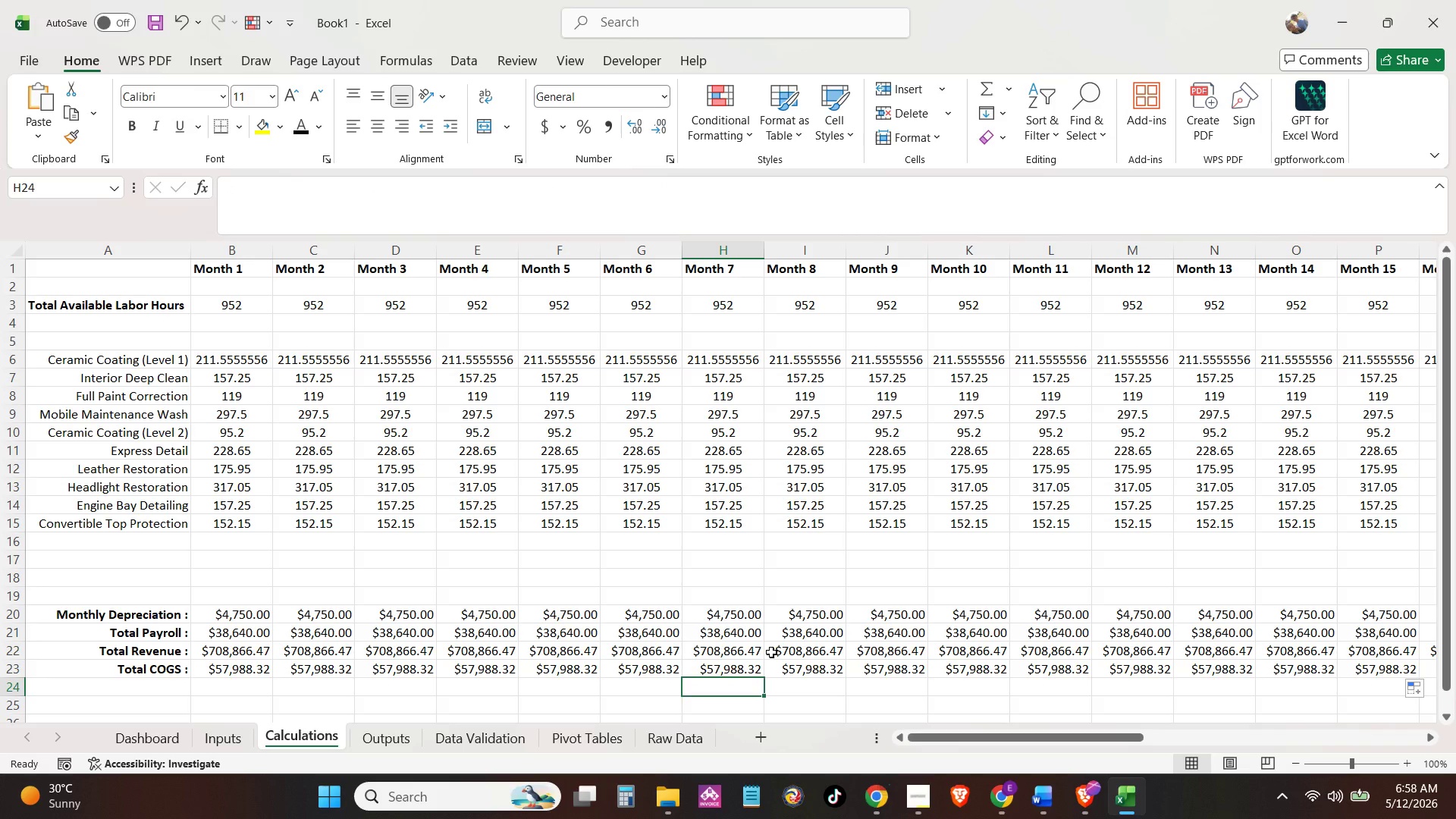 
left_click([381, 746])
 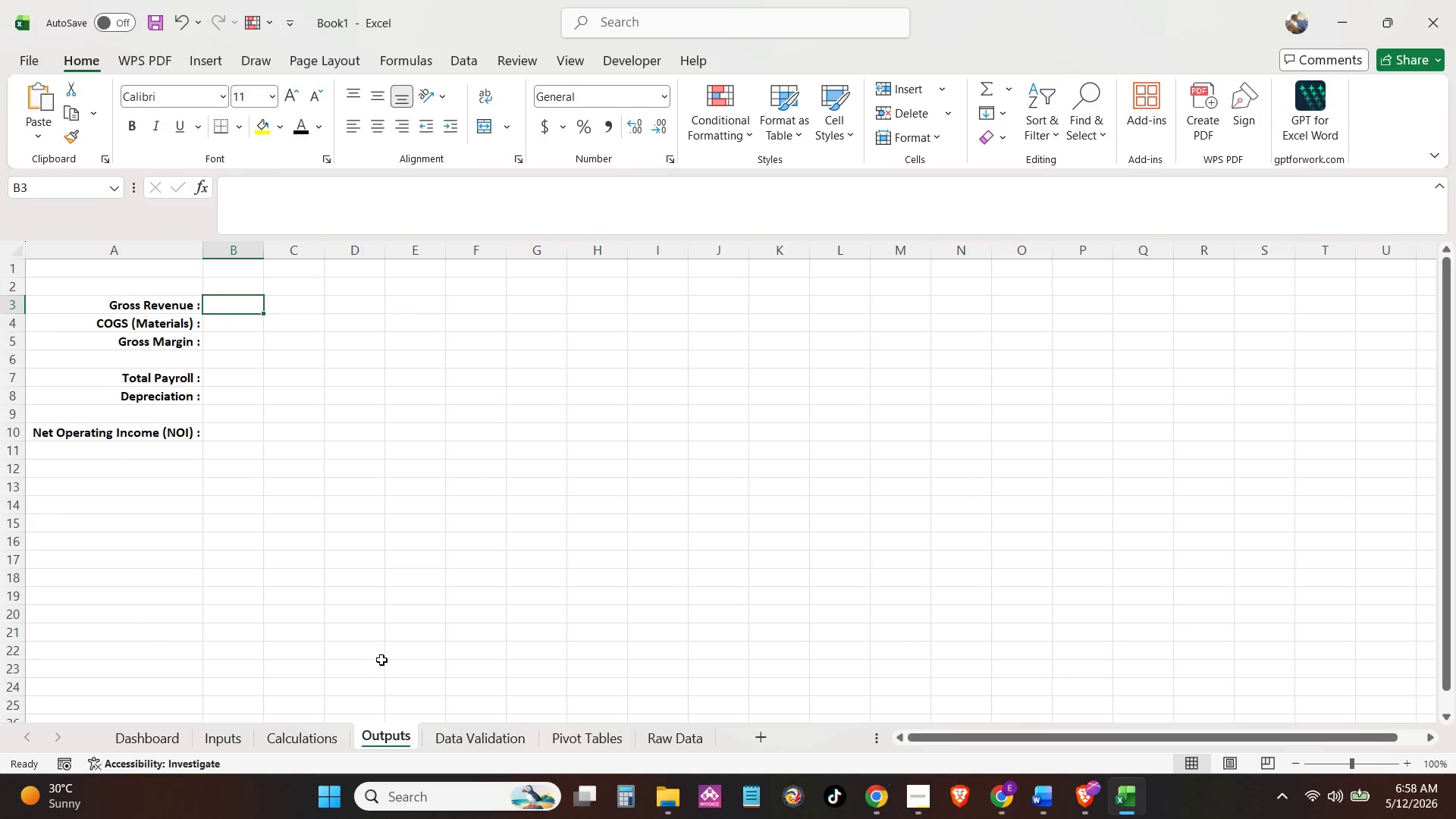 
wait(8.44)
 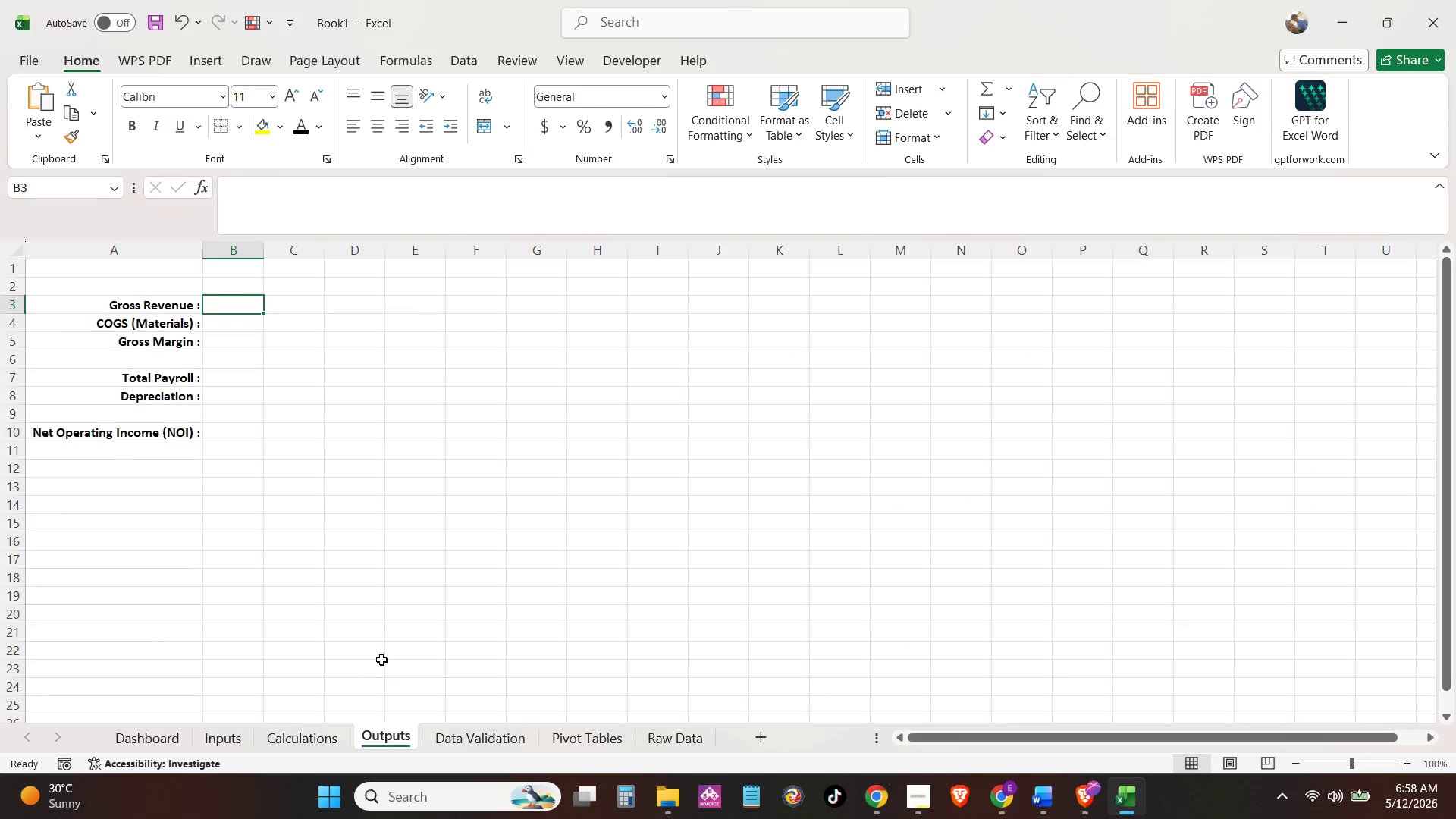 
left_click([226, 270])
 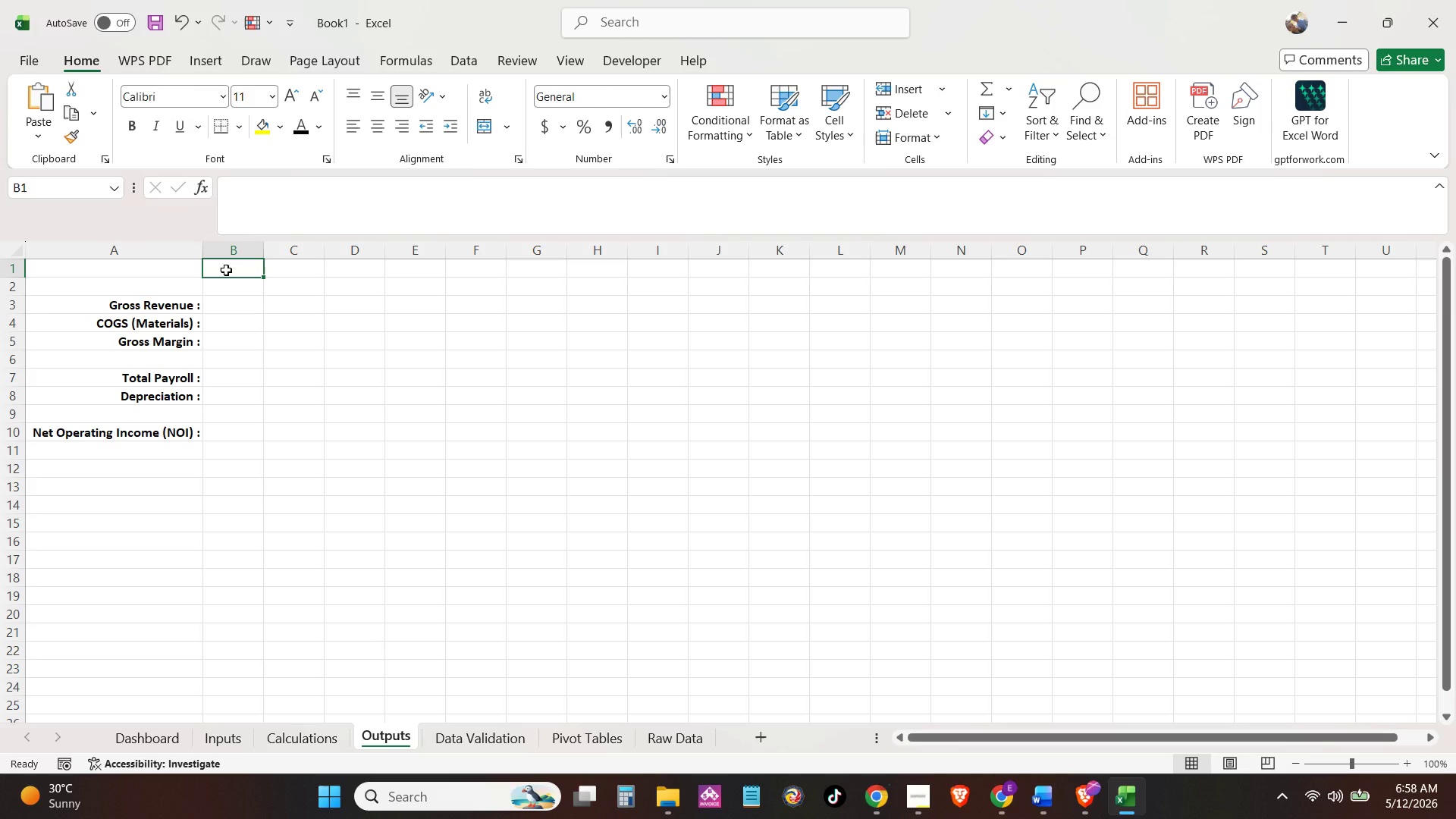 
type(Month 1)
 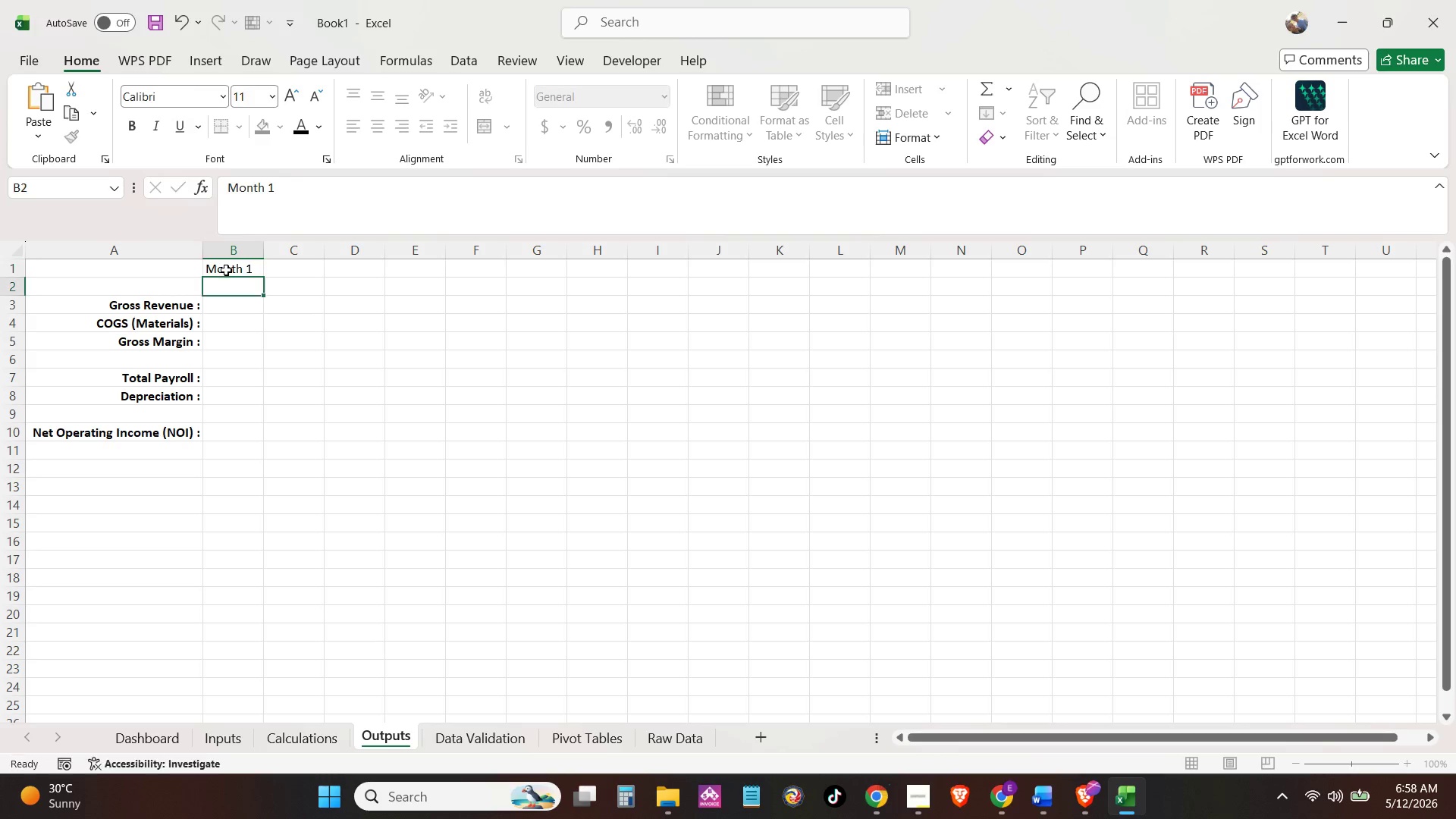 
key(Enter)
 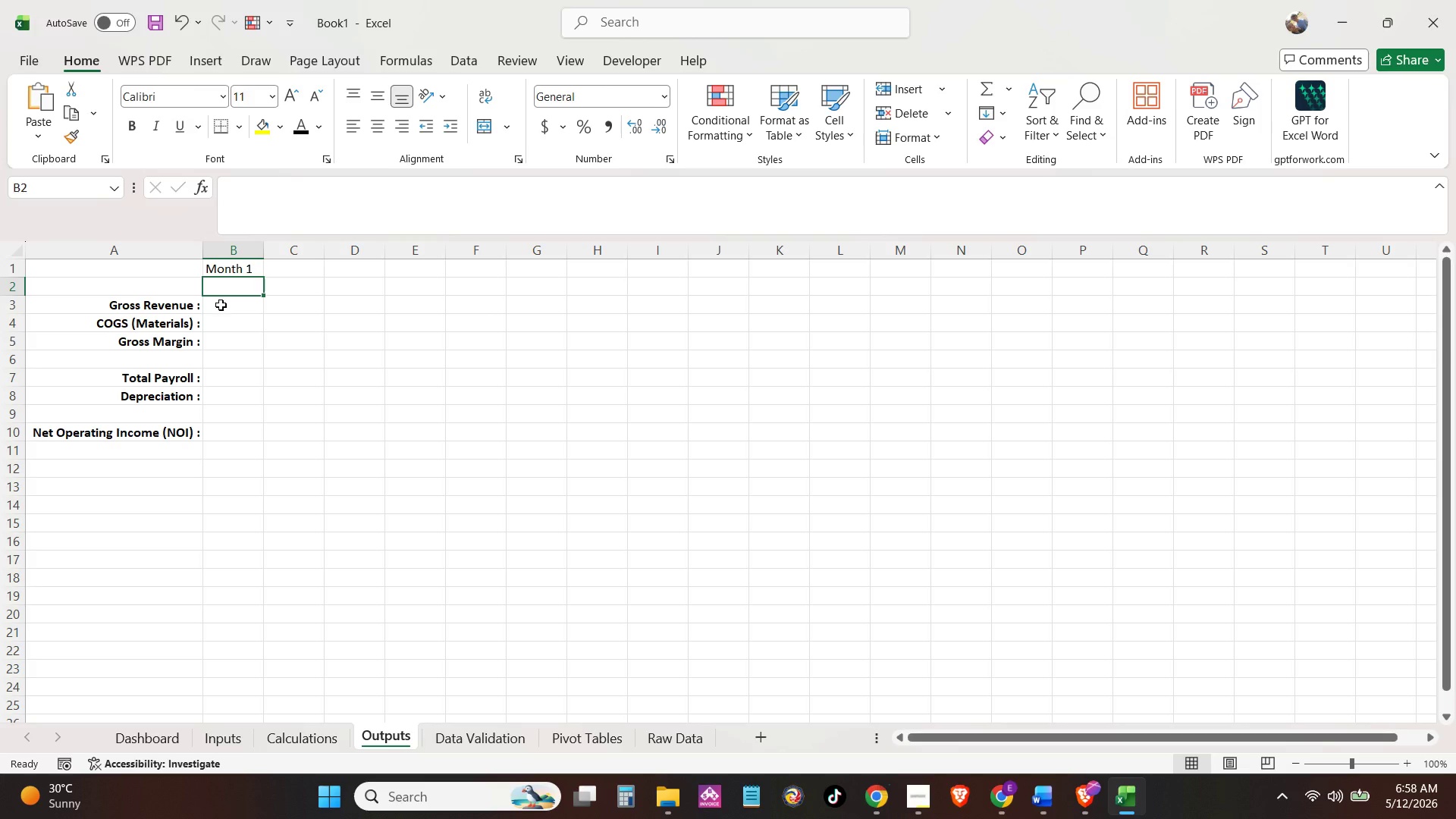 
left_click([231, 274])
 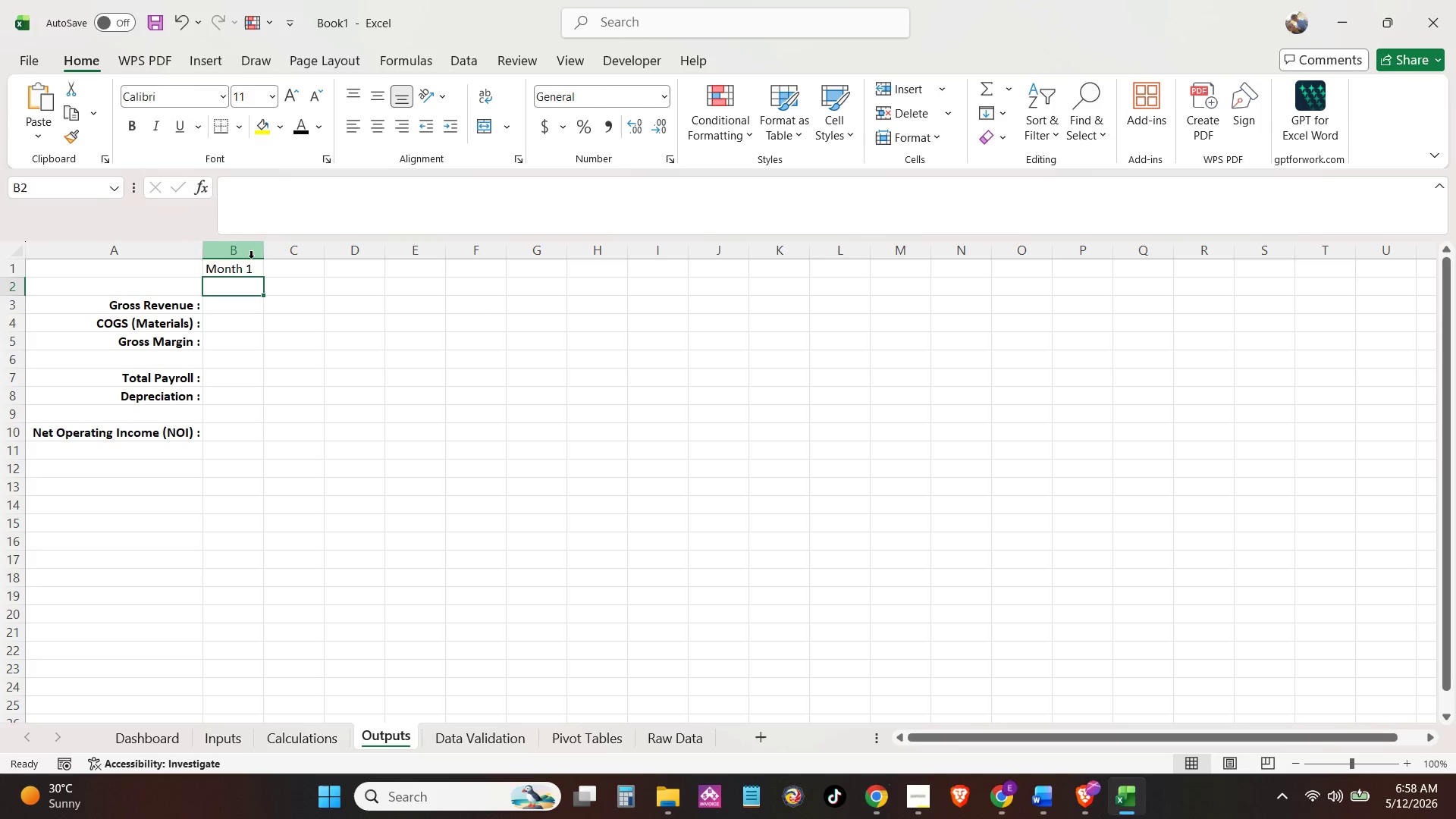 
left_click([251, 271])
 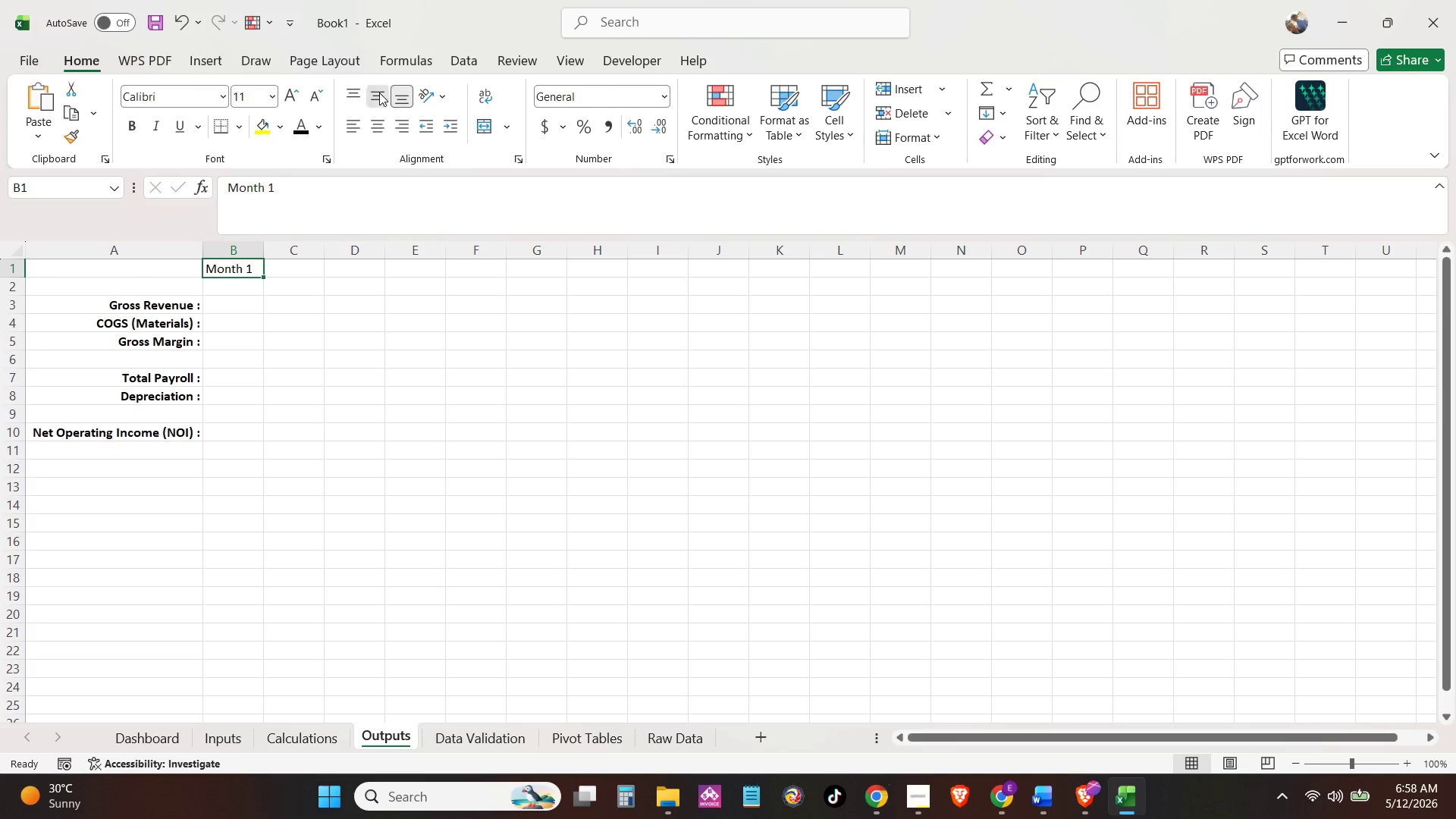 
double_click([376, 121])
 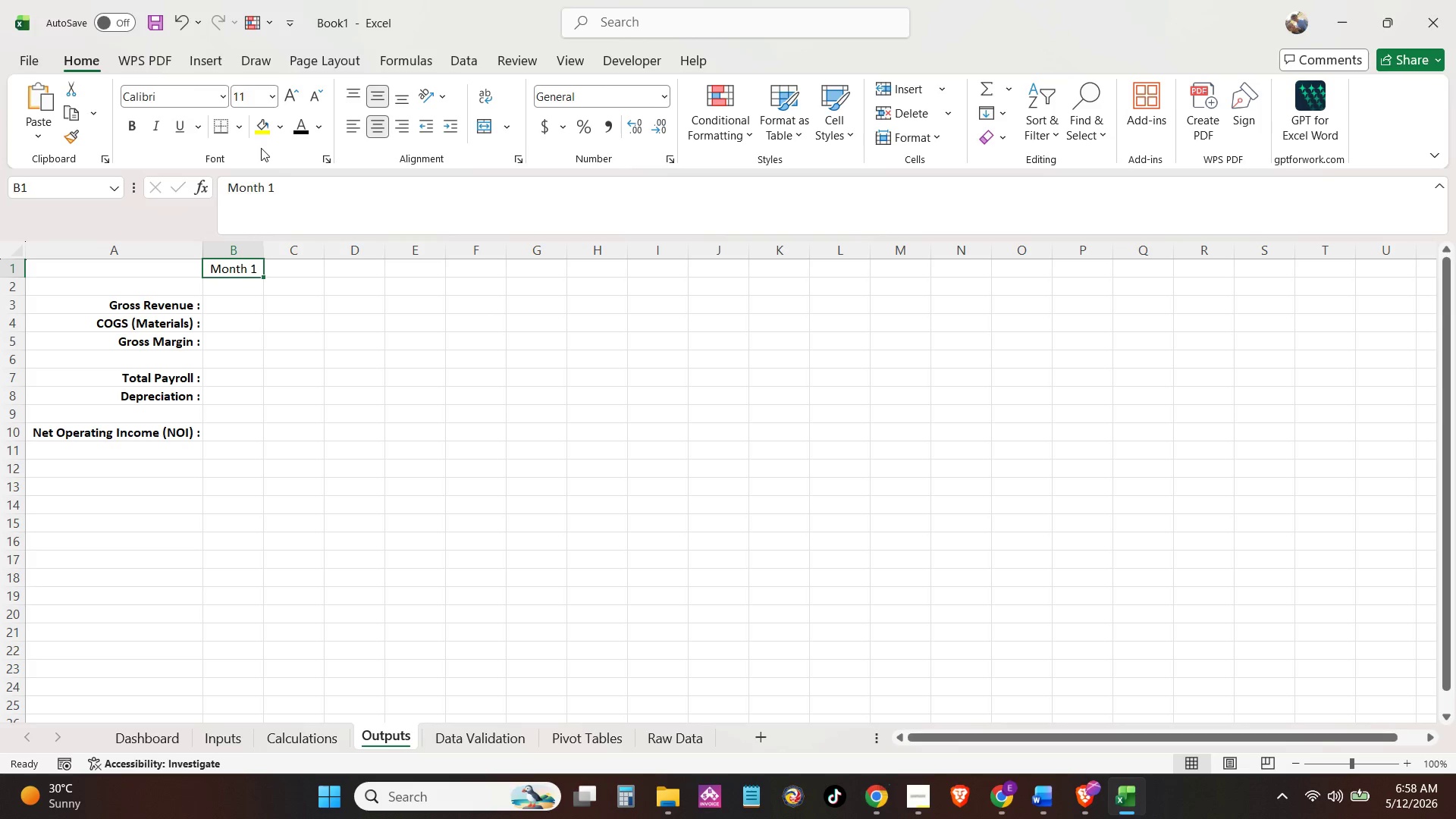 
key(Control+B)
 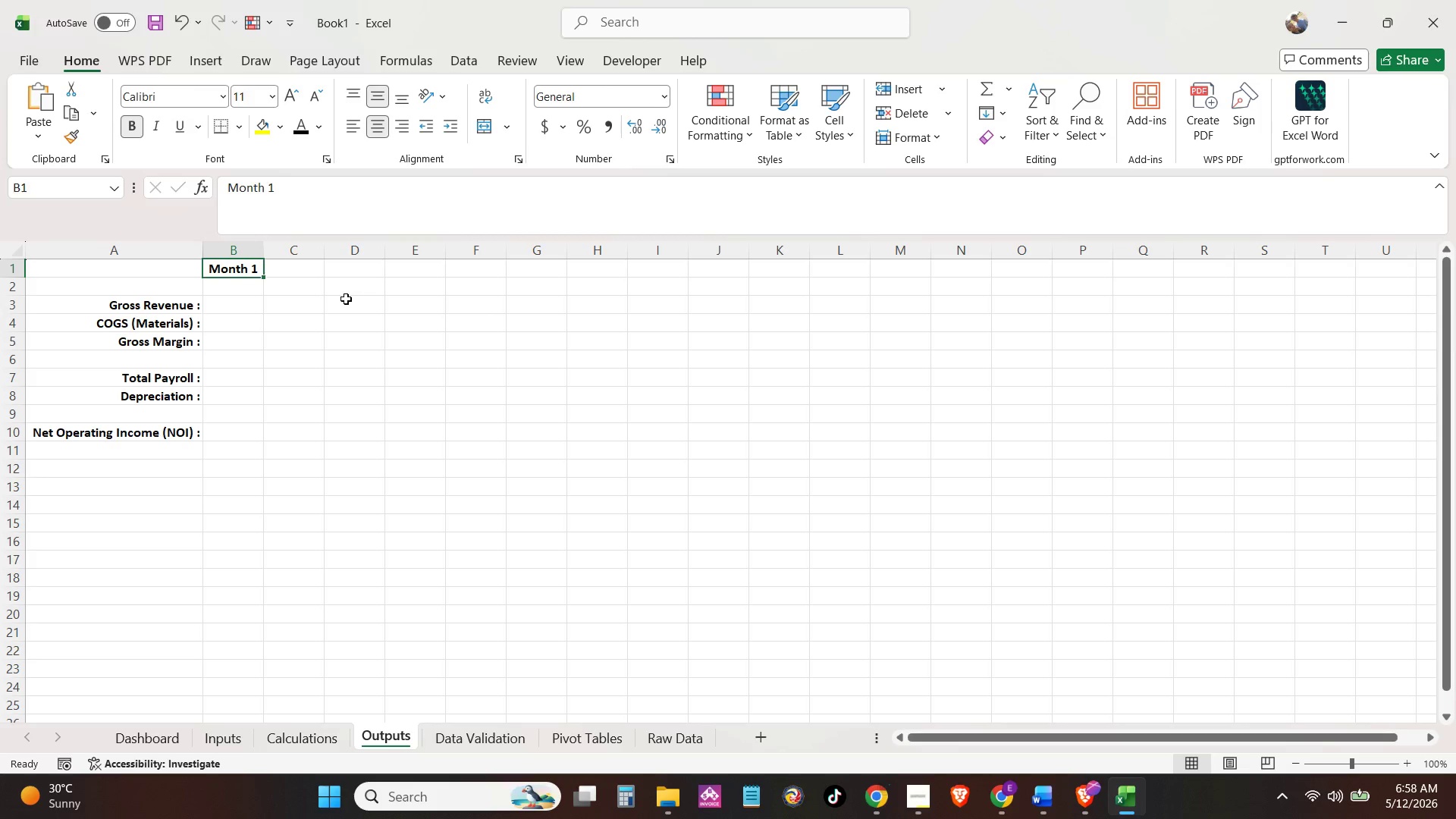 
left_click([346, 299])
 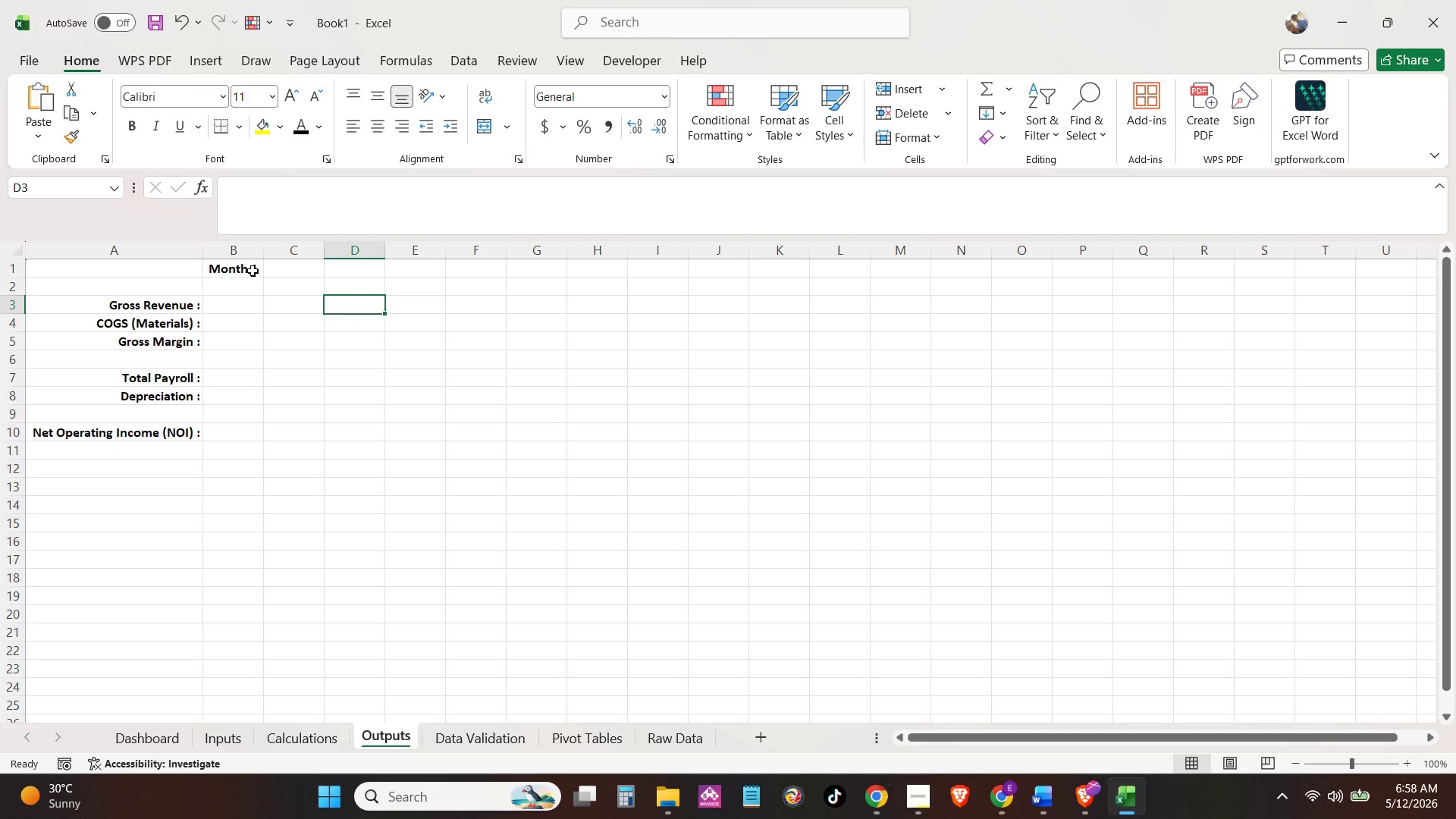 
left_click([253, 271])
 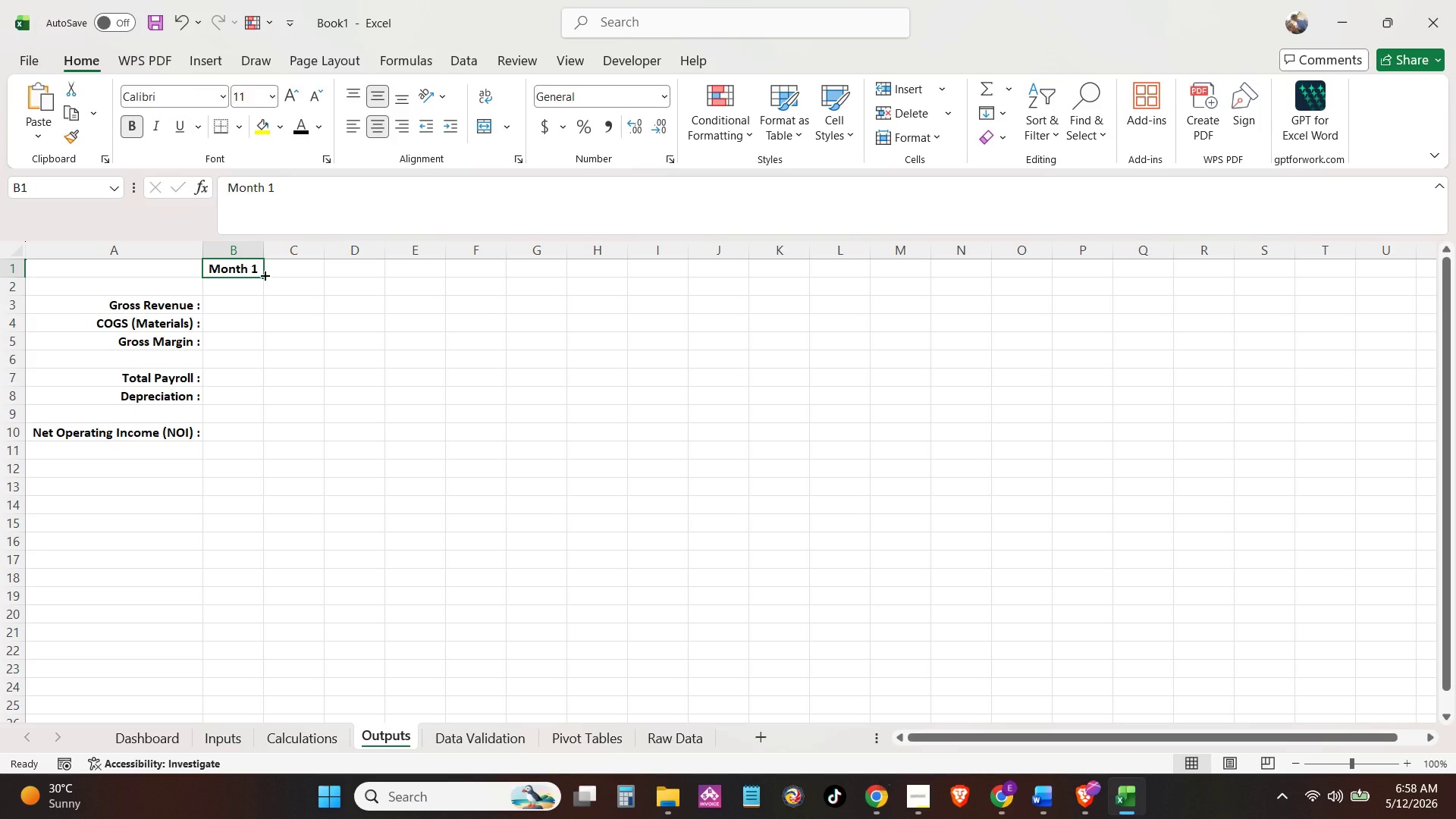 
left_click_drag(start_coordinate=[264, 275], to_coordinate=[397, 276])
 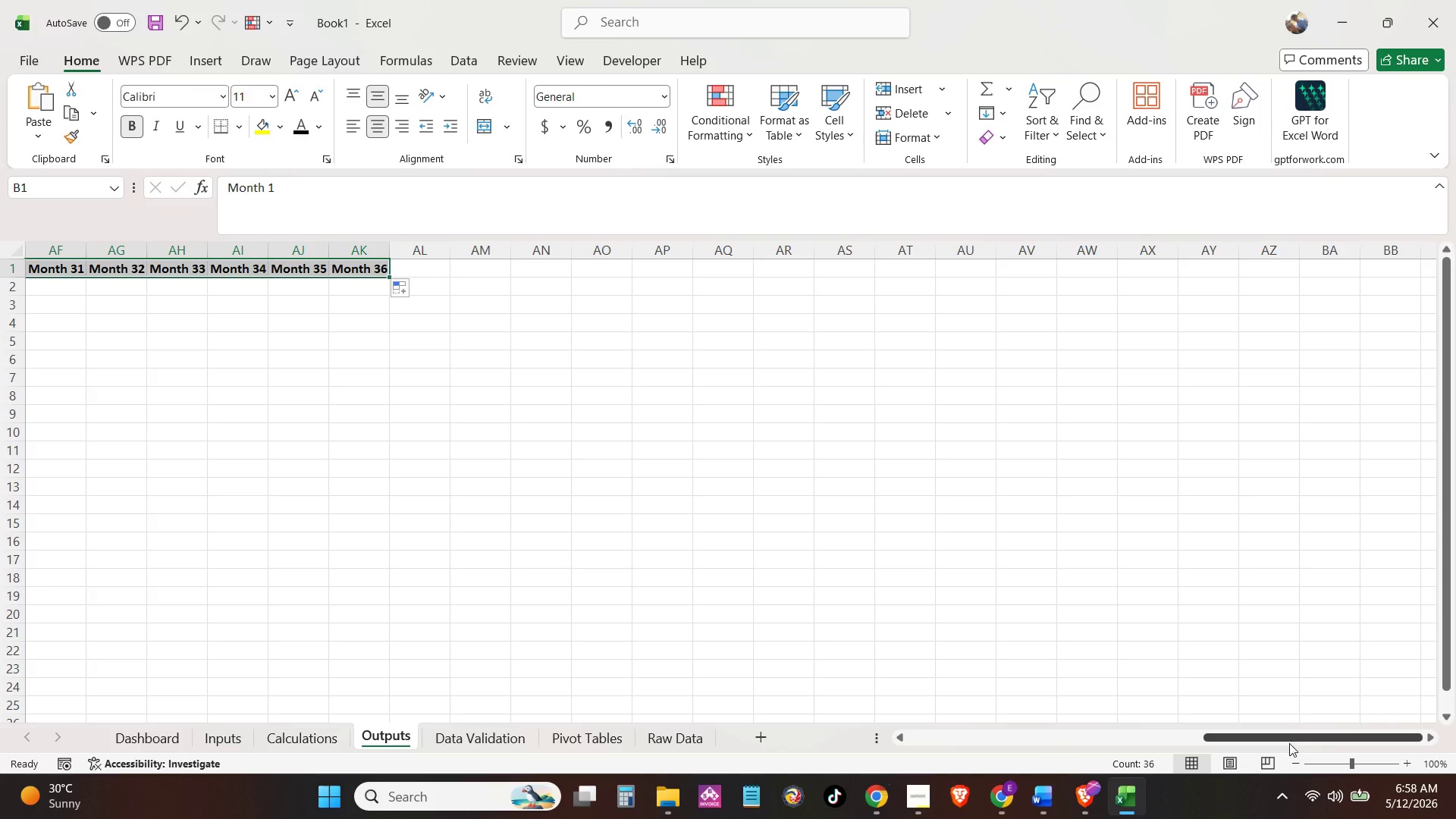 
left_click_drag(start_coordinate=[1288, 742], to_coordinate=[447, 754])
 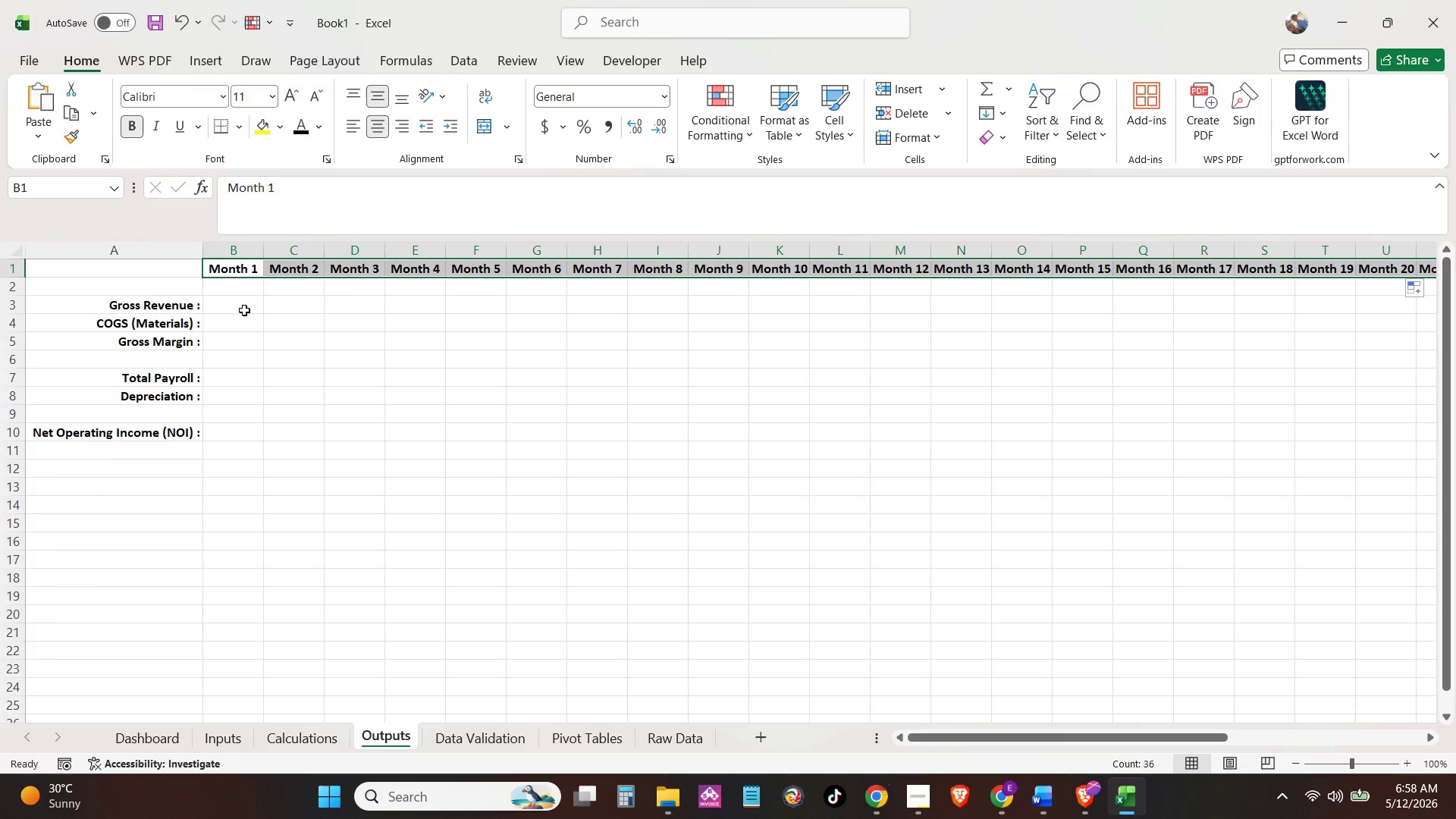 
left_click([243, 309])
 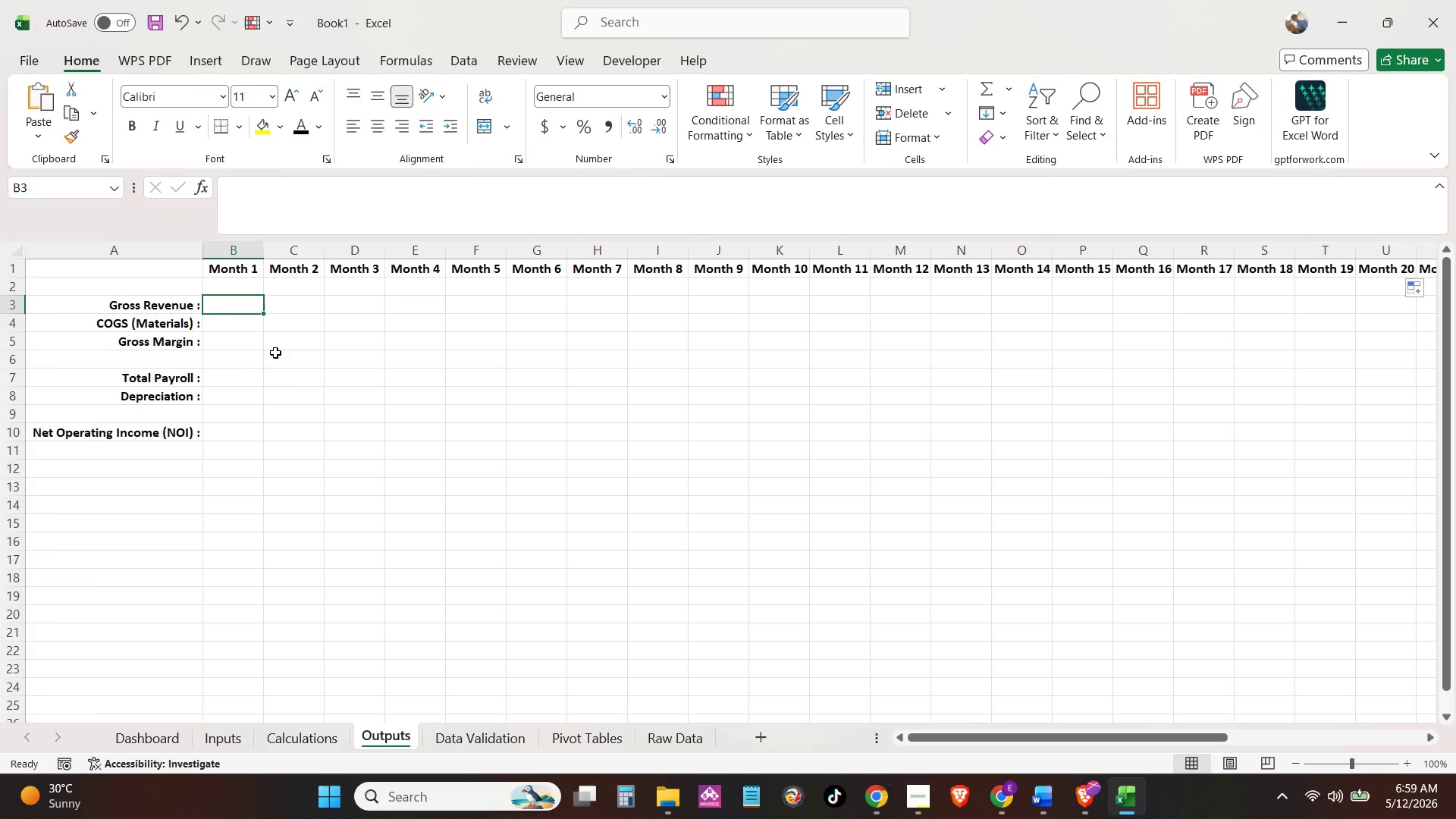 
wait(12.8)
 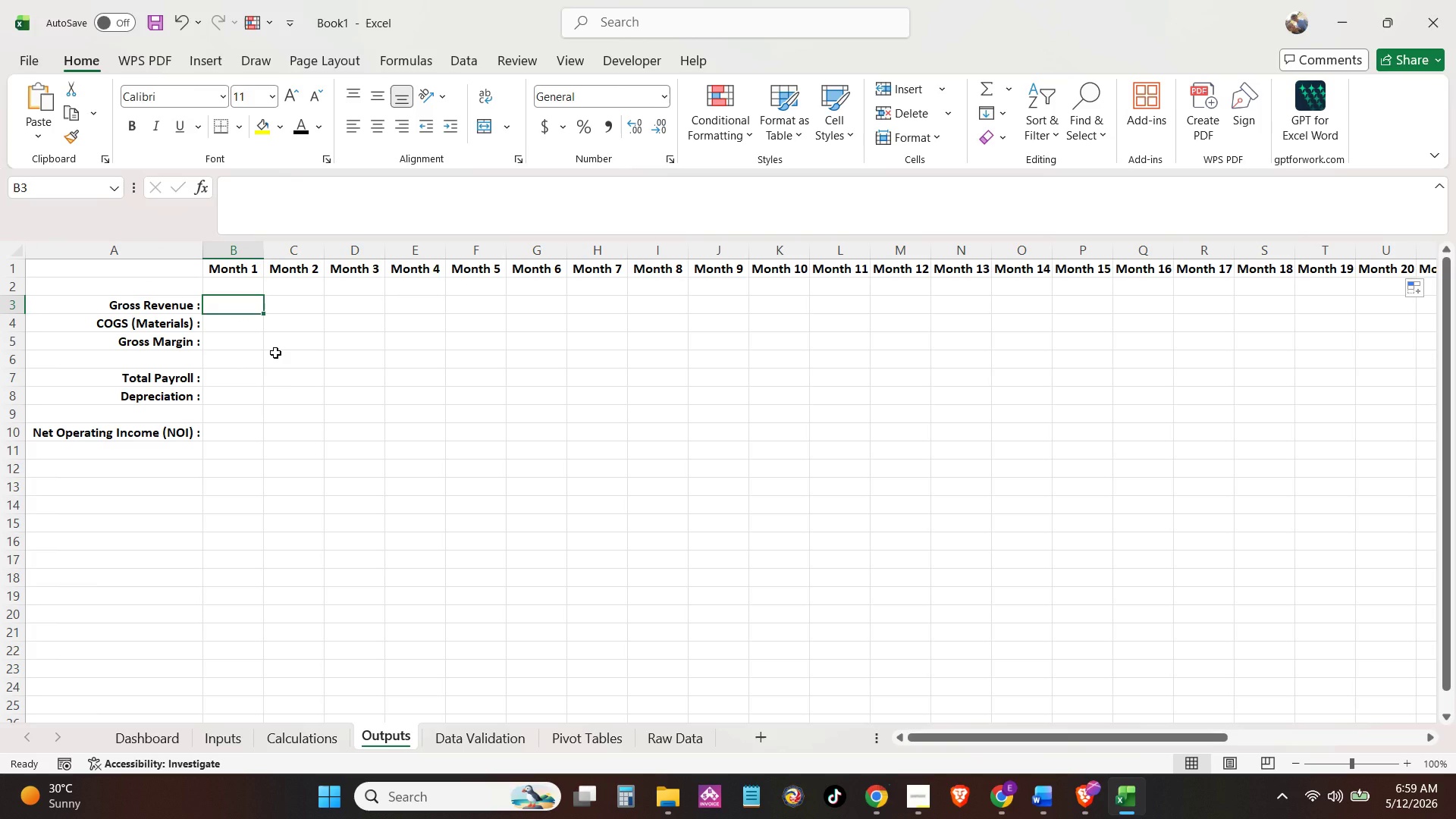 
key(Equal)
 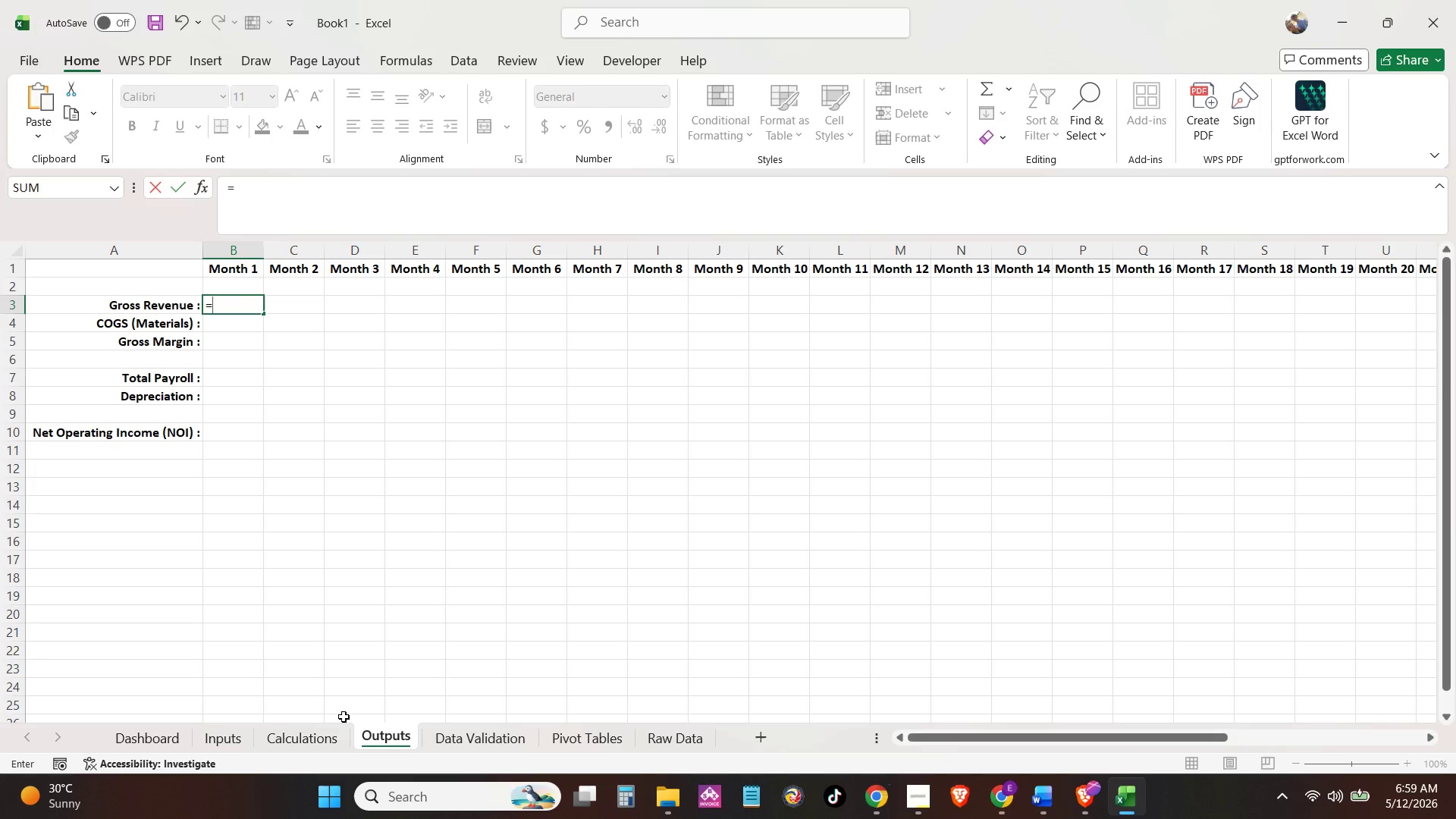 
left_click([329, 734])
 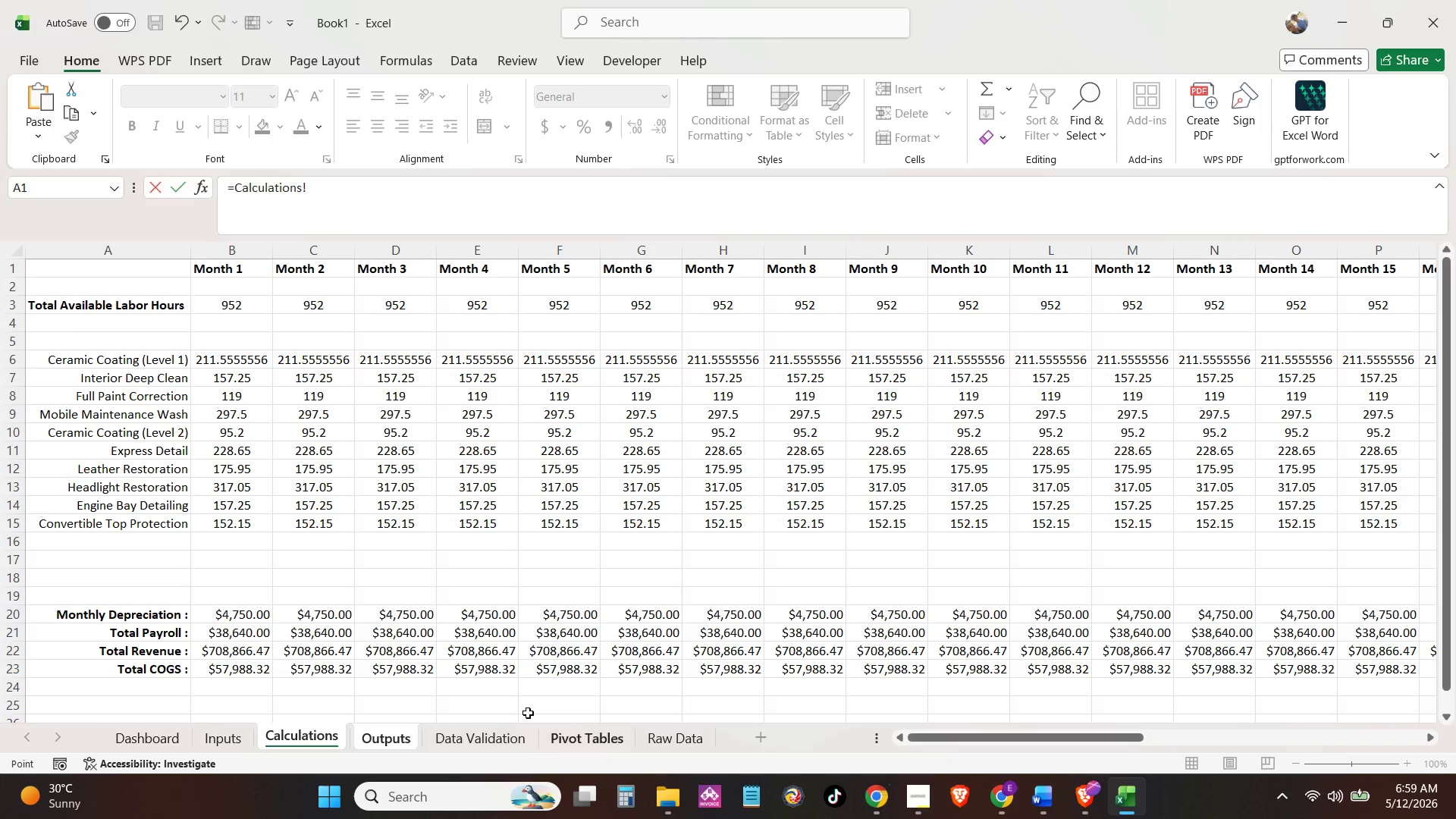 
left_click([218, 655])
 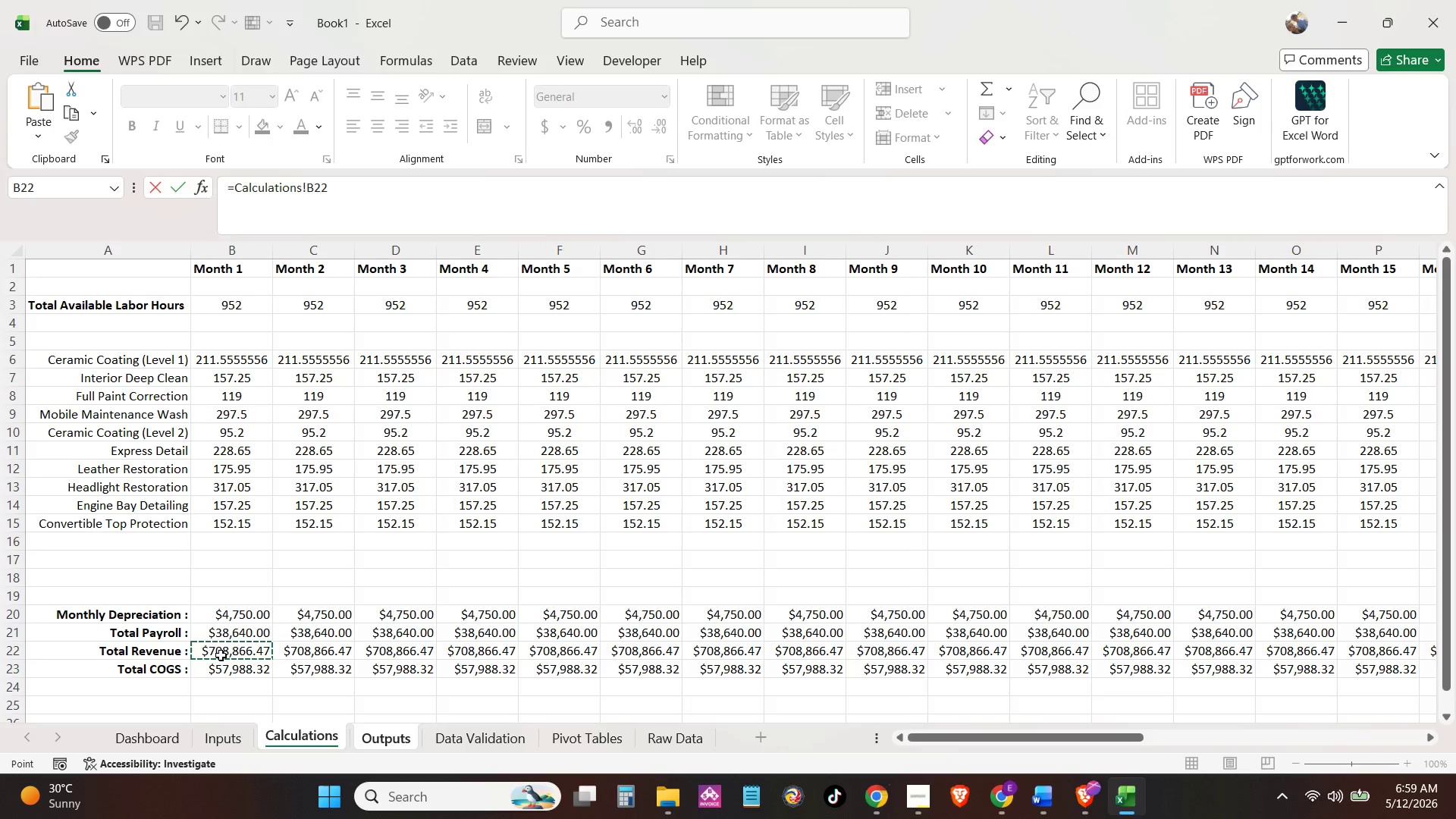 
key(NumpadEnter)
 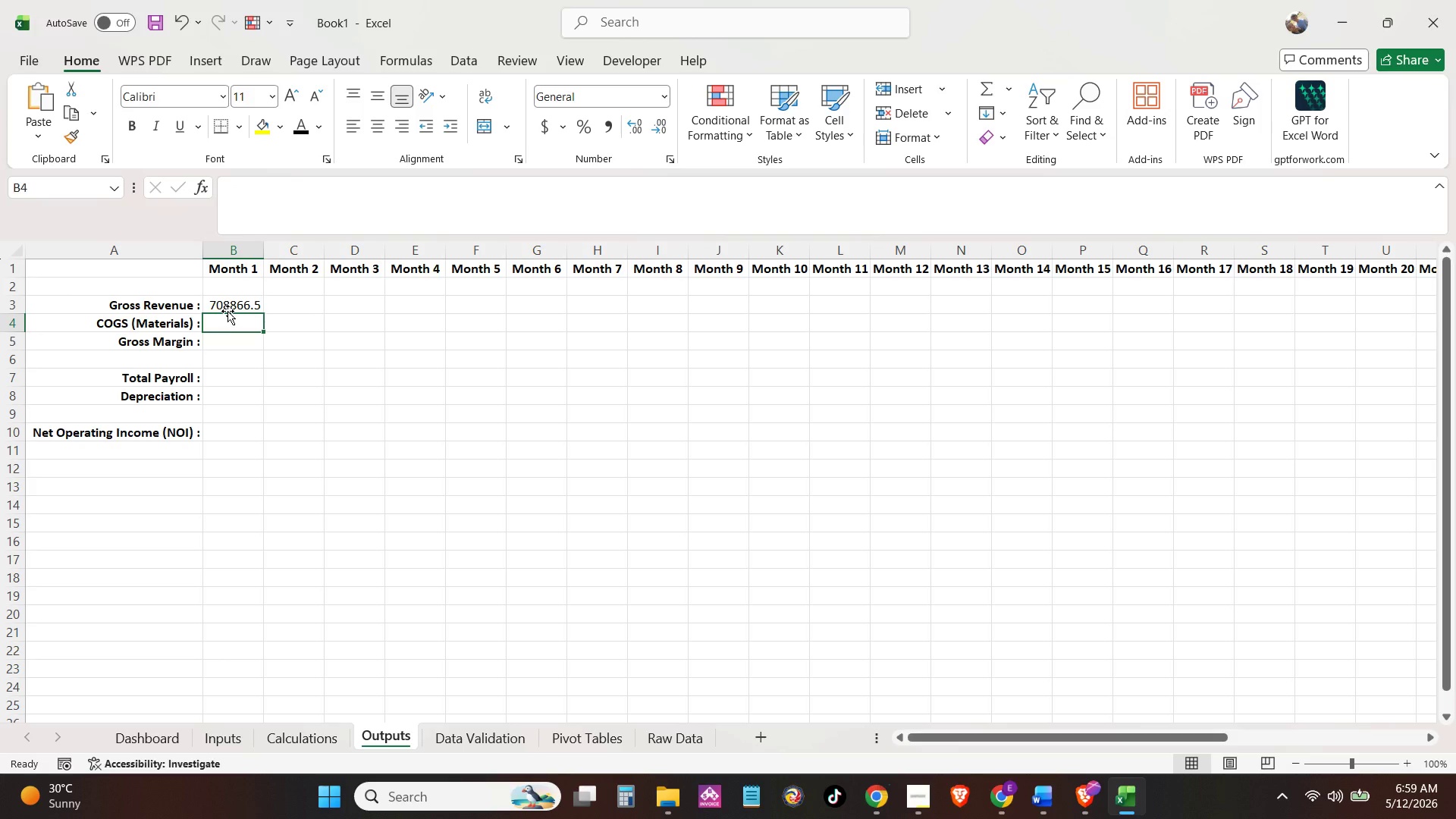 
double_click([228, 306])
 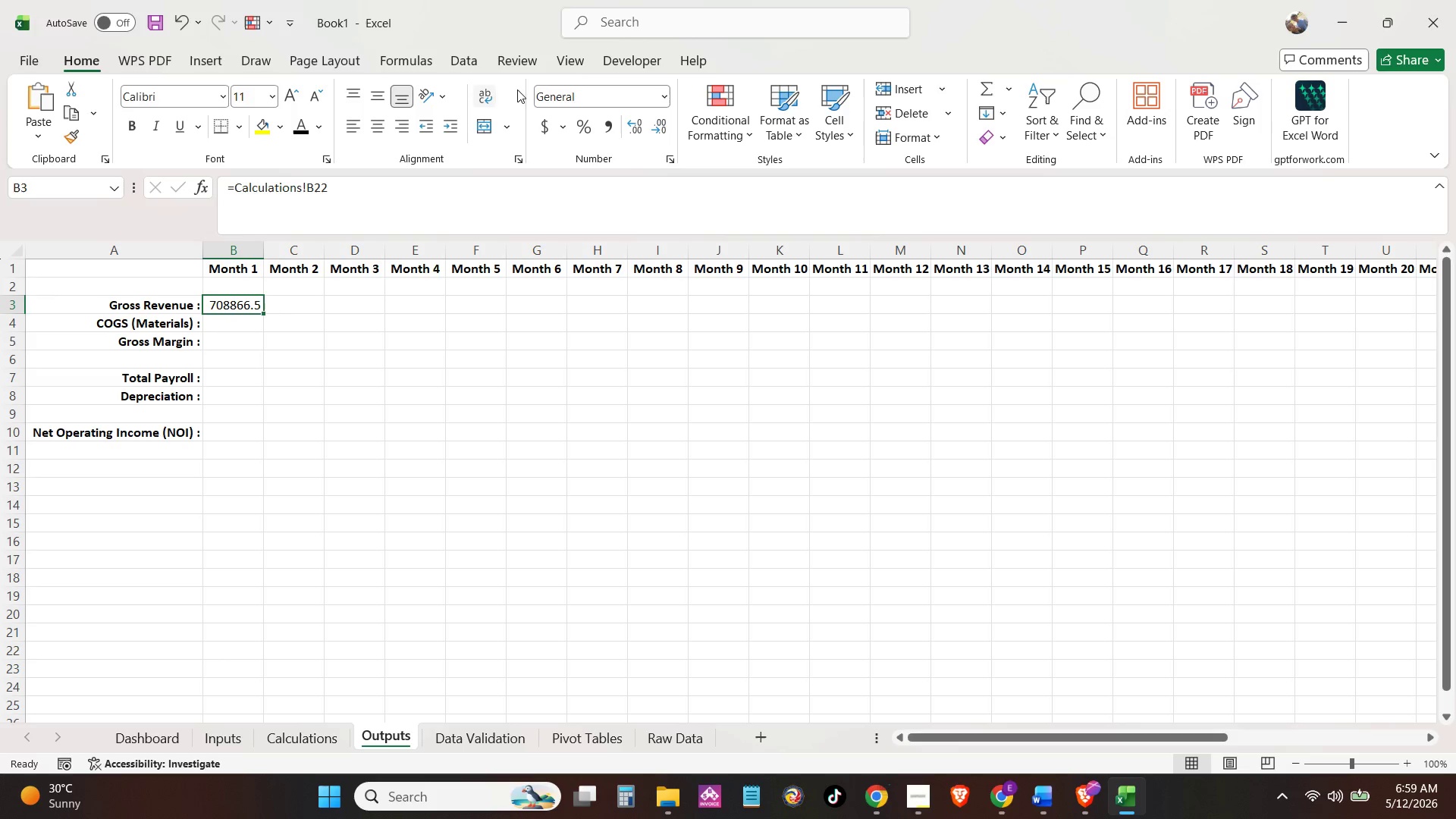 
left_click([603, 92])
 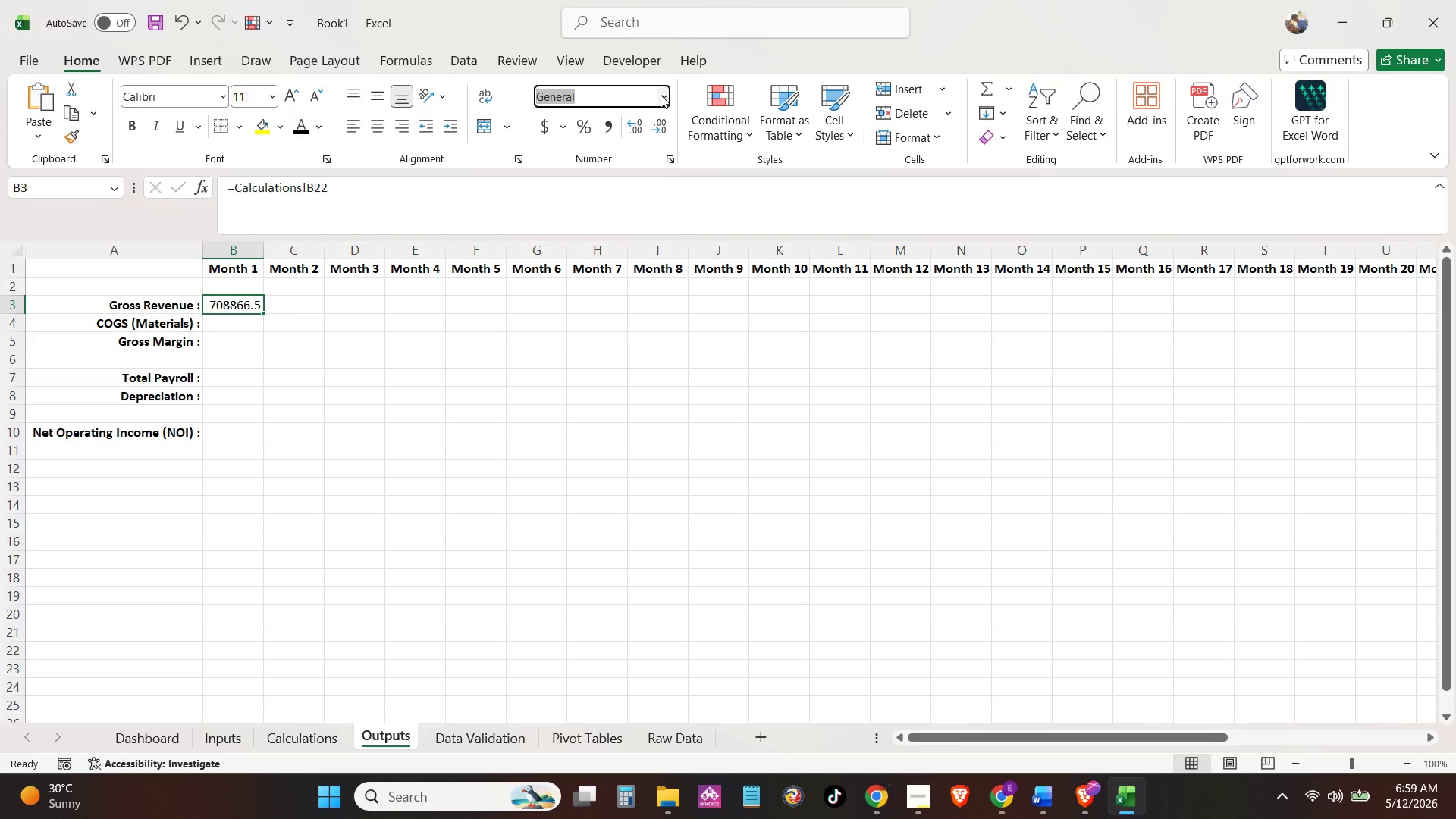 
left_click([661, 95])
 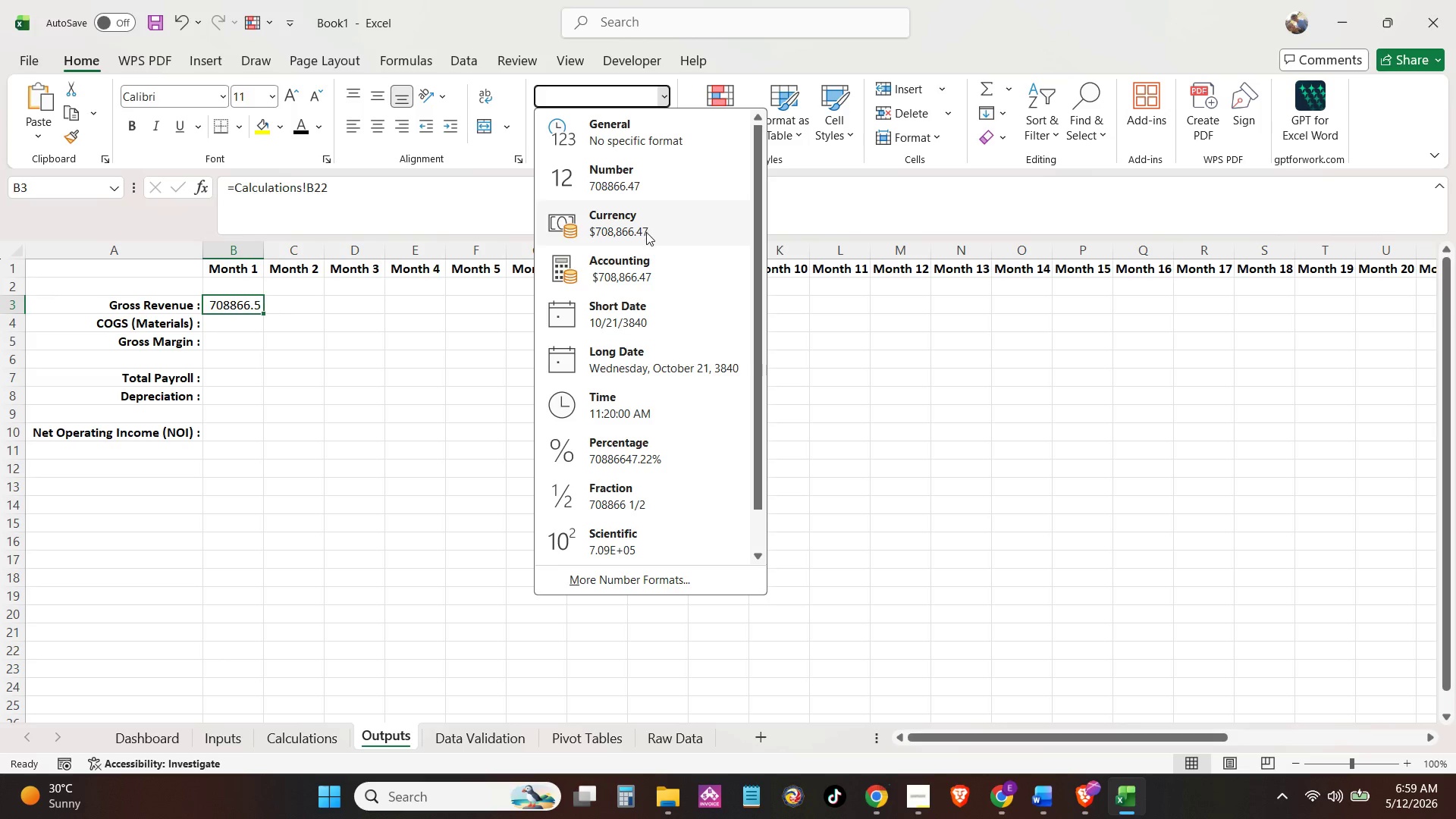 
left_click([646, 231])
 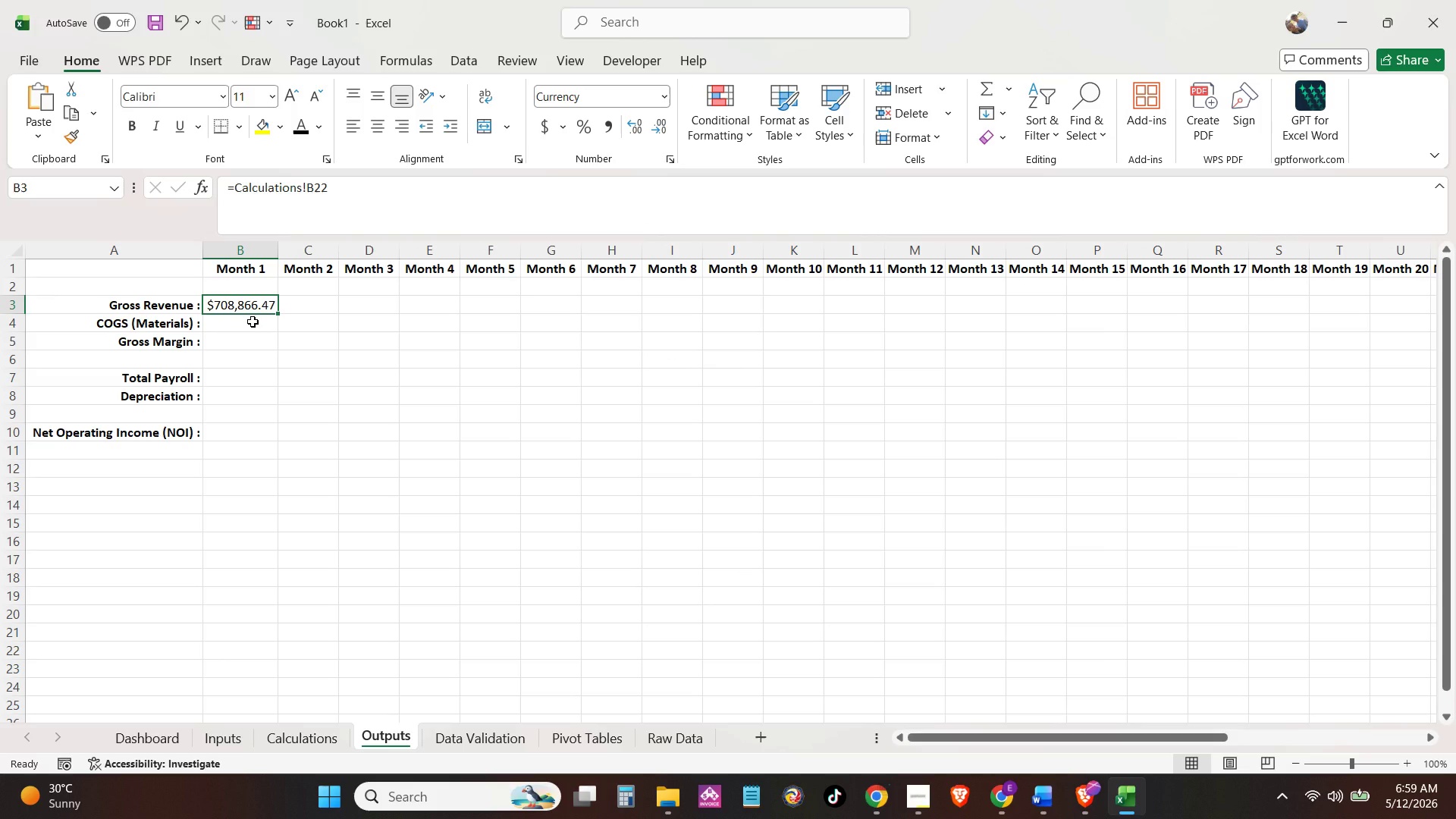 
left_click([253, 322])
 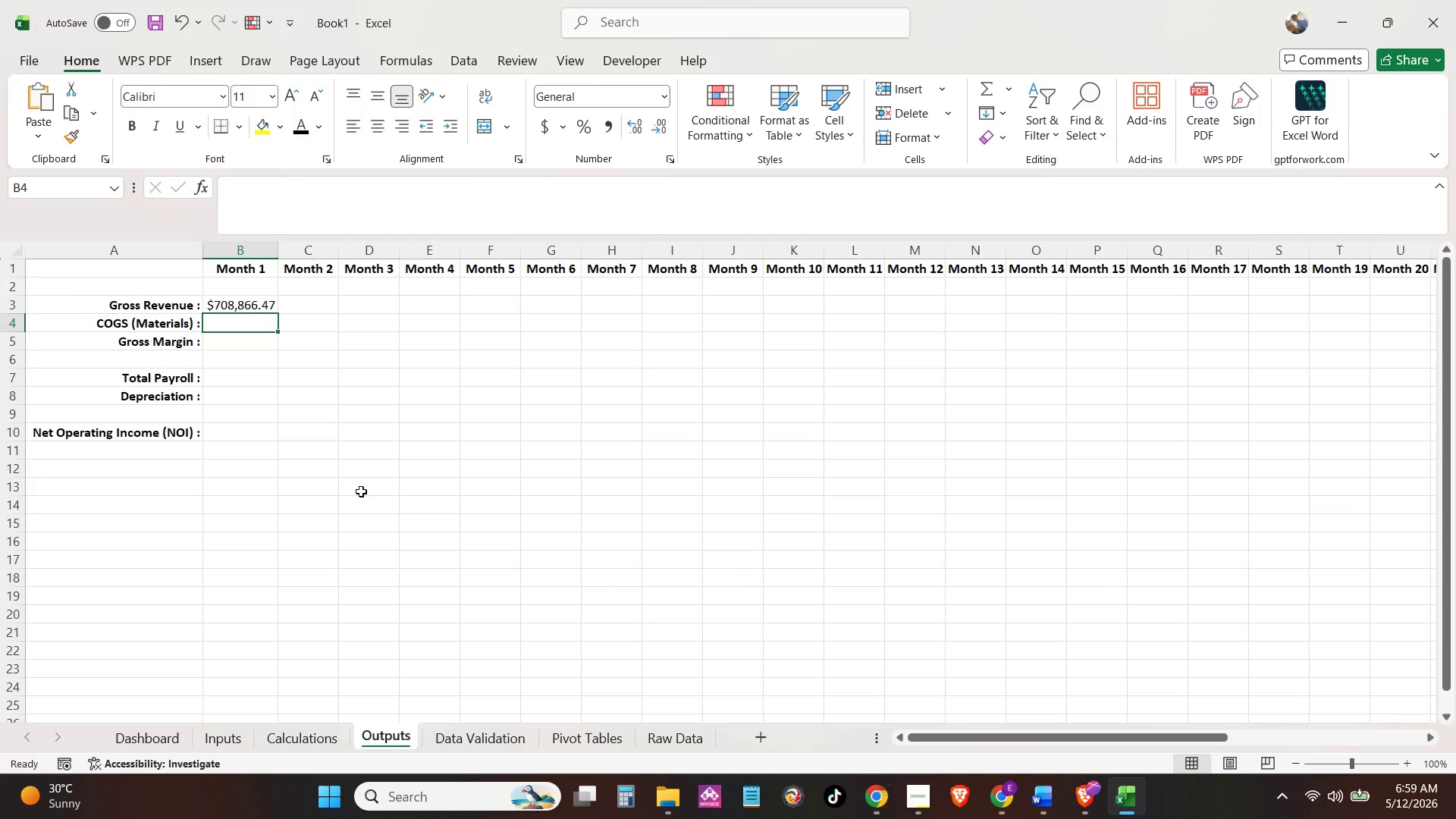 
key(Equal)
 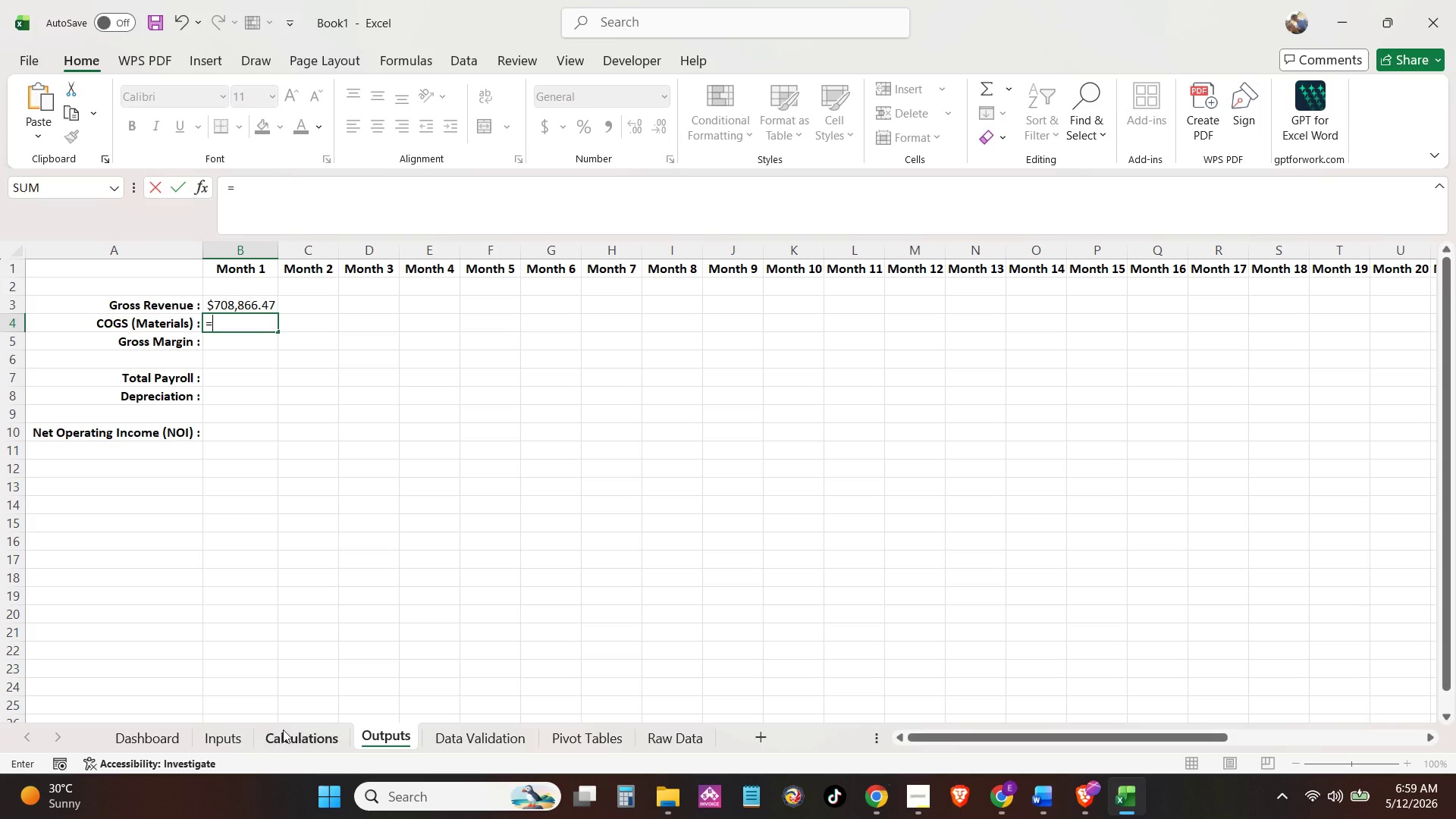 
left_click_drag(start_coordinate=[284, 730], to_coordinate=[285, 737])
 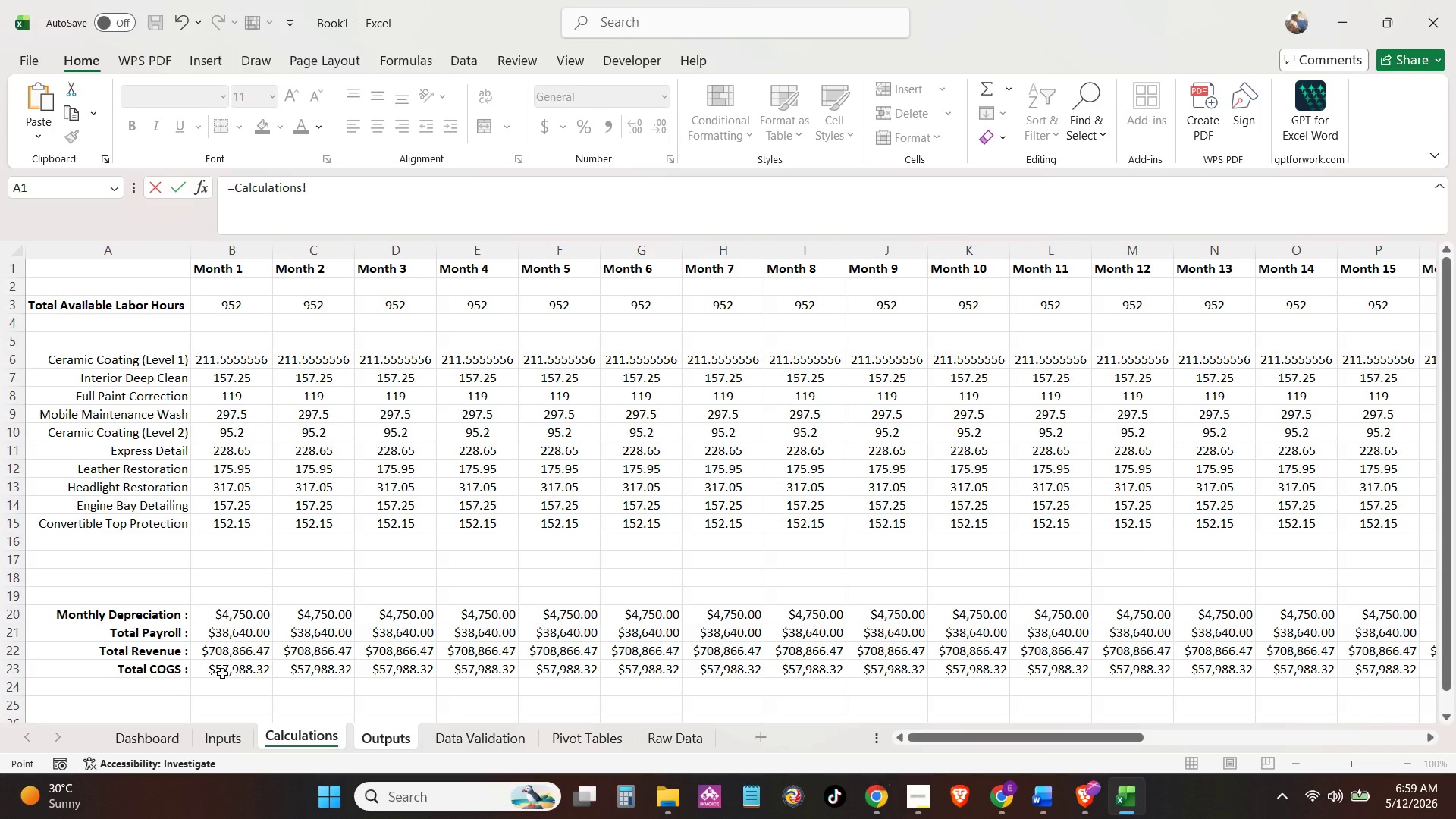 
left_click([224, 672])
 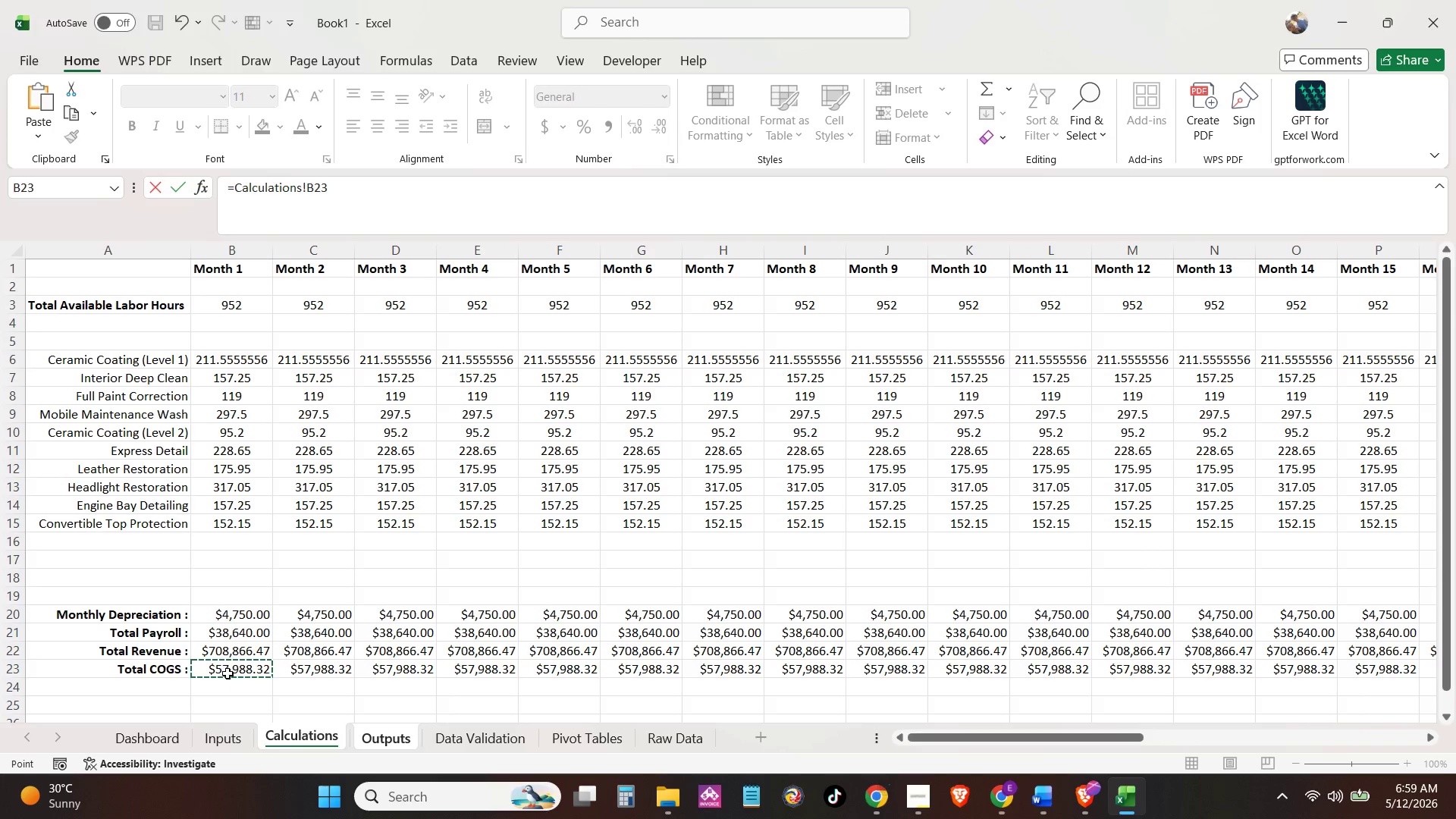 
key(Enter)
 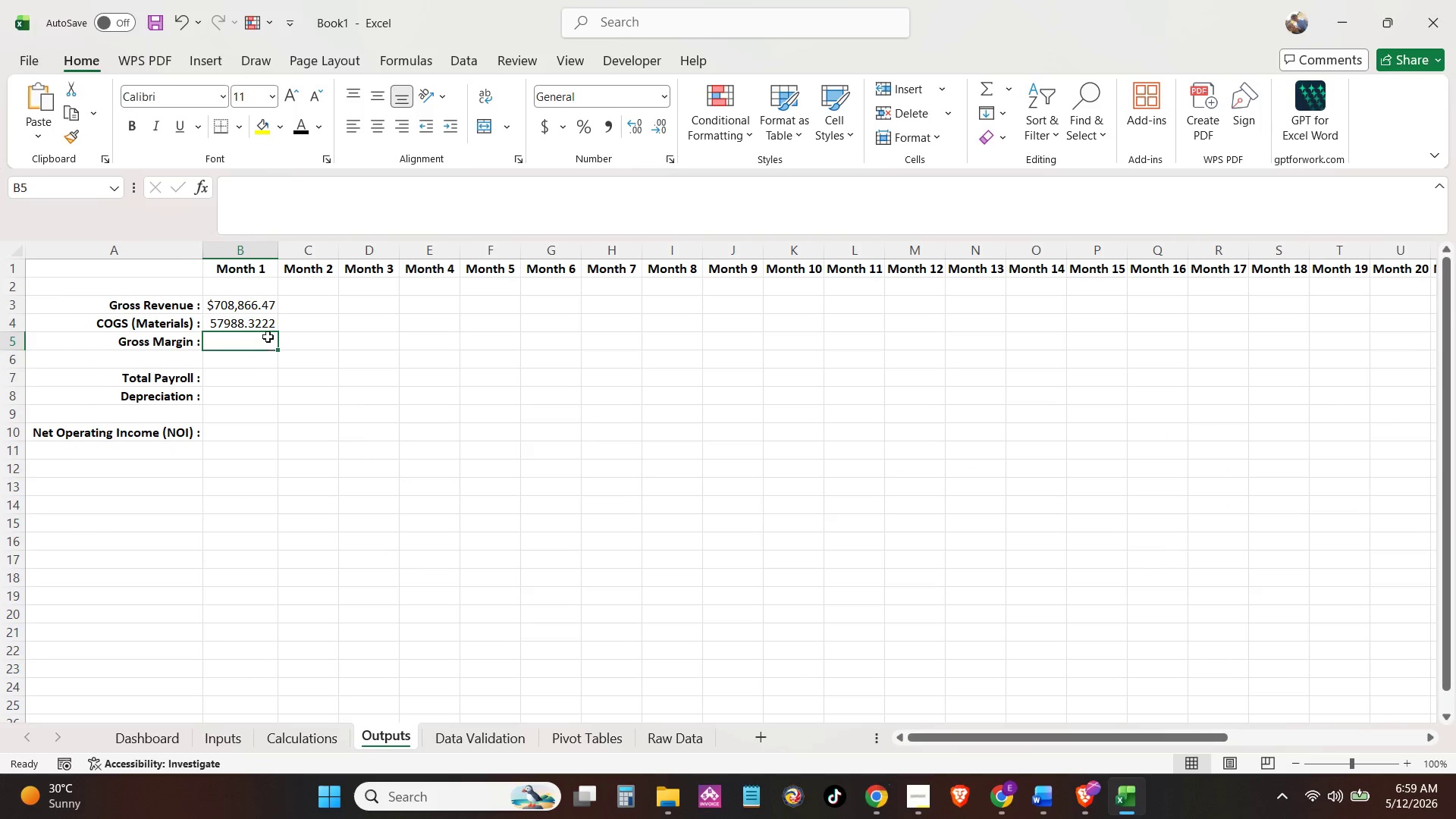 
left_click([269, 328])
 